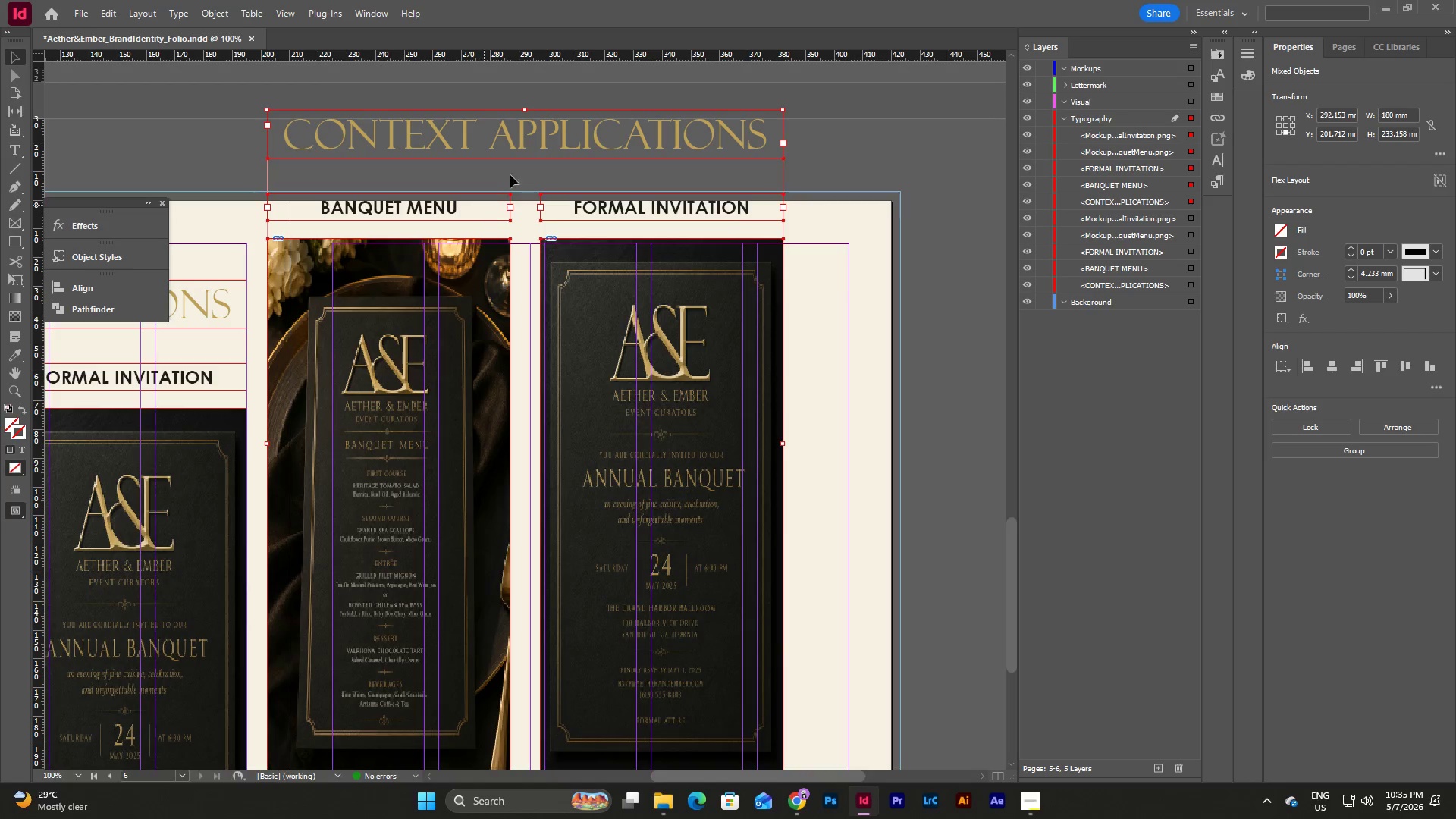 
left_click_drag(start_coordinate=[551, 141], to_coordinate=[622, 419])
 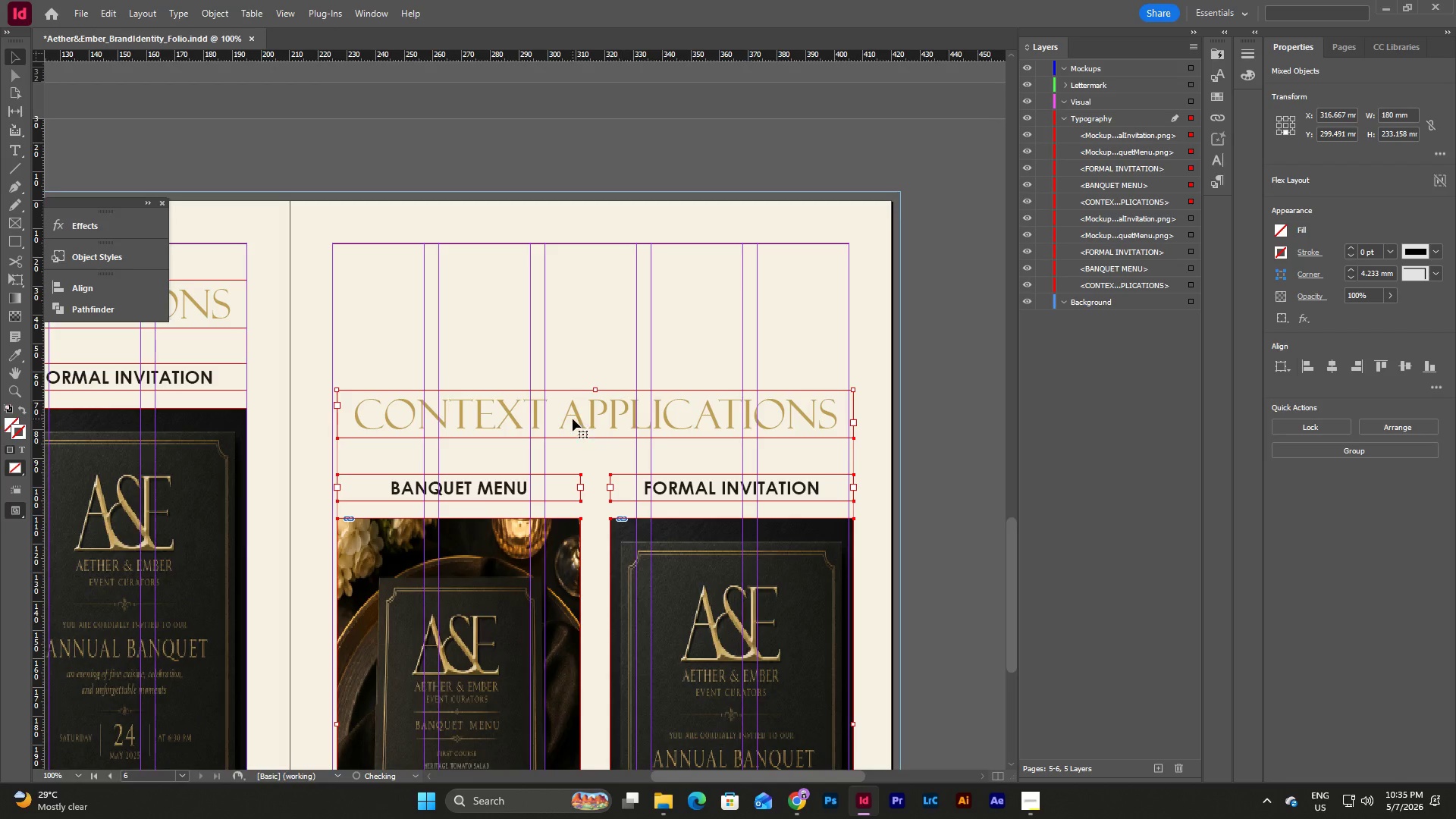 
left_click_drag(start_coordinate=[573, 419], to_coordinate=[570, 306])
 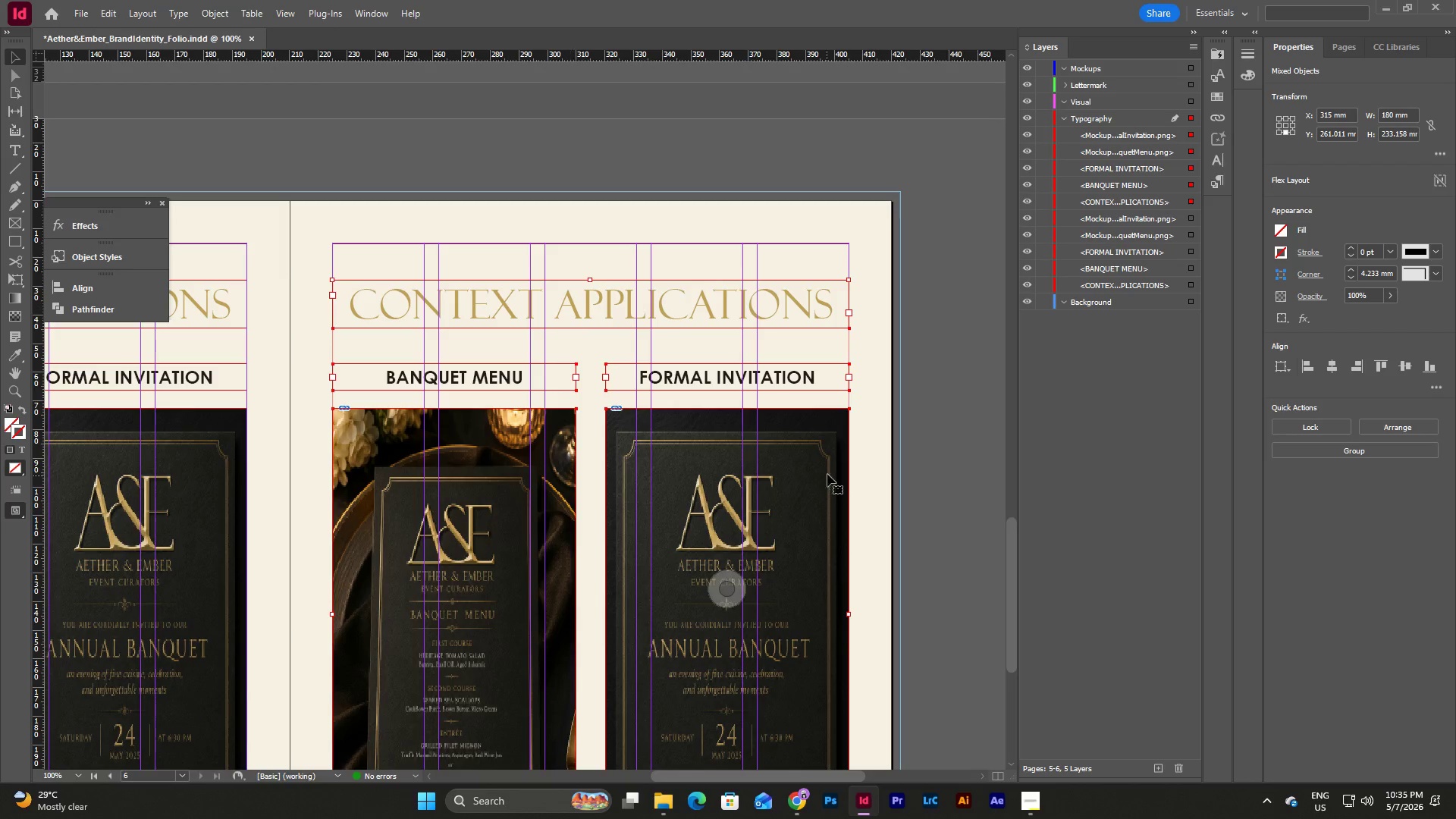 
left_click([858, 445])
 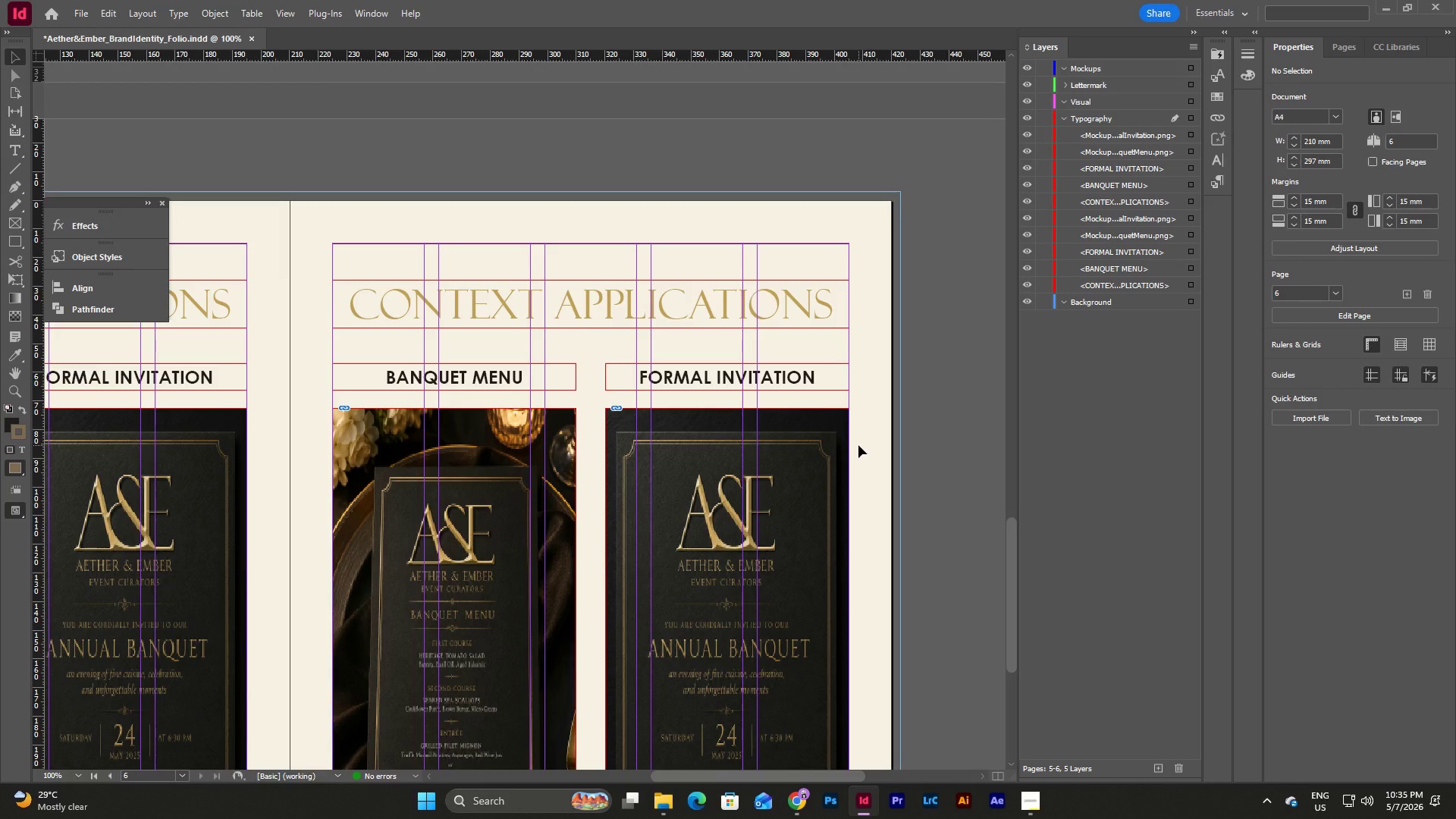 
wait(8.39)
 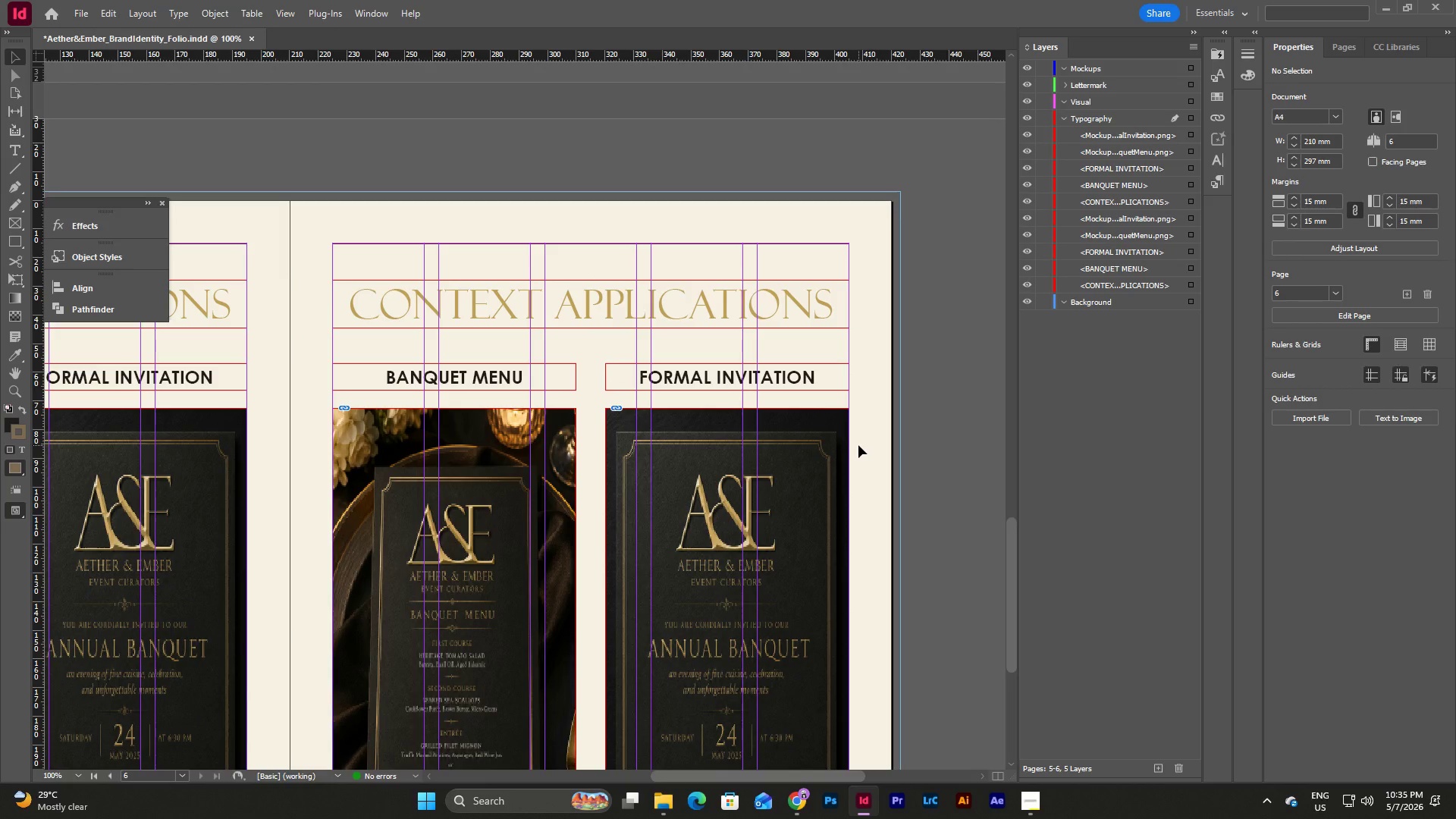 
double_click([794, 312])
 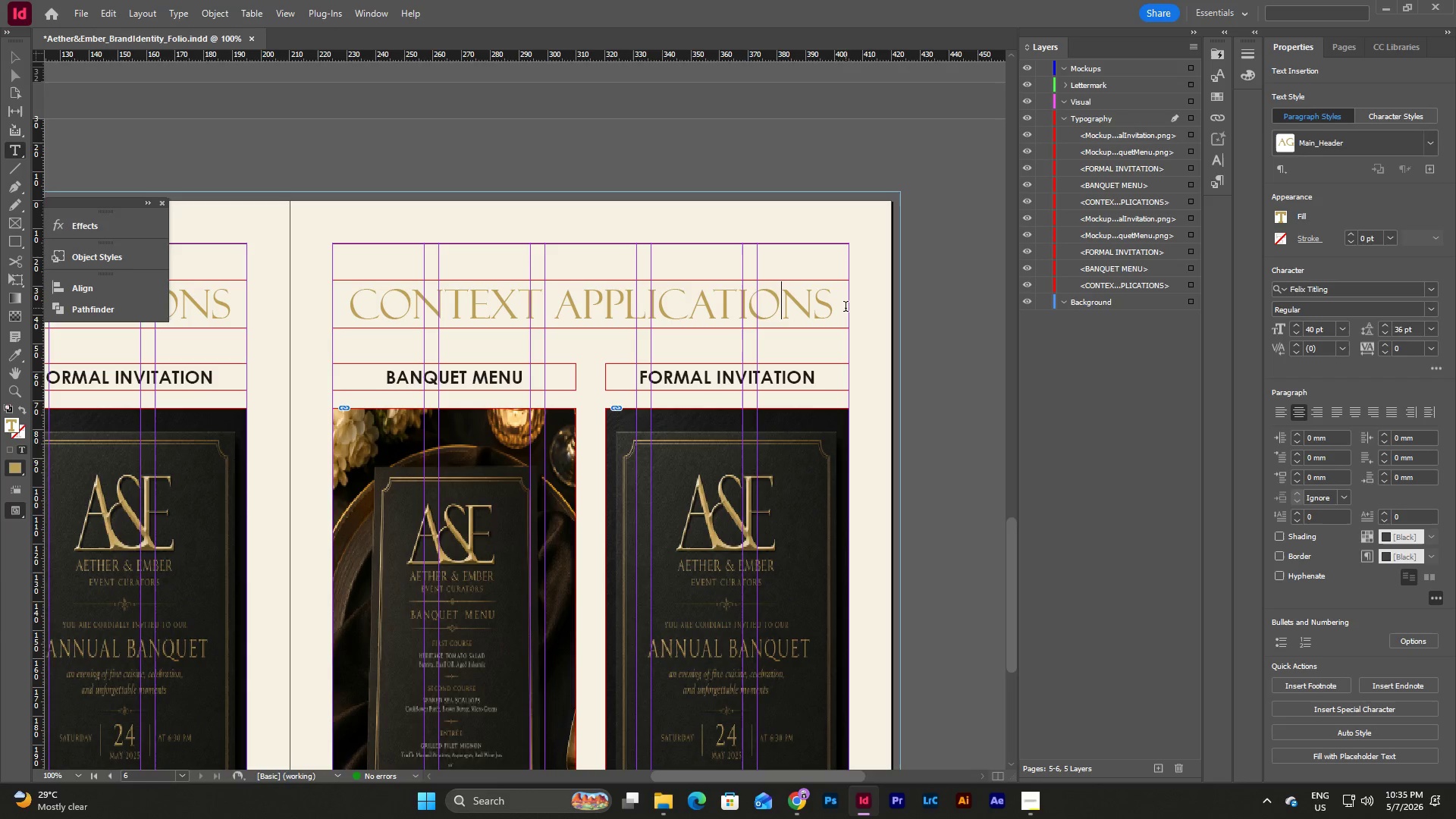 
left_click_drag(start_coordinate=[843, 306], to_coordinate=[353, 301])
 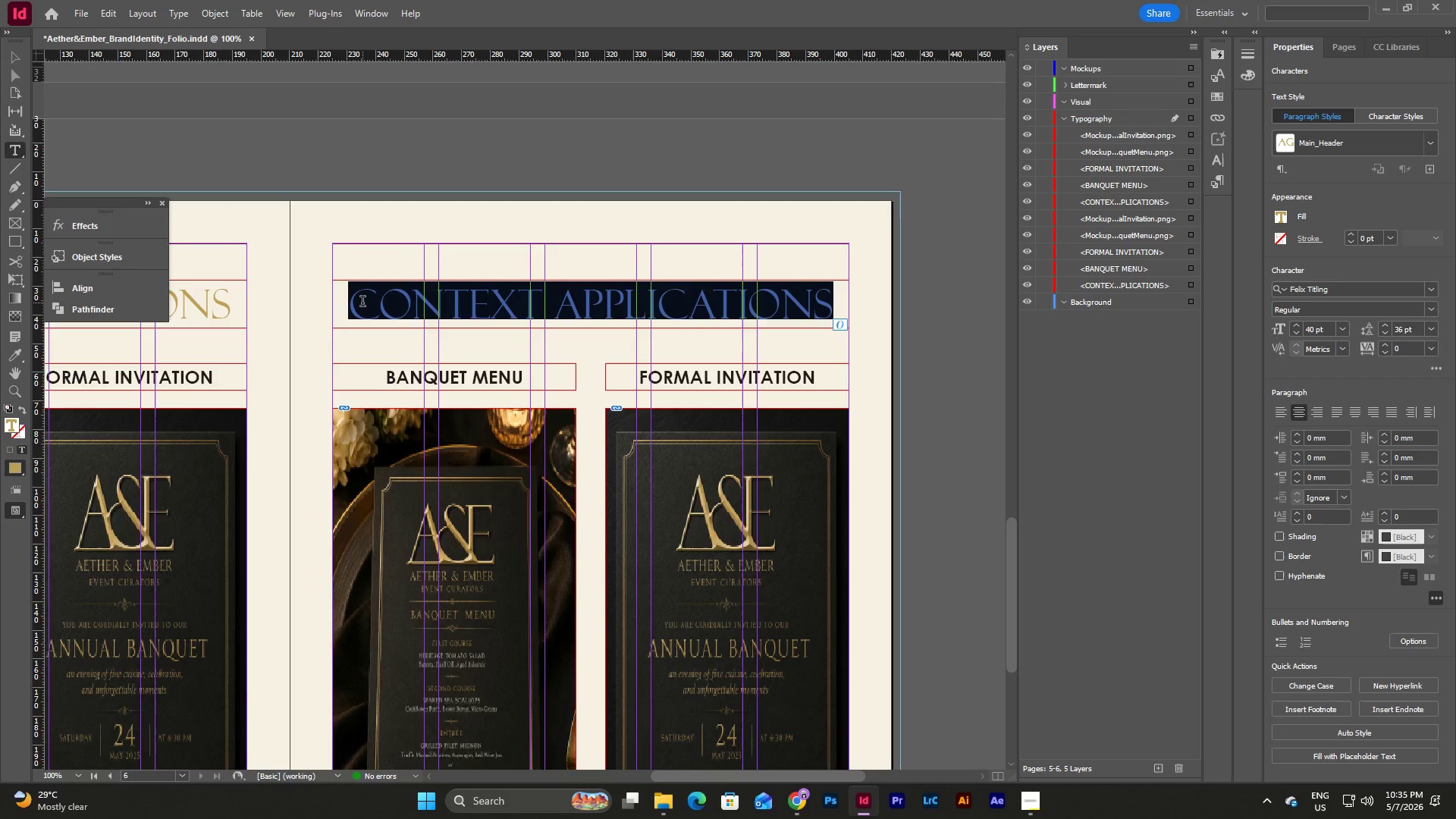 
type(MATERIALS & APPLICATIONS)
key(Escape)
 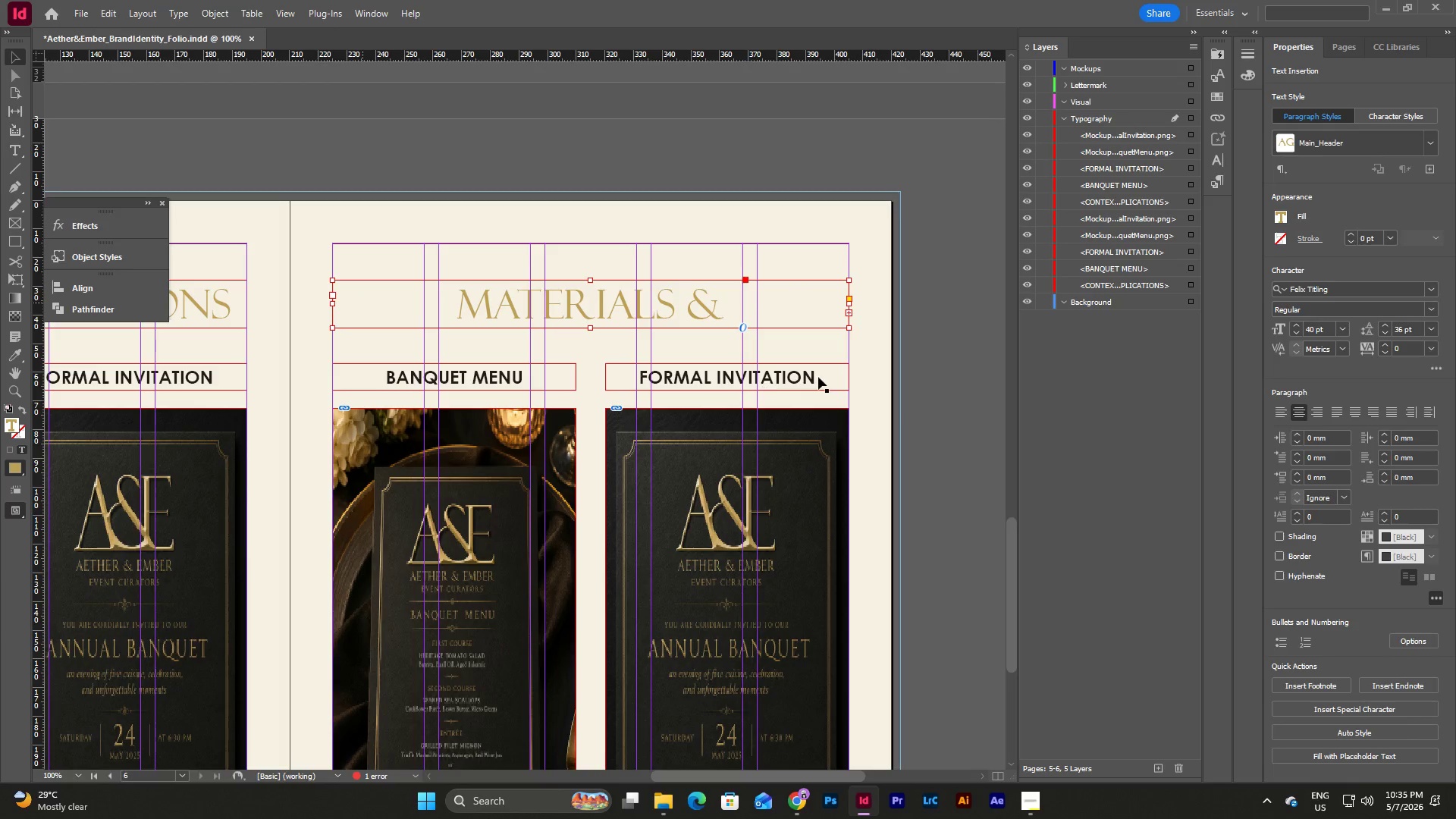 
scroll: coordinate [818, 377], scroll_direction: down, amount: 3.0
 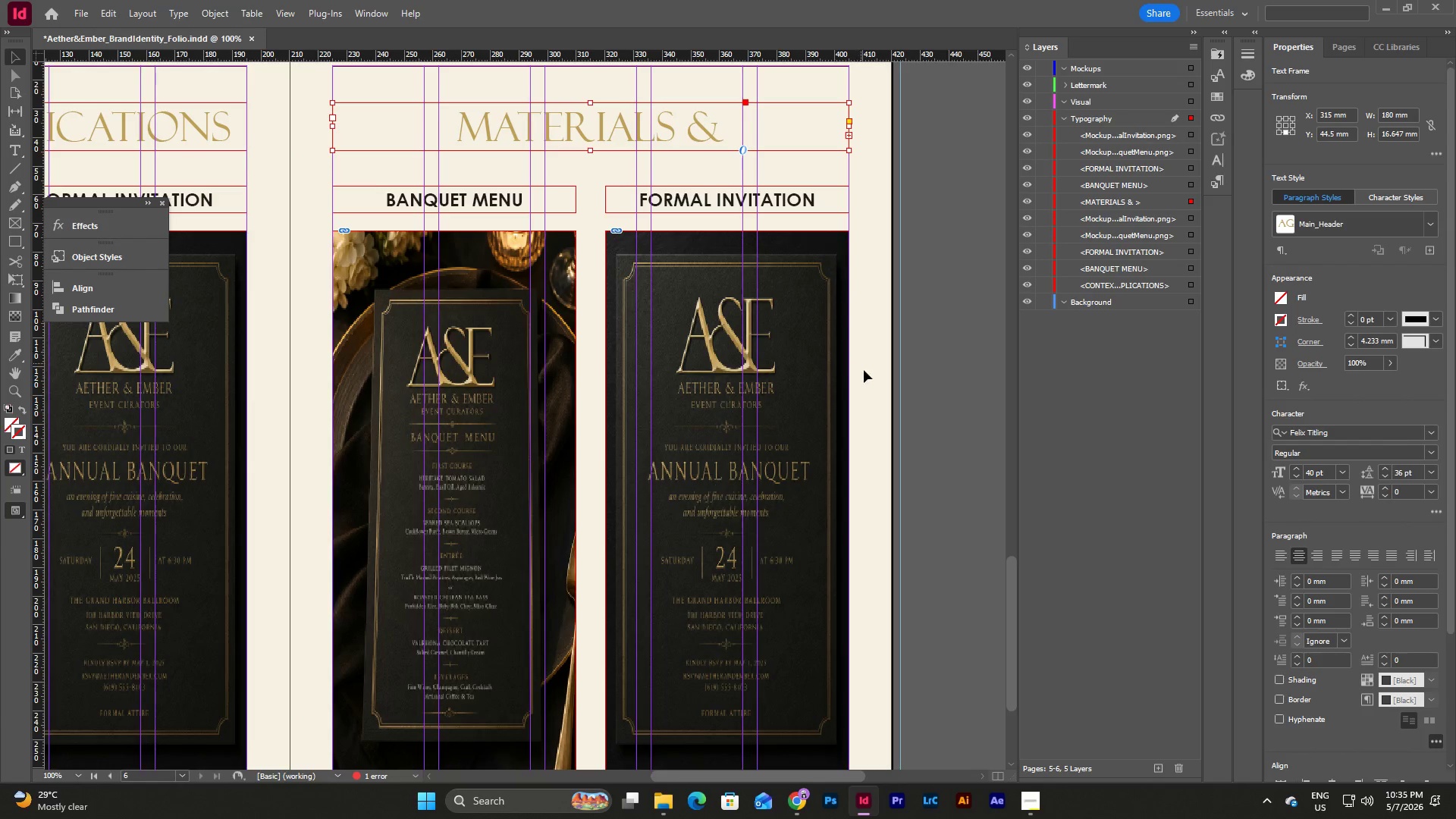 
left_click([867, 374])
 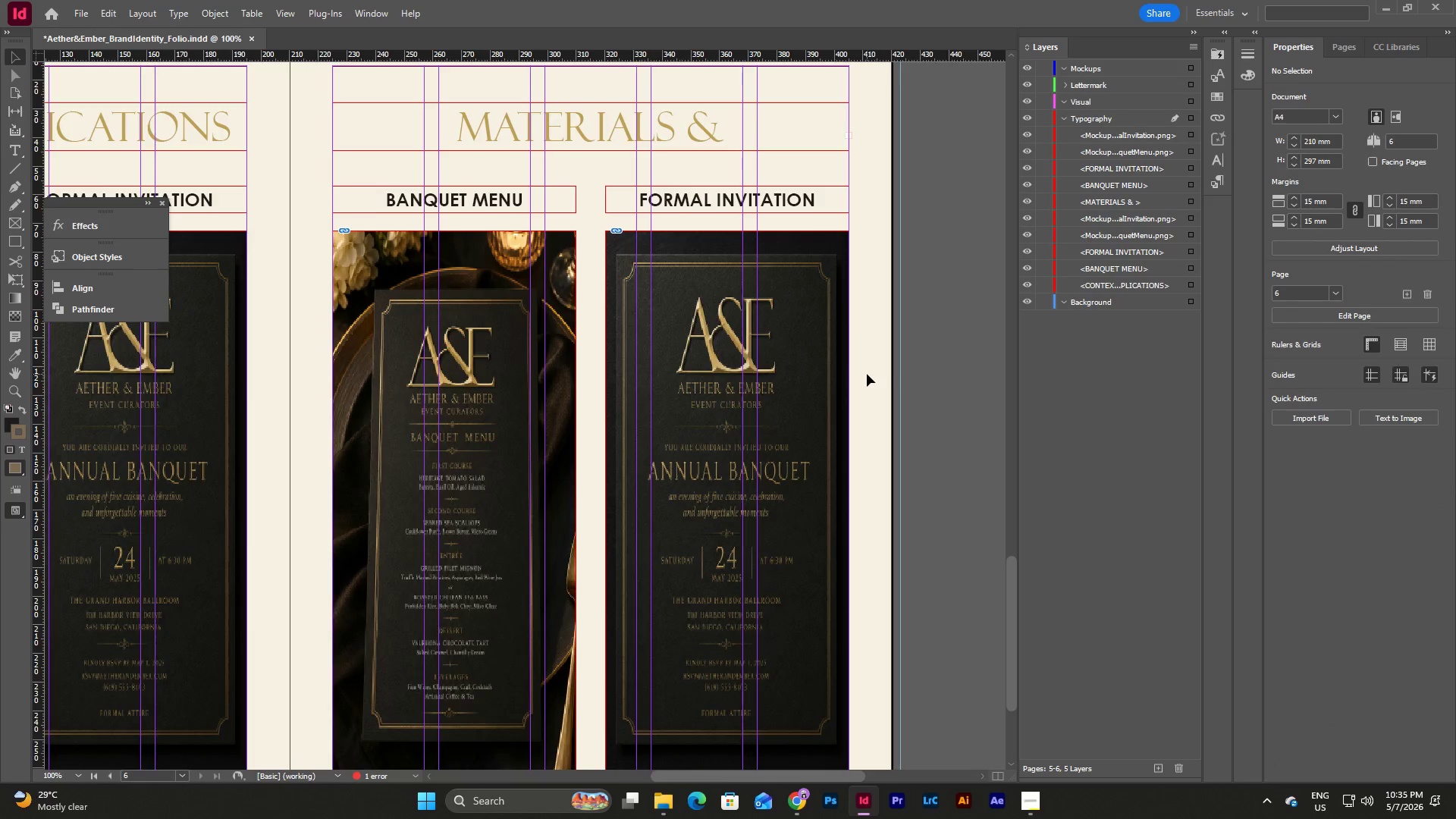 
scroll: coordinate [867, 374], scroll_direction: up, amount: 1.0
 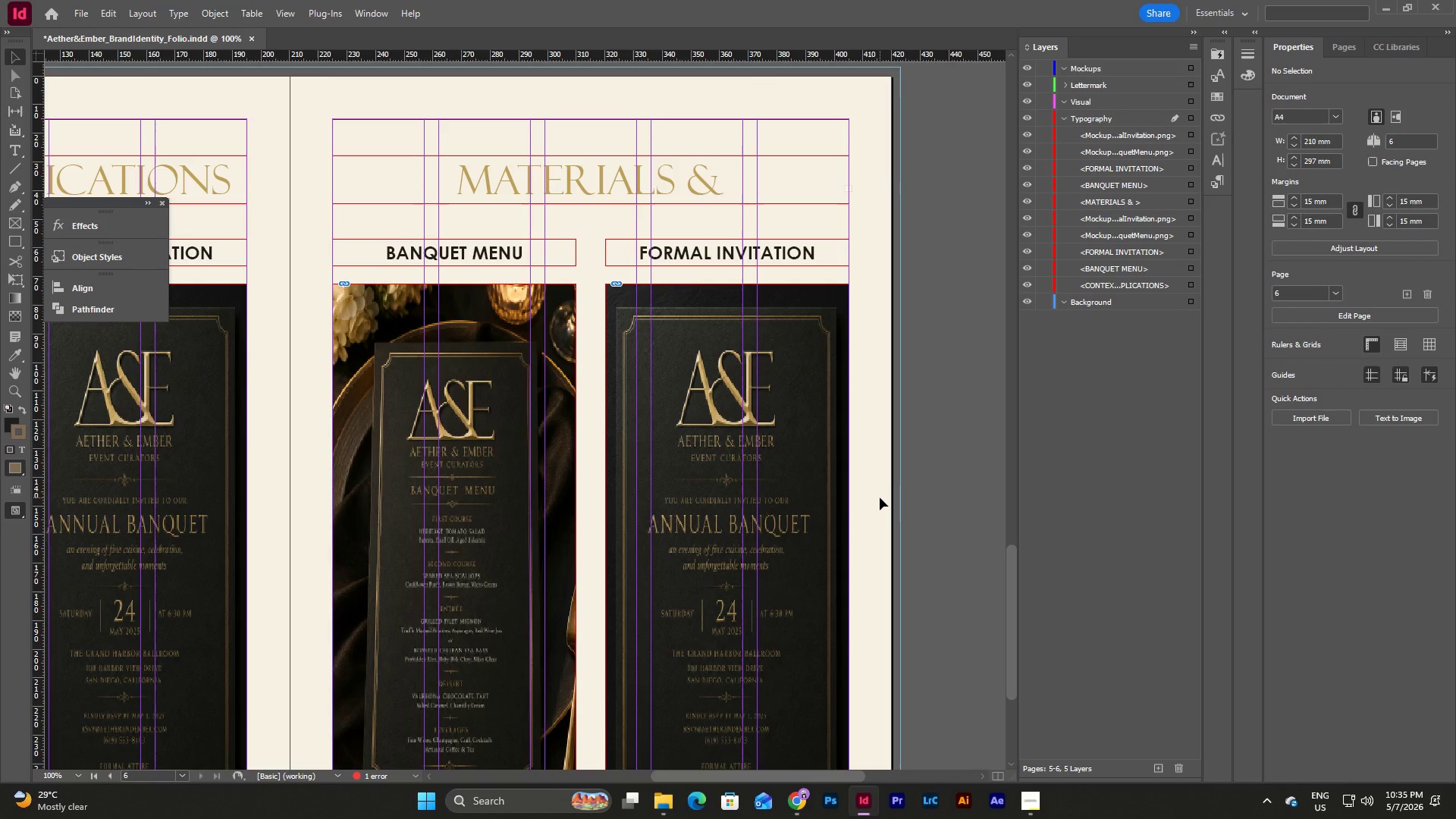 
left_click_drag(start_coordinate=[880, 497], to_coordinate=[479, 353])
 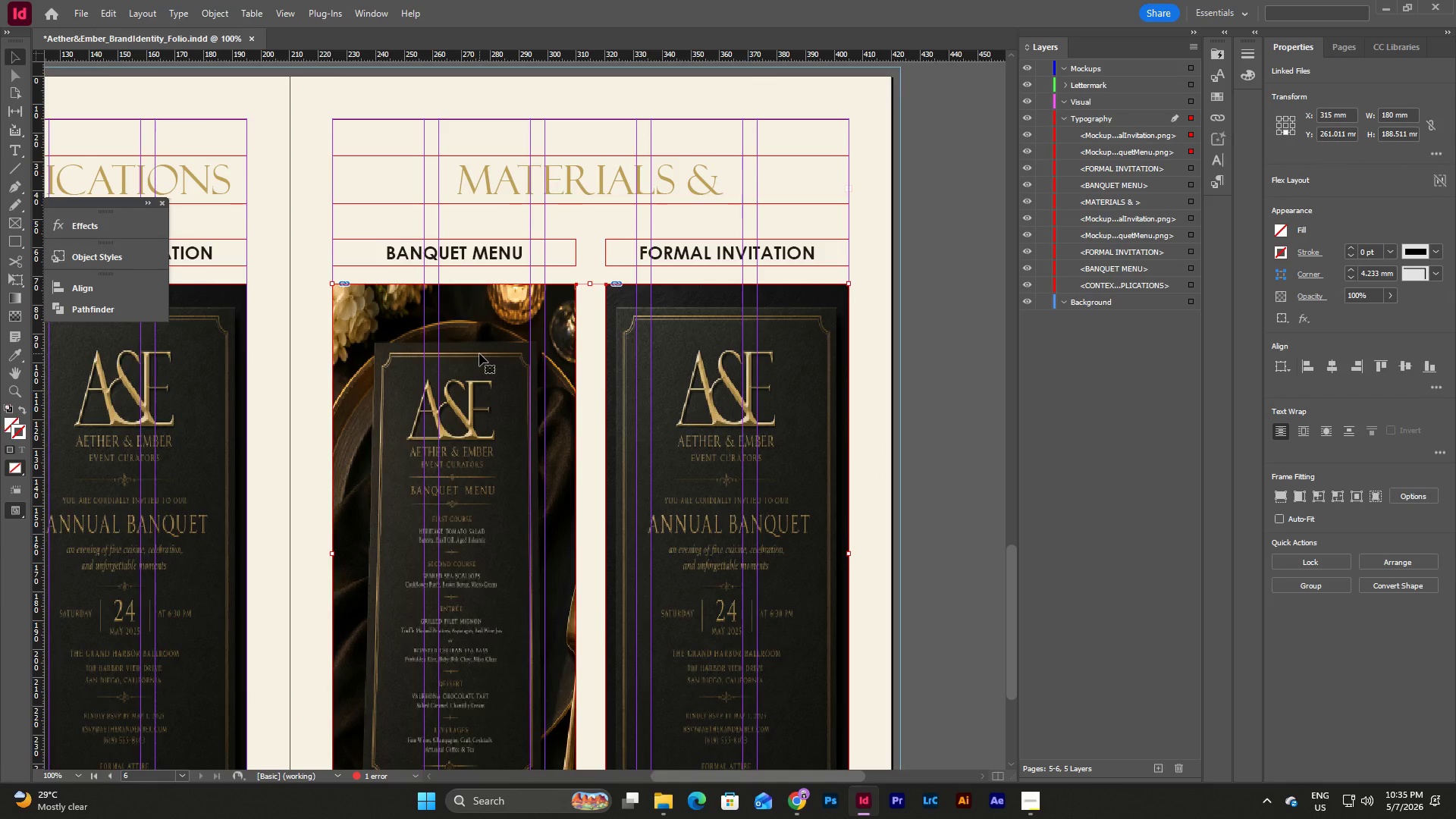 
key(Backspace)
 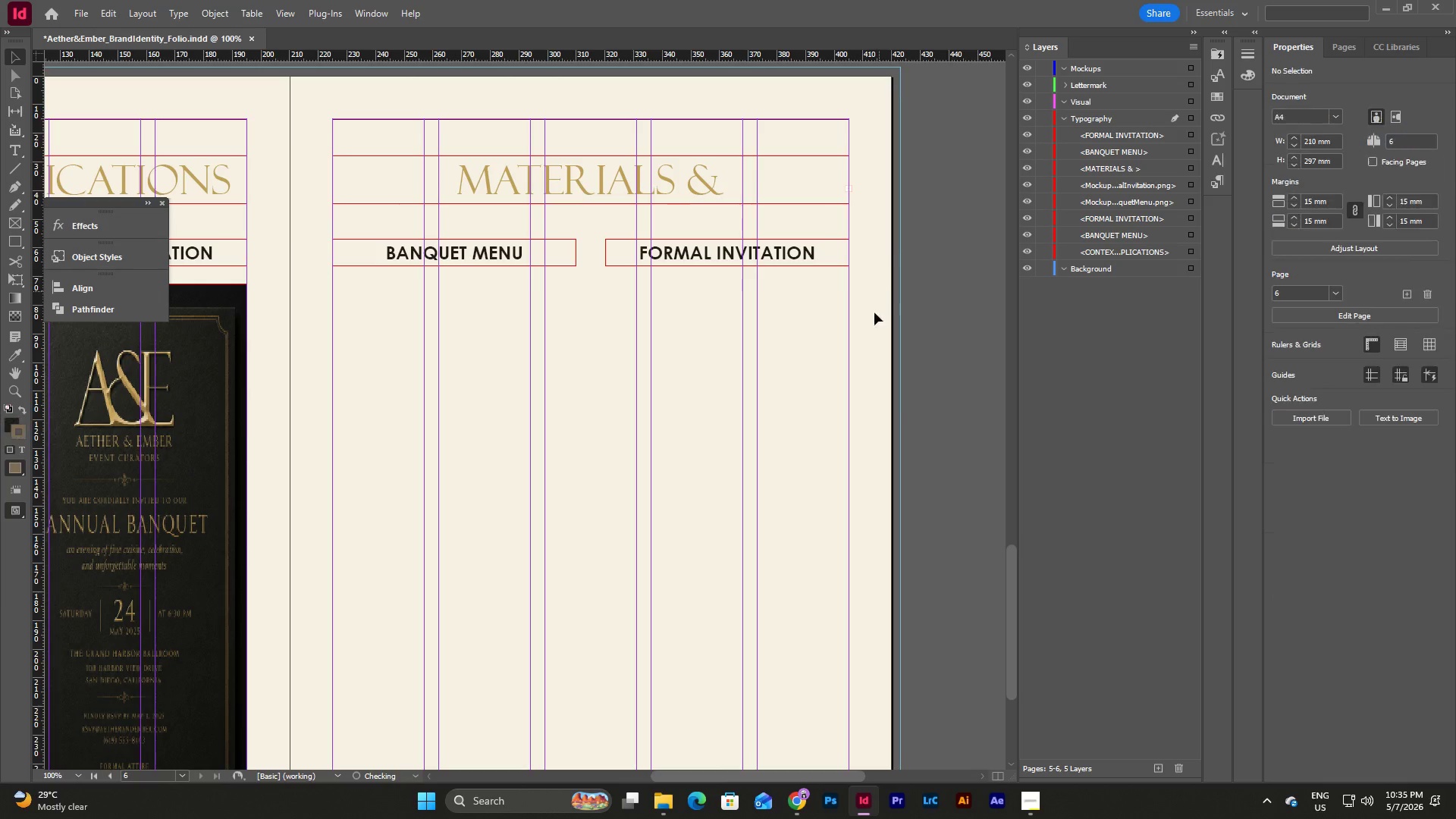 
left_click_drag(start_coordinate=[871, 334], to_coordinate=[544, 222])
 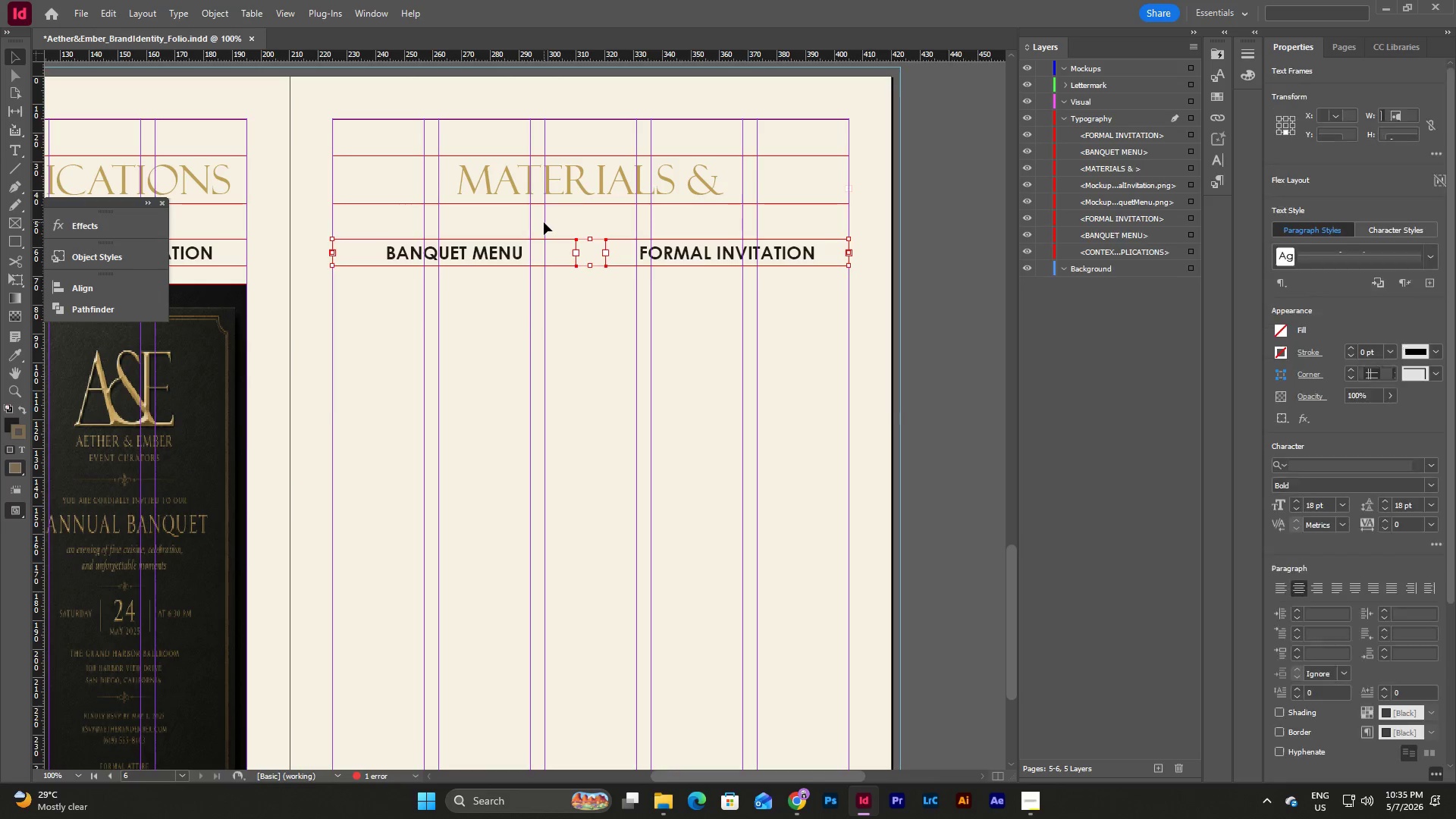 
key(Backspace)
 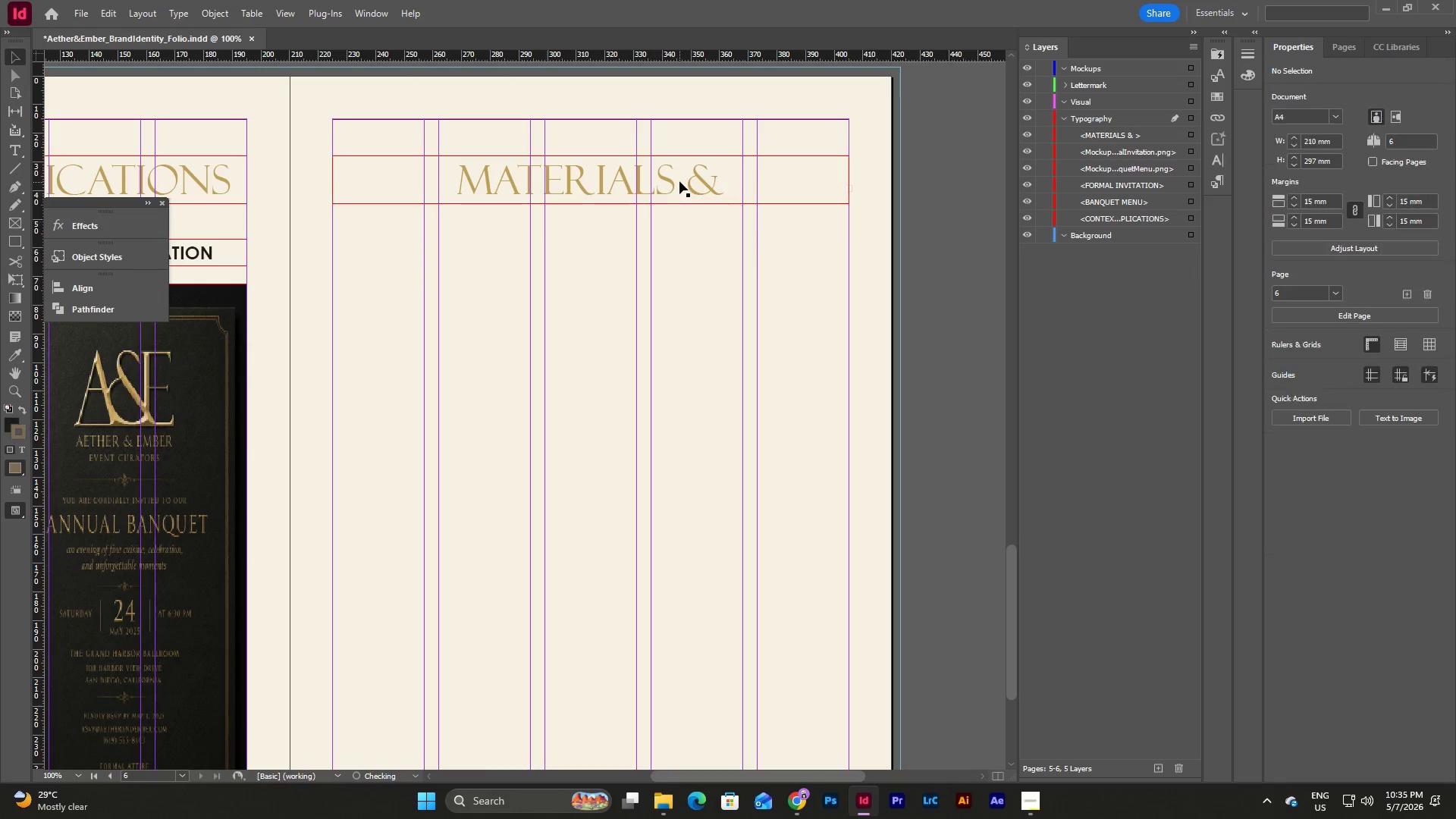 
left_click([679, 180])
 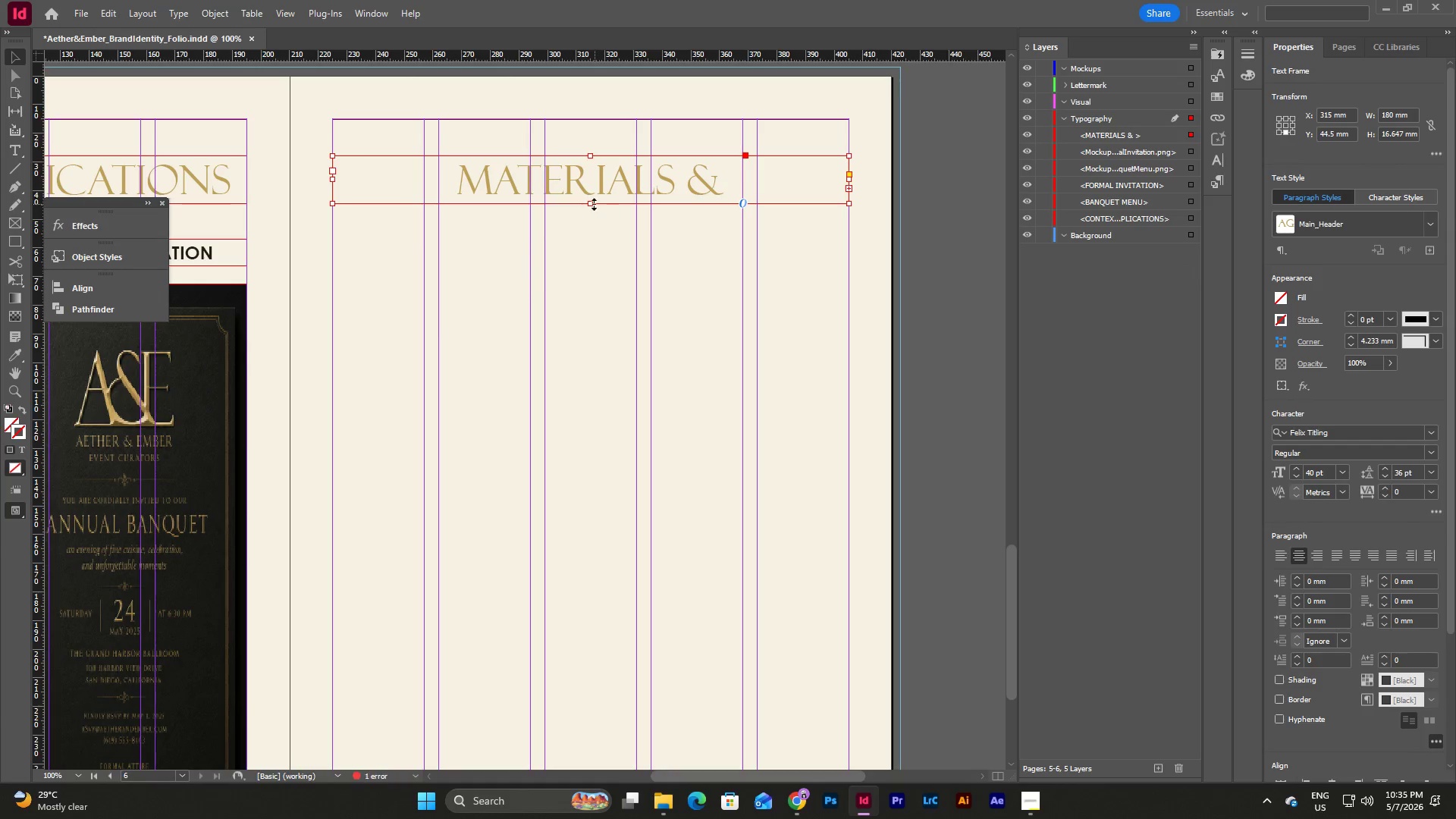 
left_click_drag(start_coordinate=[591, 203], to_coordinate=[588, 254])
 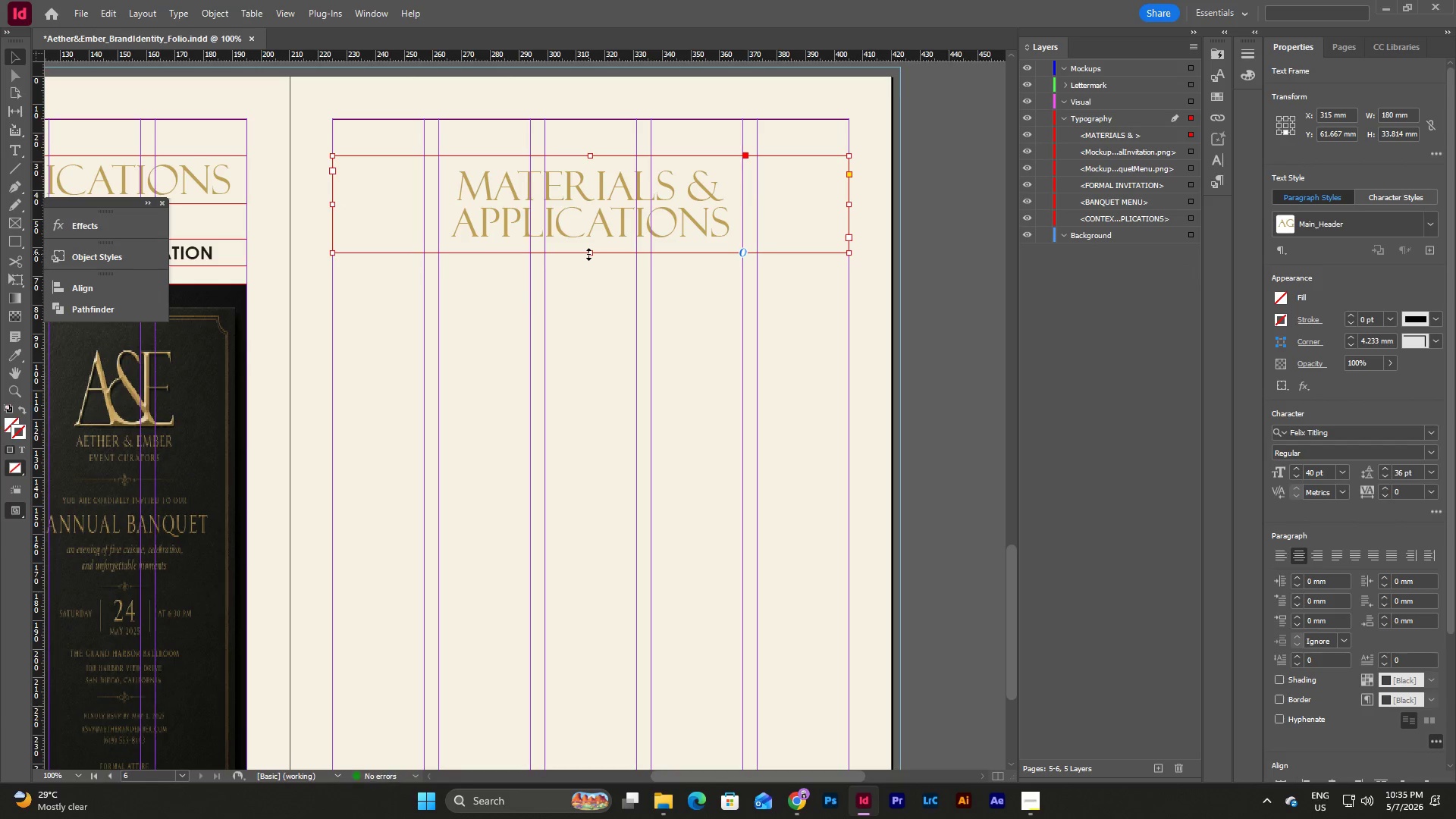 
left_click_drag(start_coordinate=[588, 254], to_coordinate=[592, 237])
 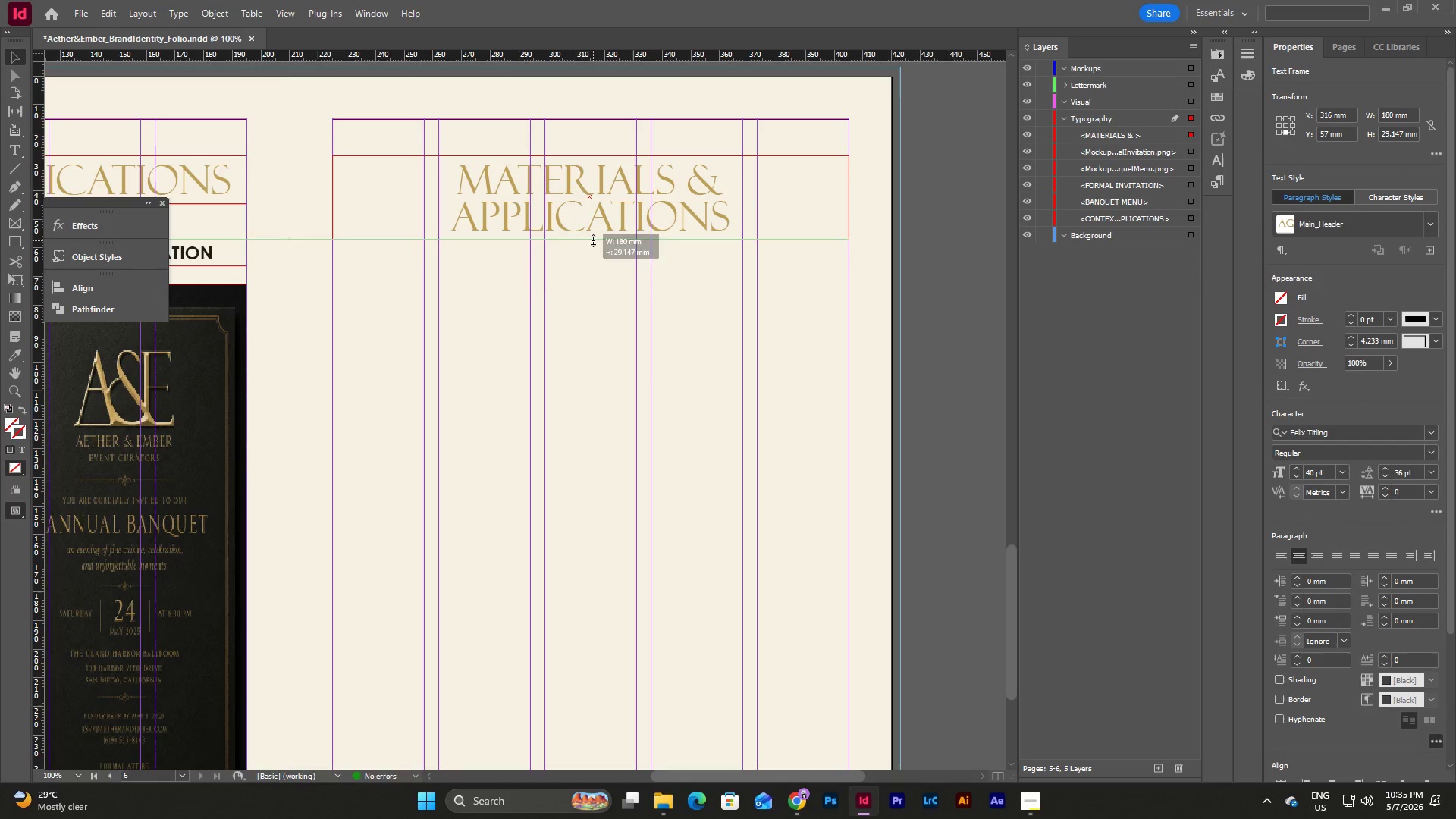 
left_click([831, 283])
 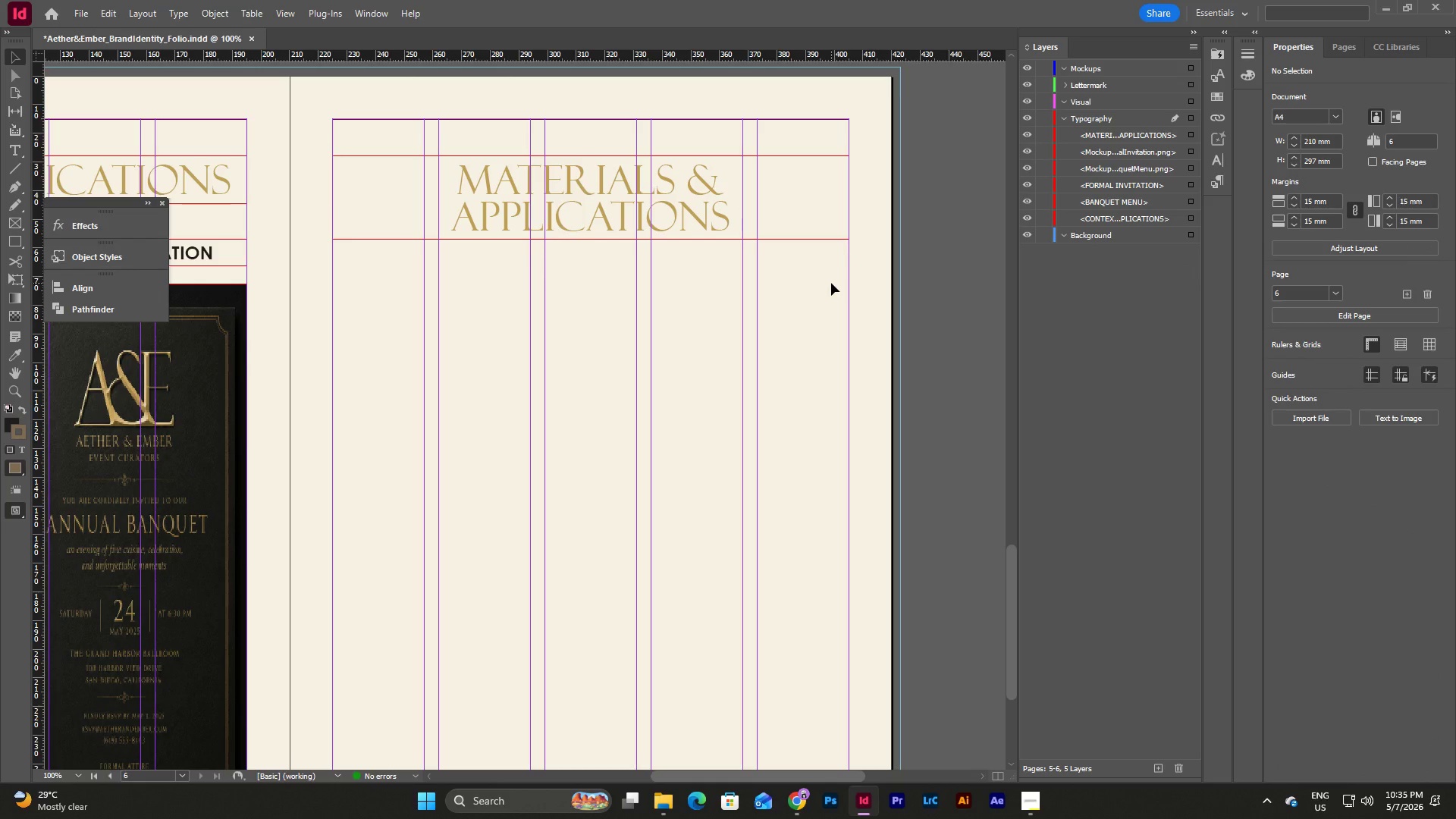 
scroll: coordinate [831, 283], scroll_direction: up, amount: 3.0
 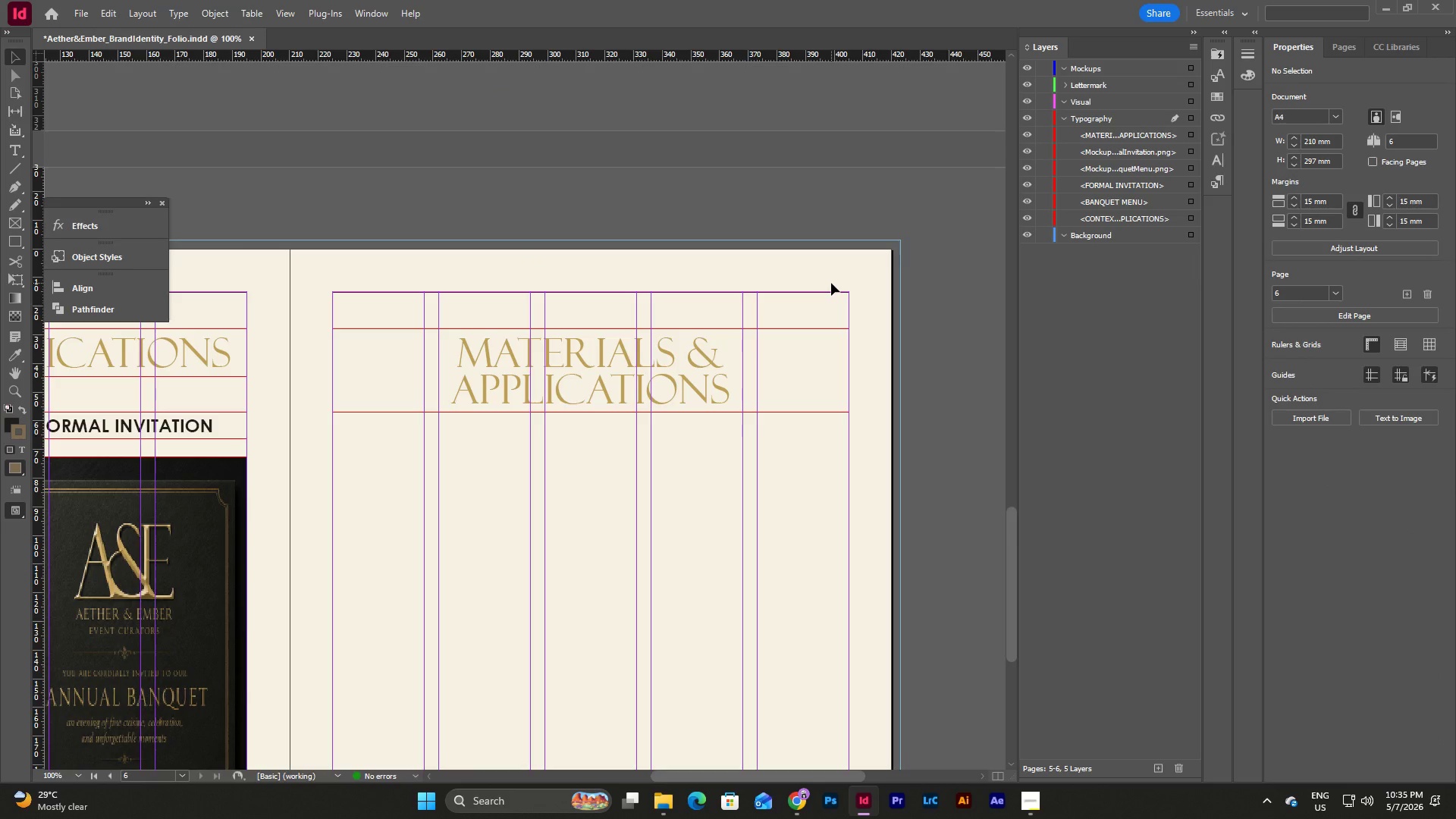 
scroll: coordinate [831, 283], scroll_direction: none, amount: 0.0
 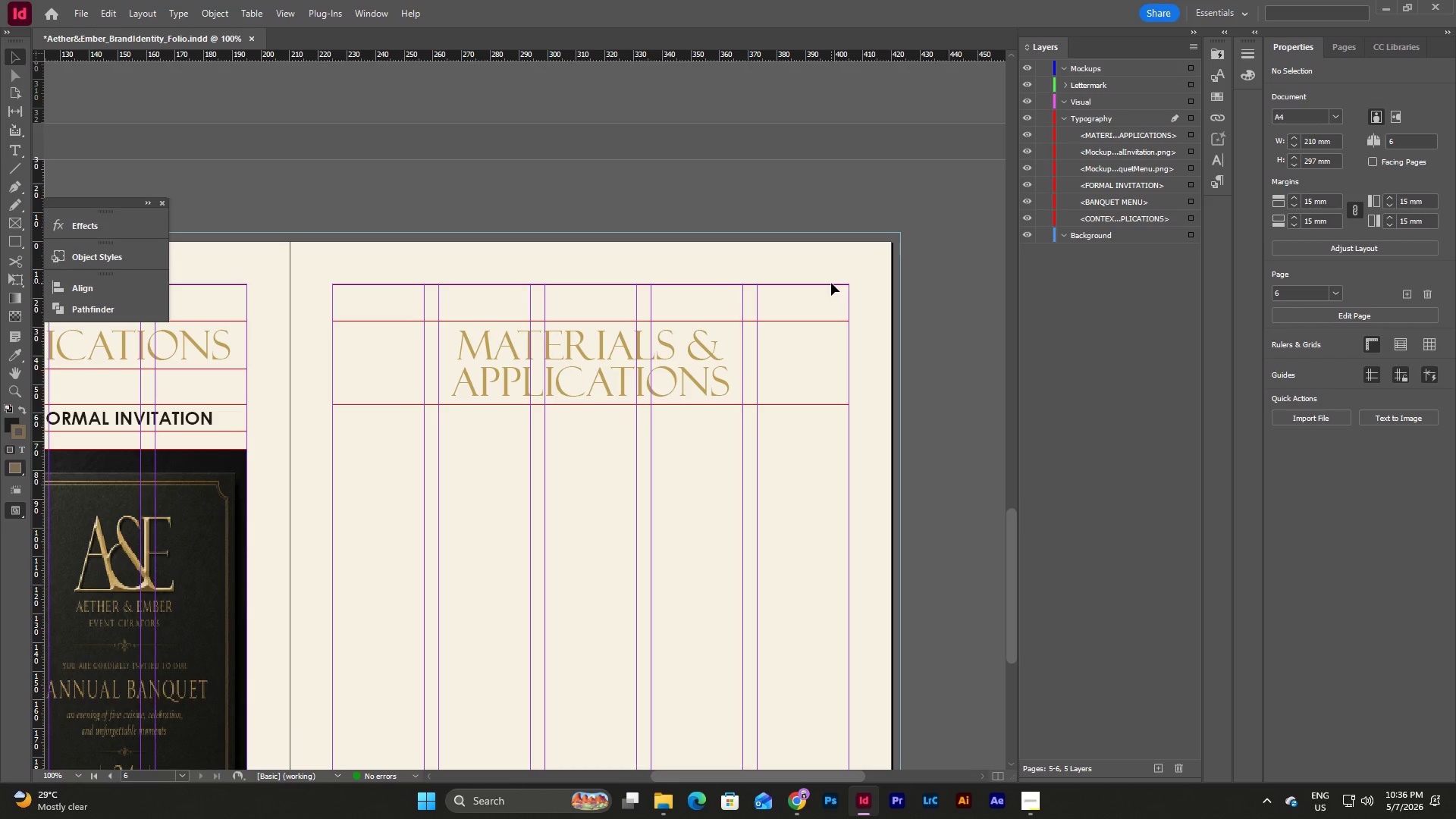 
wait(57.95)
 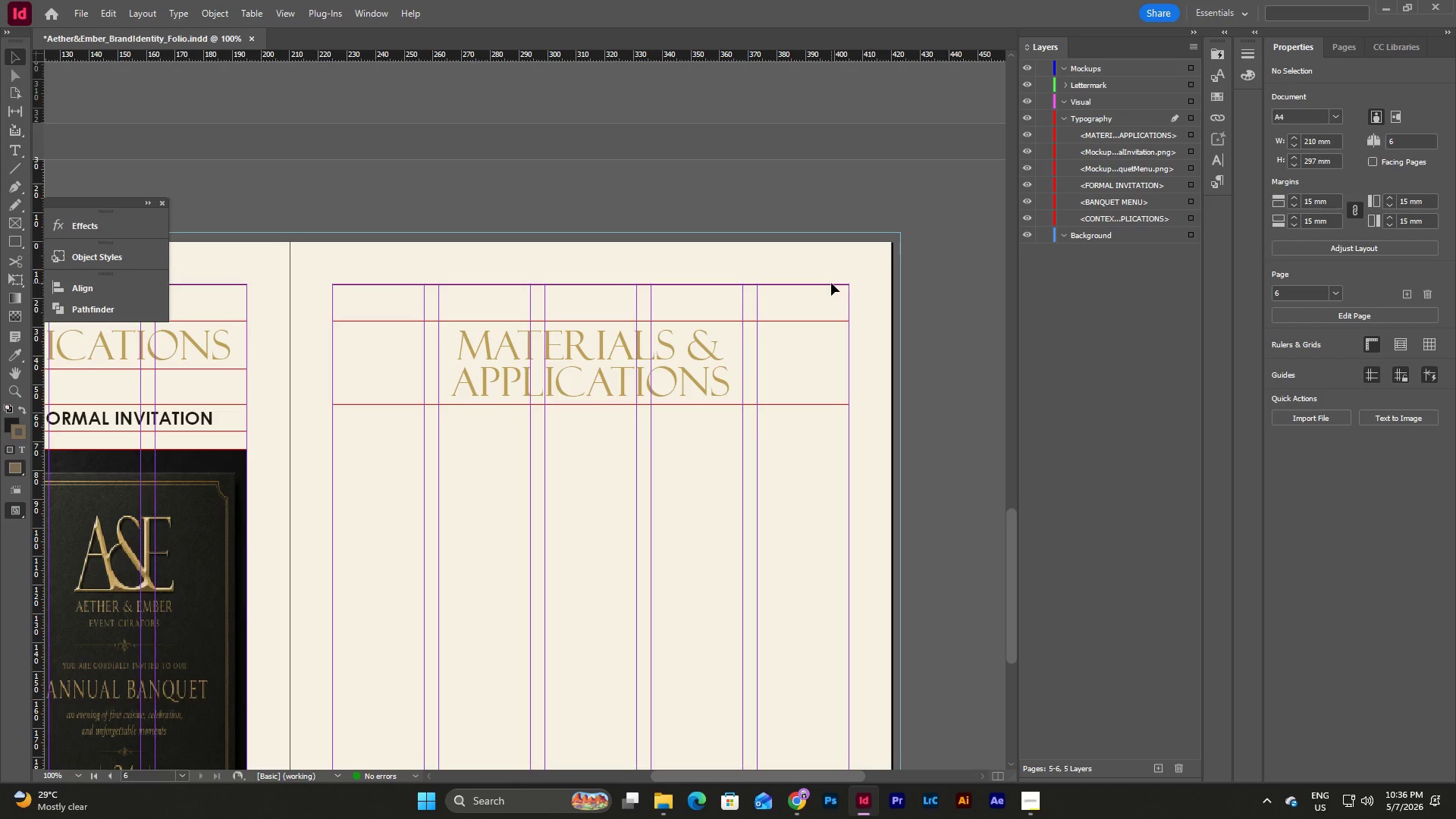 
scroll: coordinate [830, 368], scroll_direction: up, amount: 21.0
 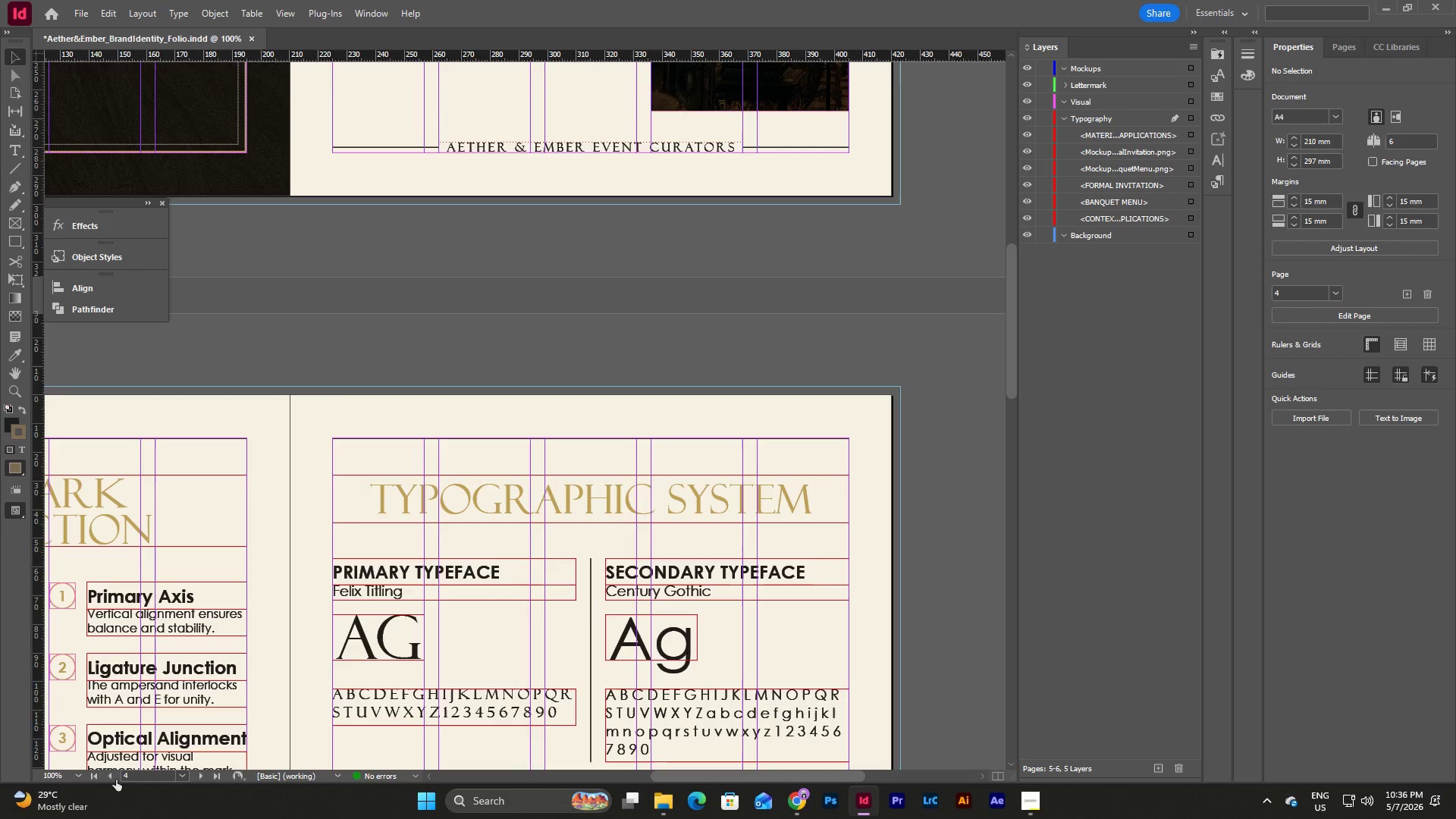 
left_click([82, 774])
 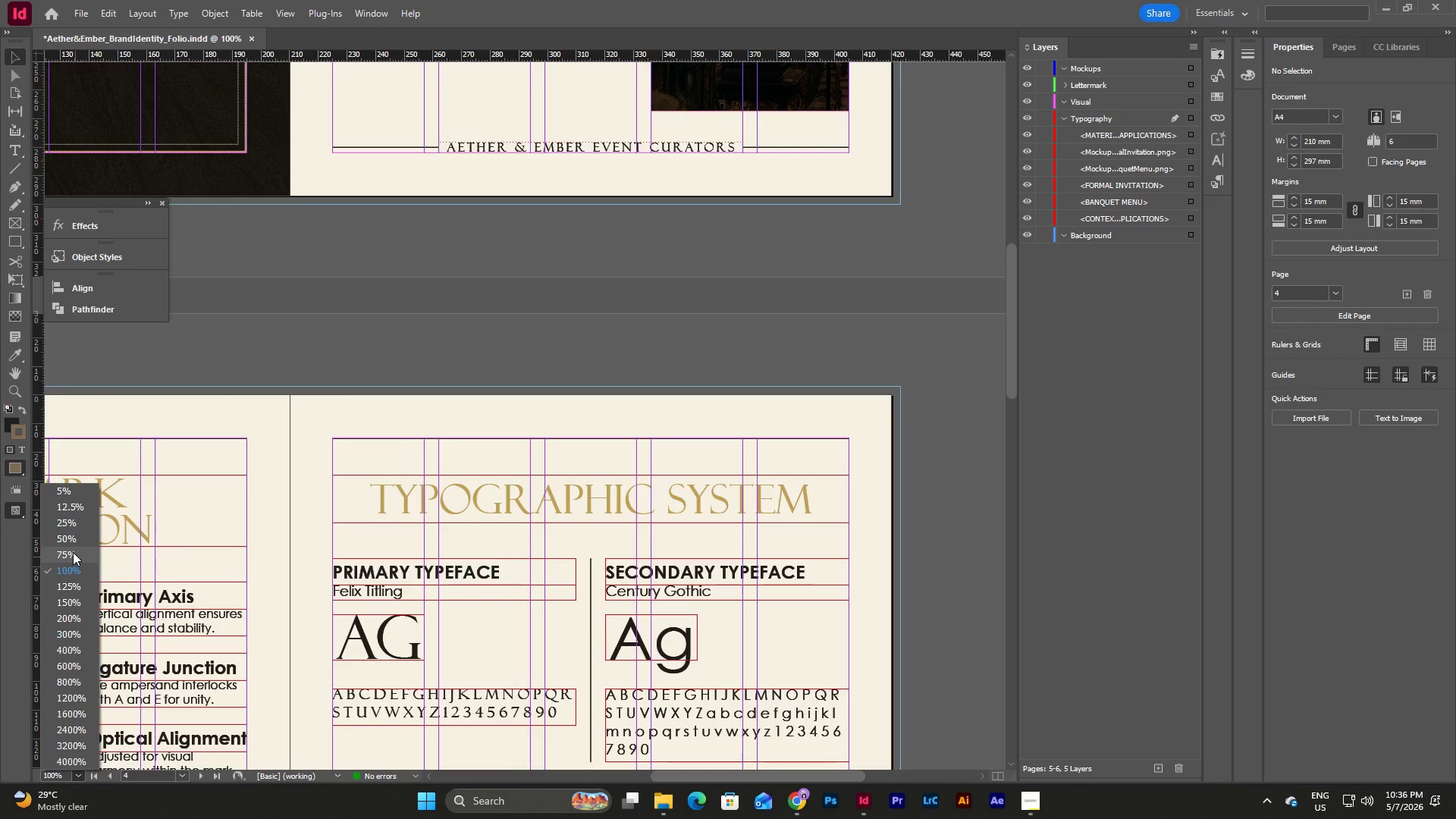 
left_click([72, 543])
 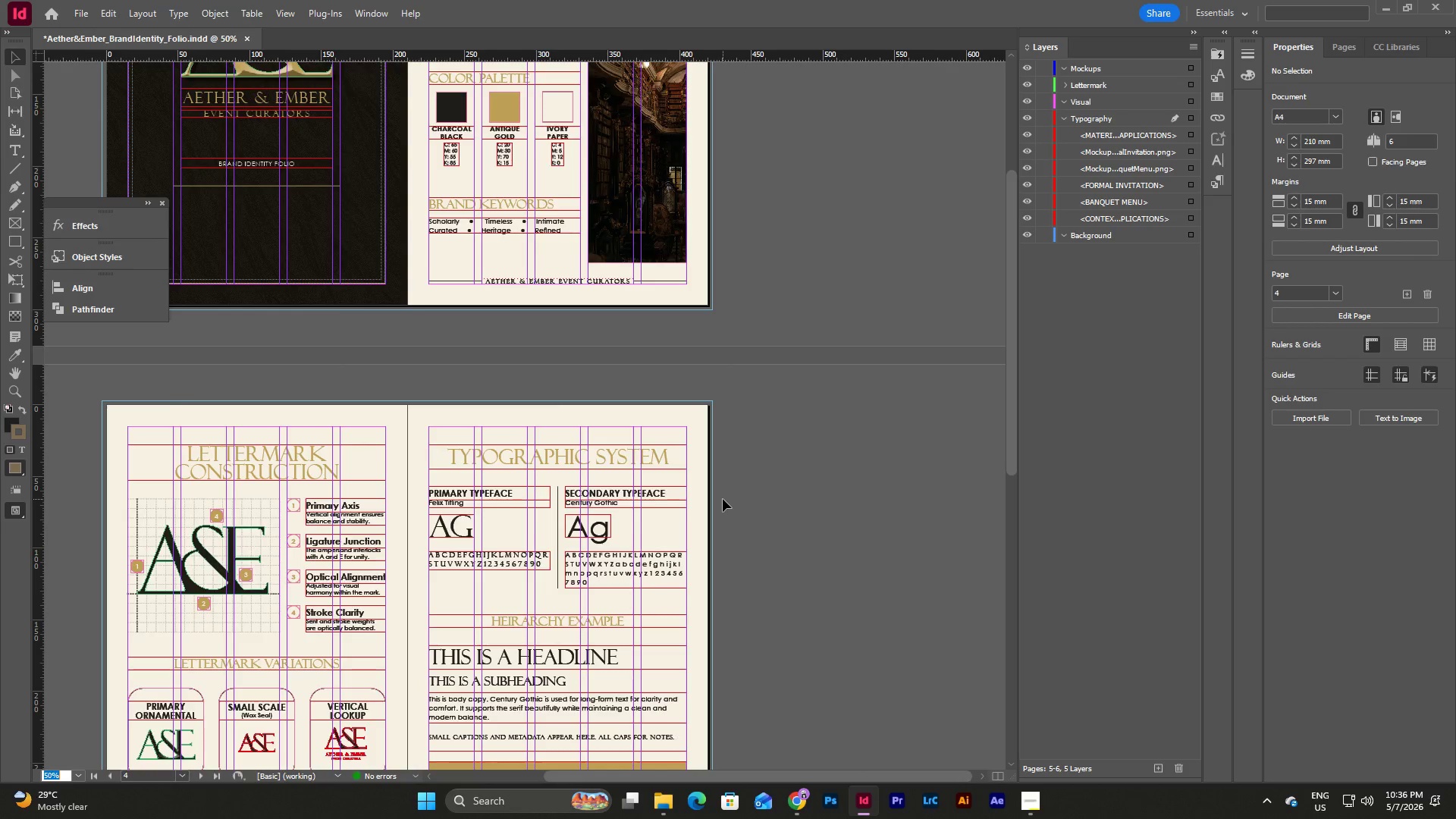 
scroll: coordinate [723, 499], scroll_direction: down, amount: 9.0
 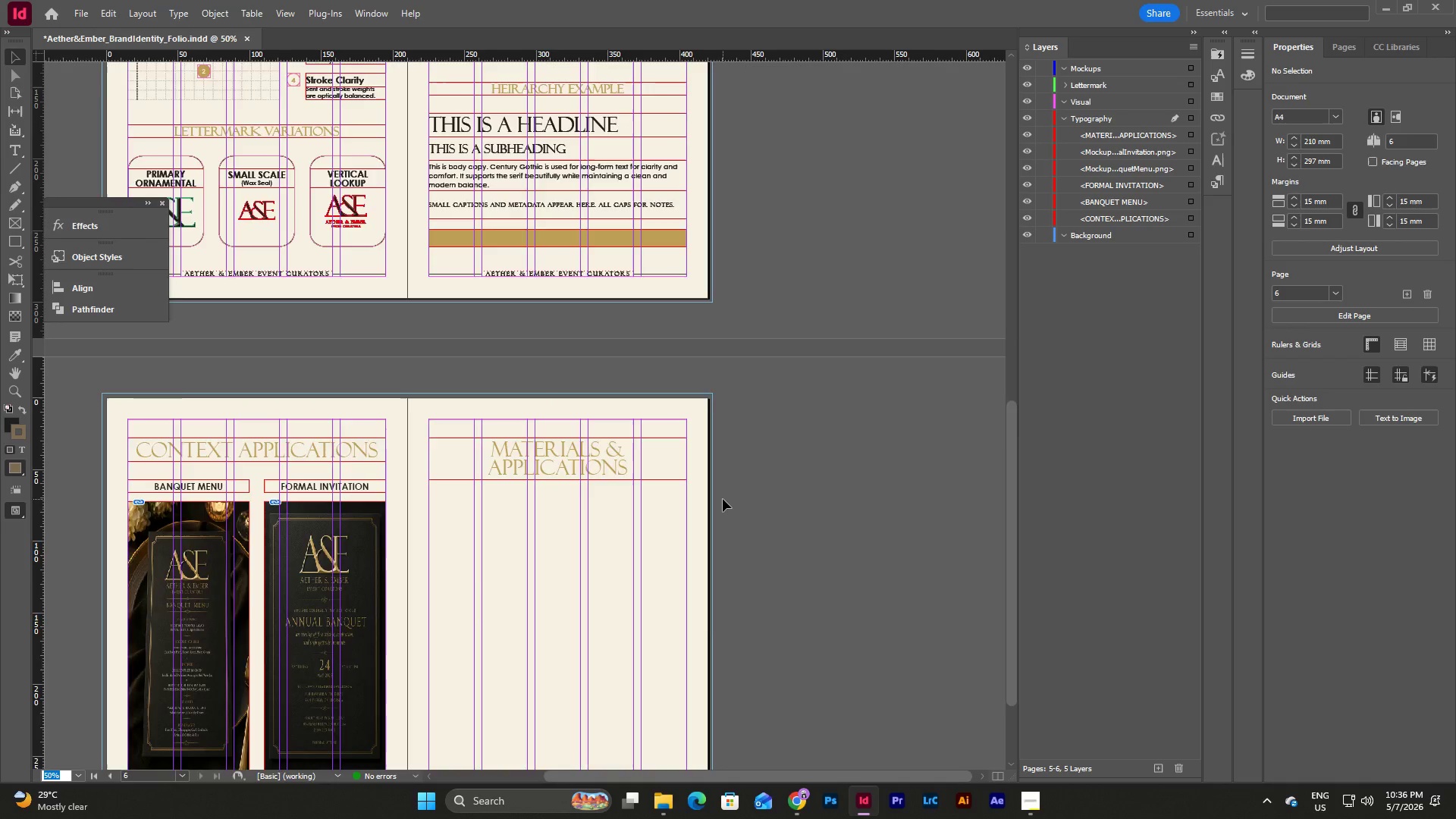 
scroll: coordinate [723, 499], scroll_direction: up, amount: 11.0
 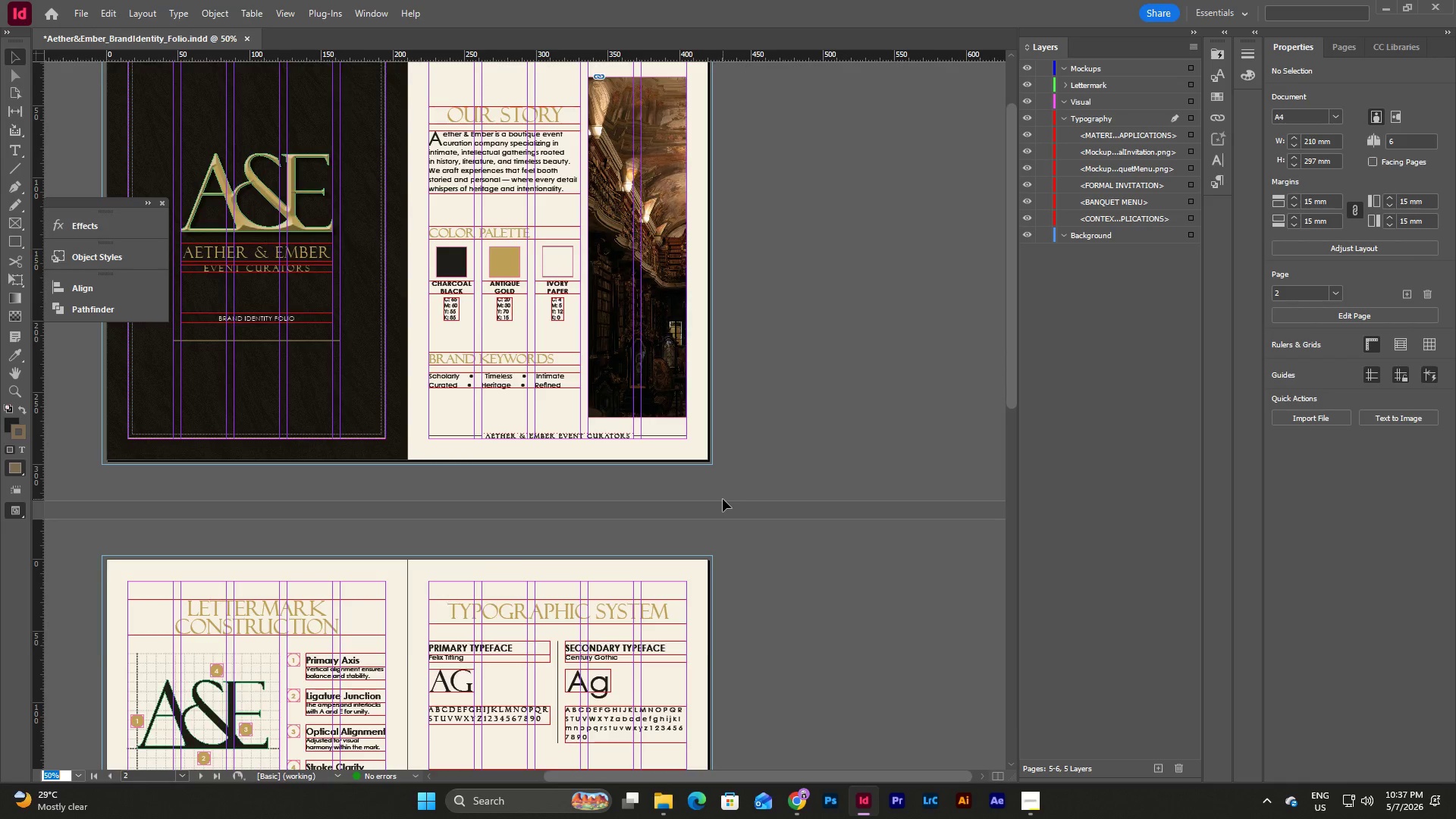 
scroll: coordinate [720, 480], scroll_direction: down, amount: 12.0
 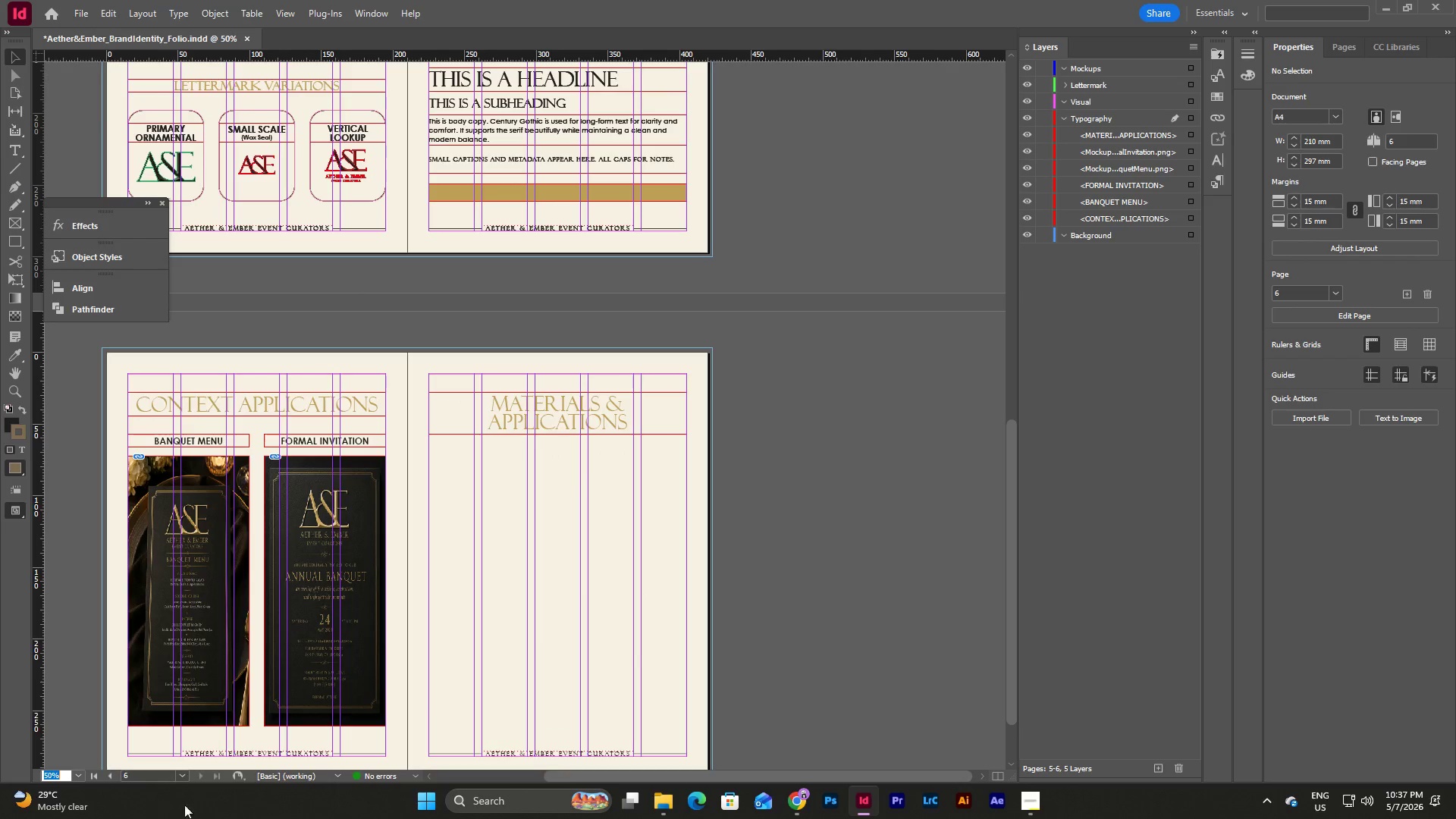 
left_click([80, 773])
 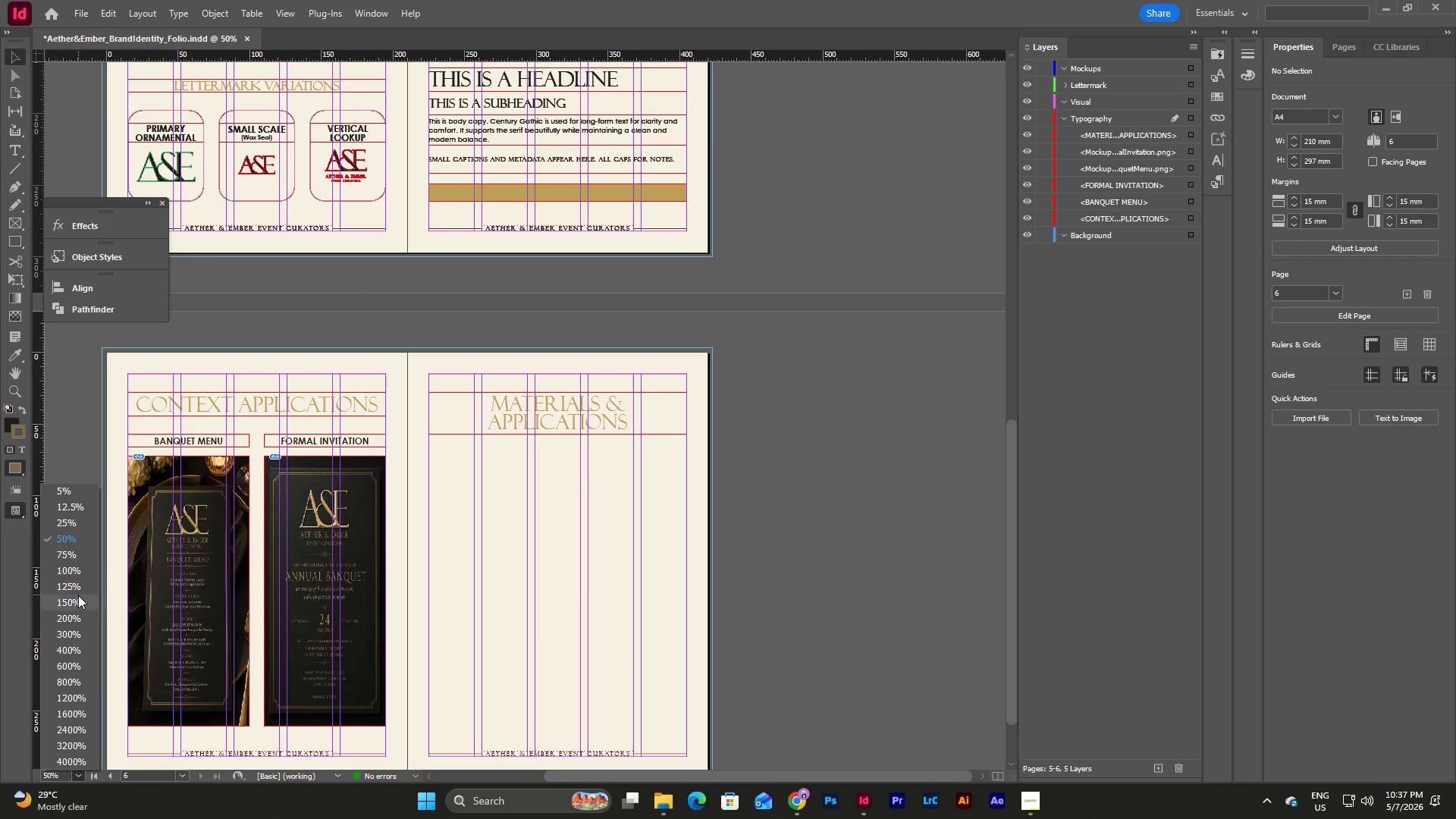 
left_click([77, 602])
 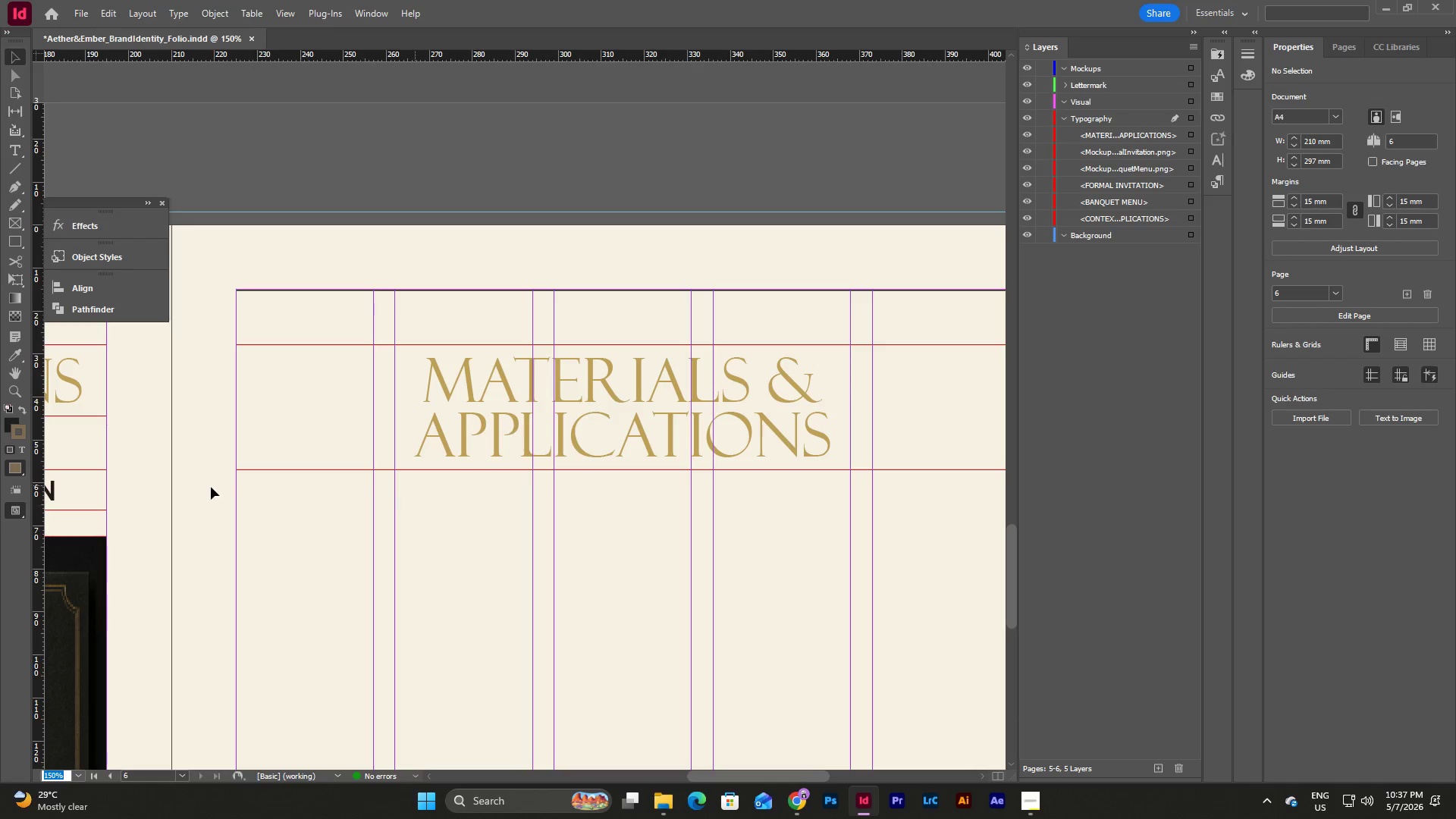 
left_click([90, 494])
 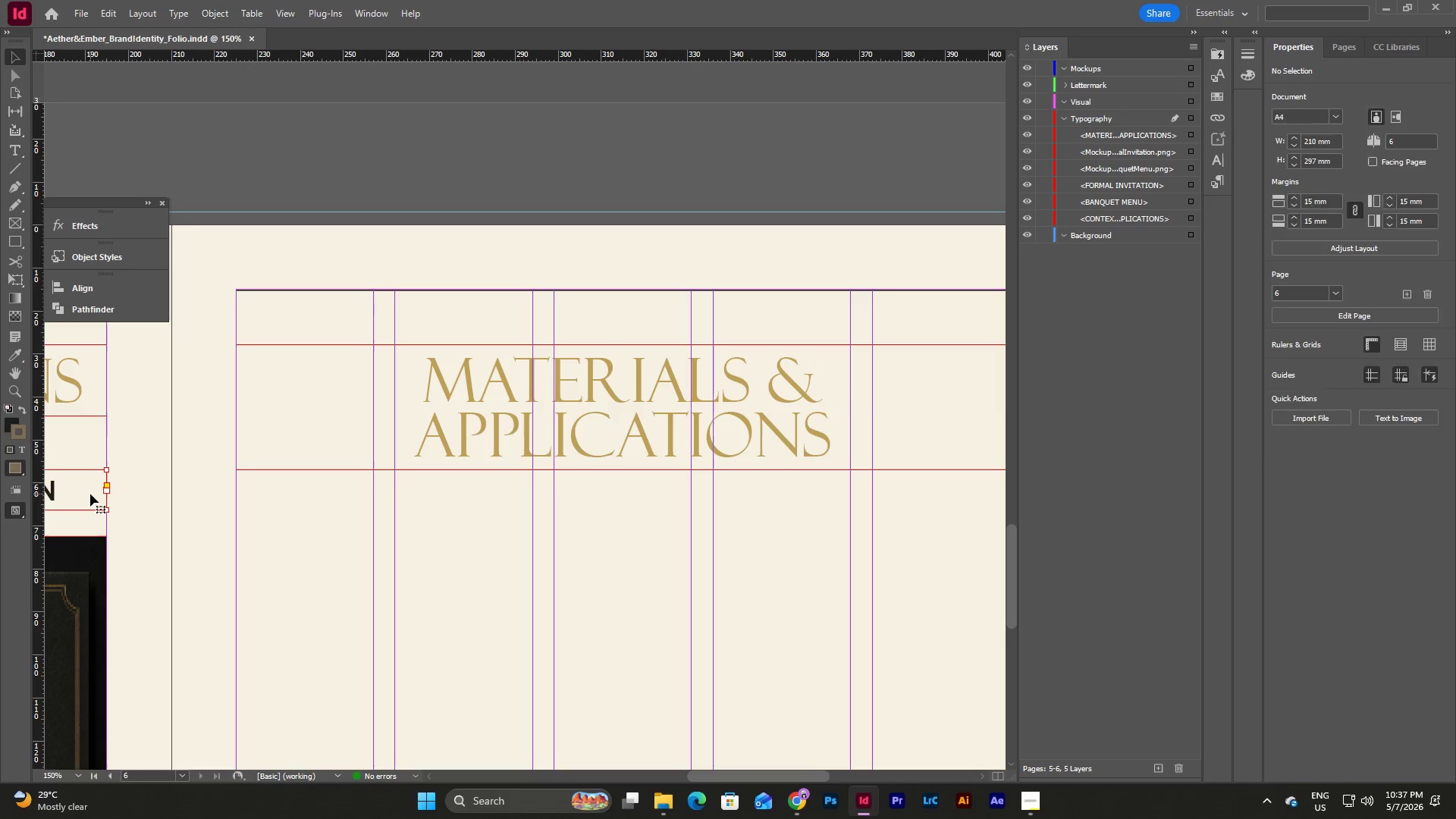 
key(Control+C)
 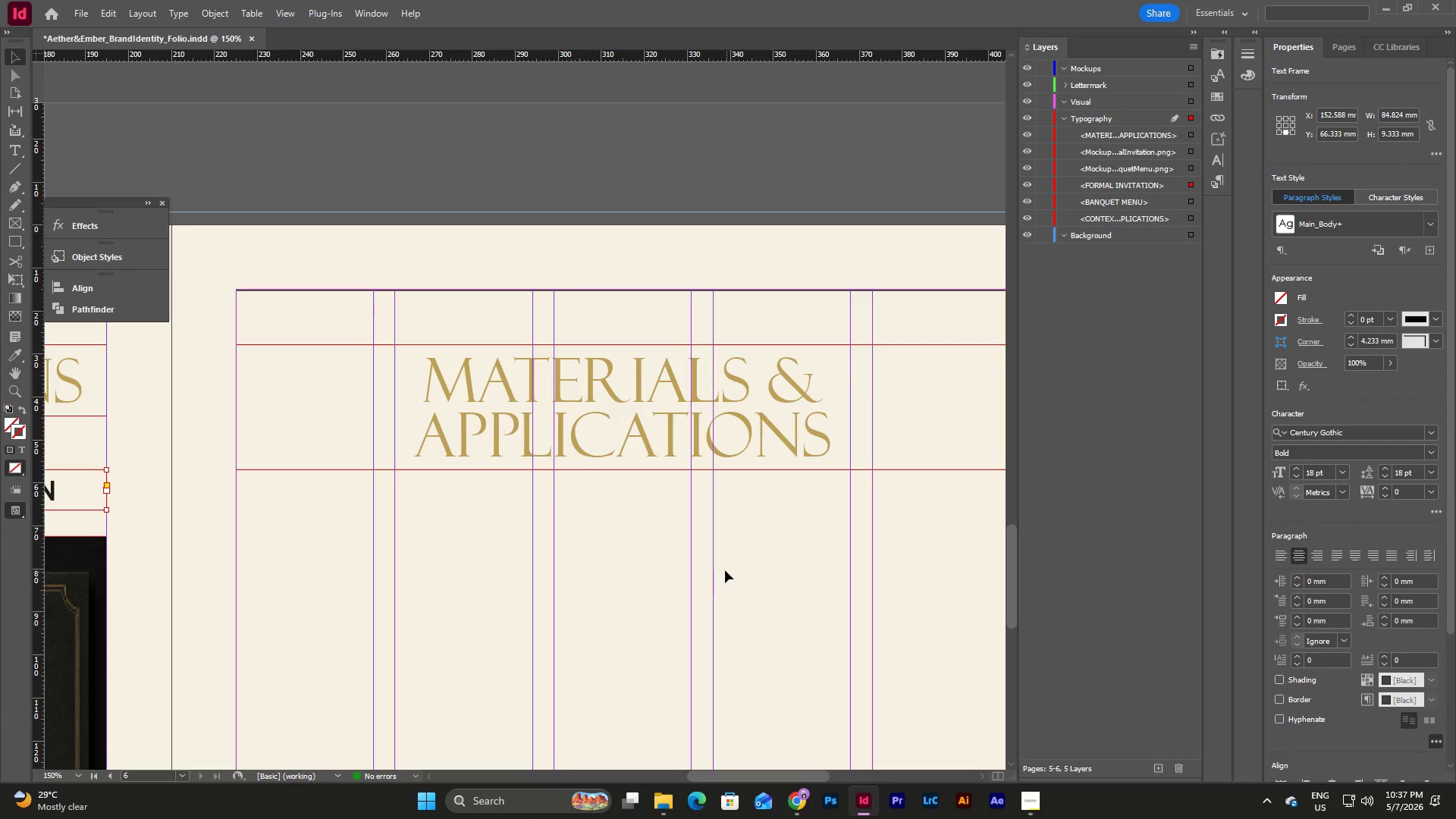 
left_click([700, 559])
 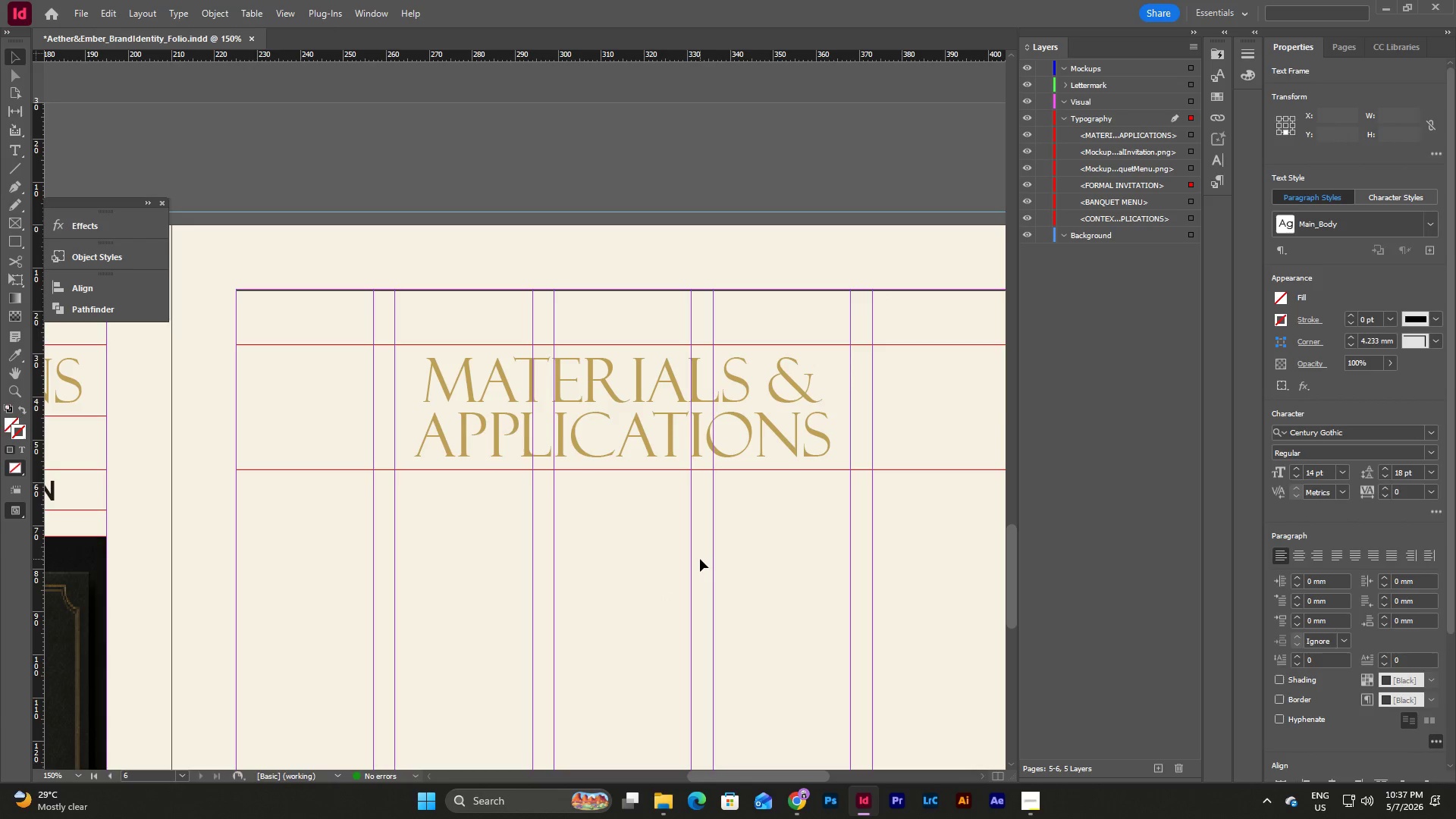 
key(Control+V)
 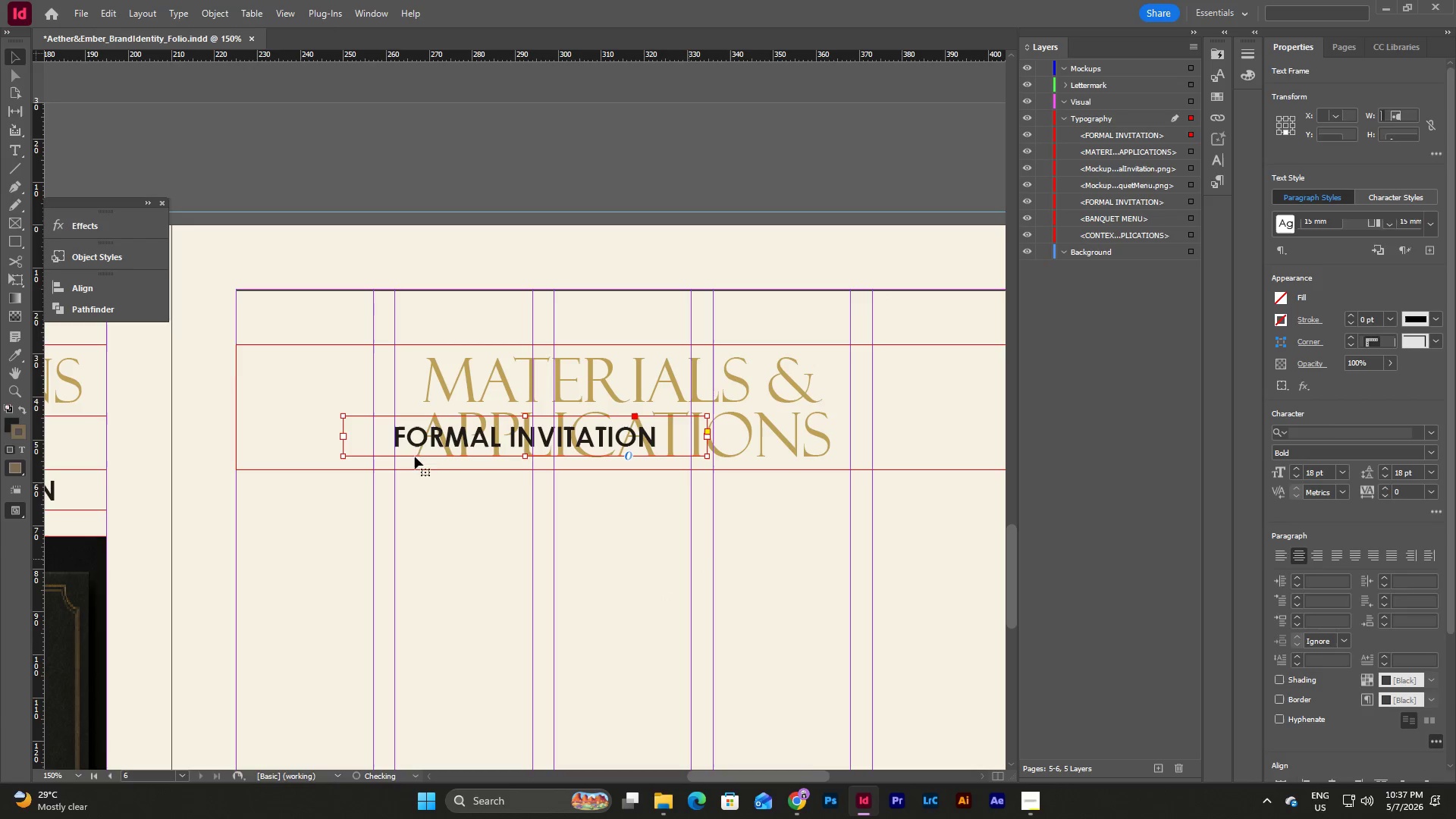 
left_click_drag(start_coordinate=[412, 438], to_coordinate=[308, 493])
 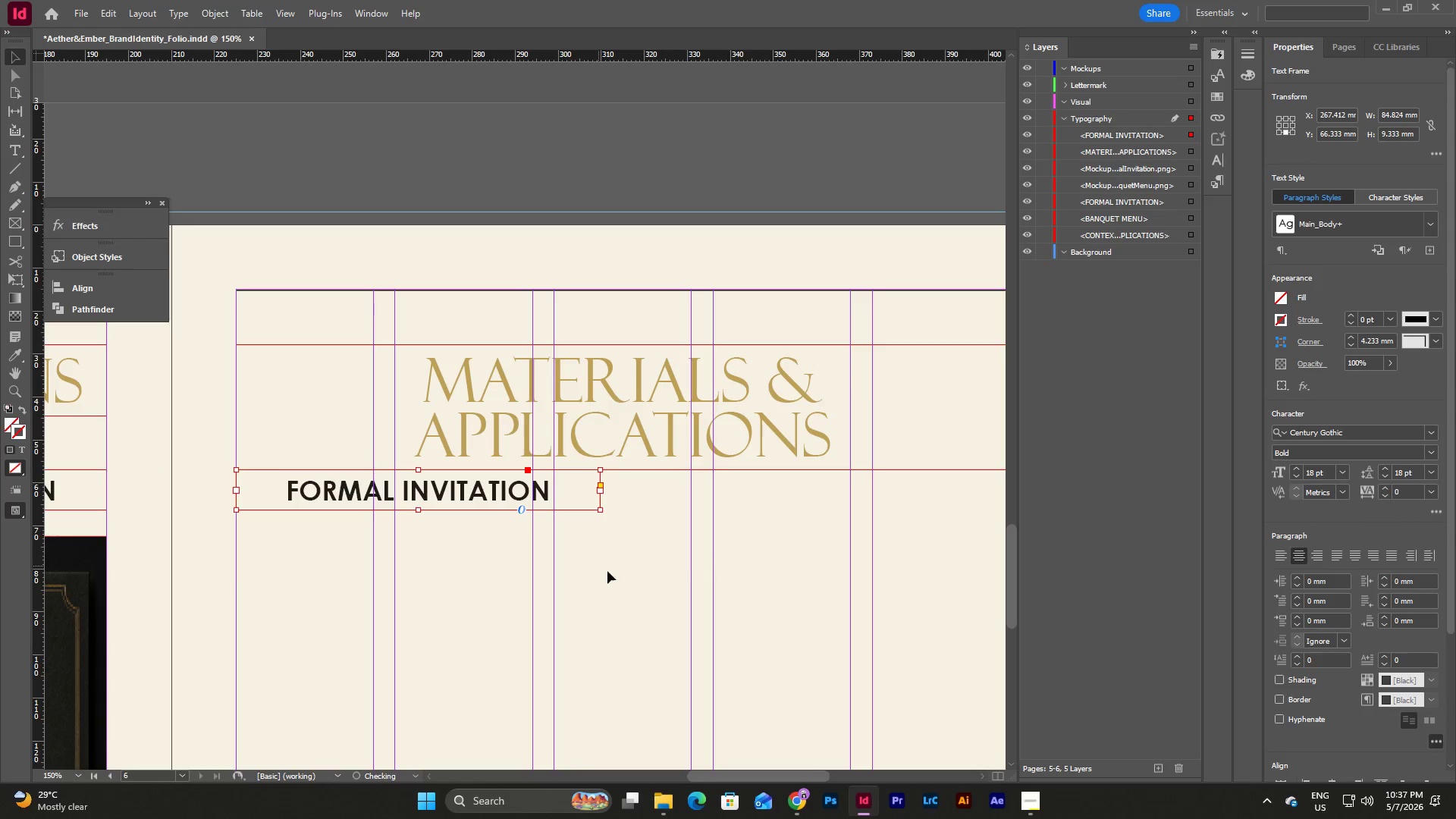 
left_click([617, 575])
 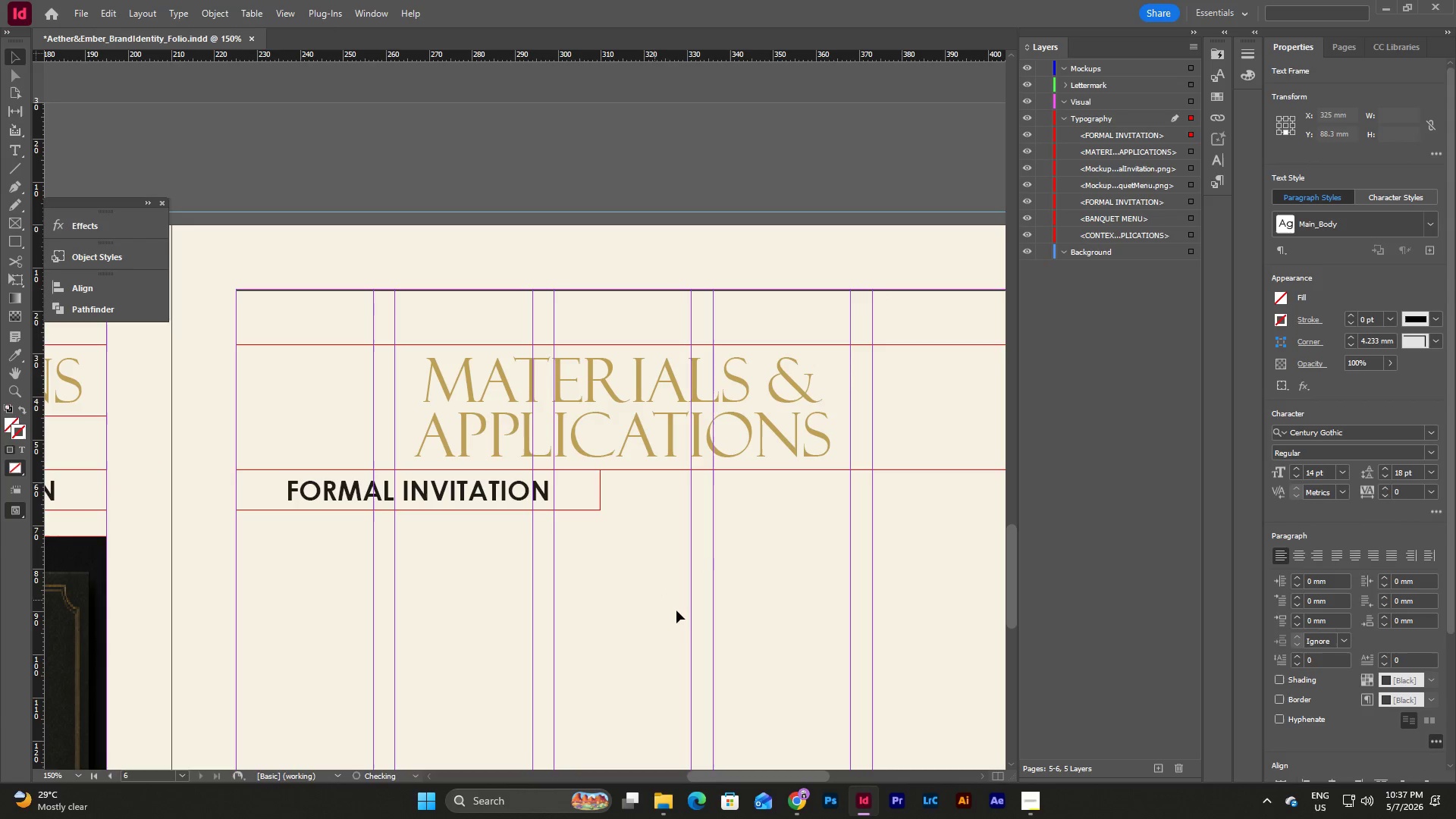 
left_click_drag(start_coordinate=[676, 610], to_coordinate=[515, 489])
 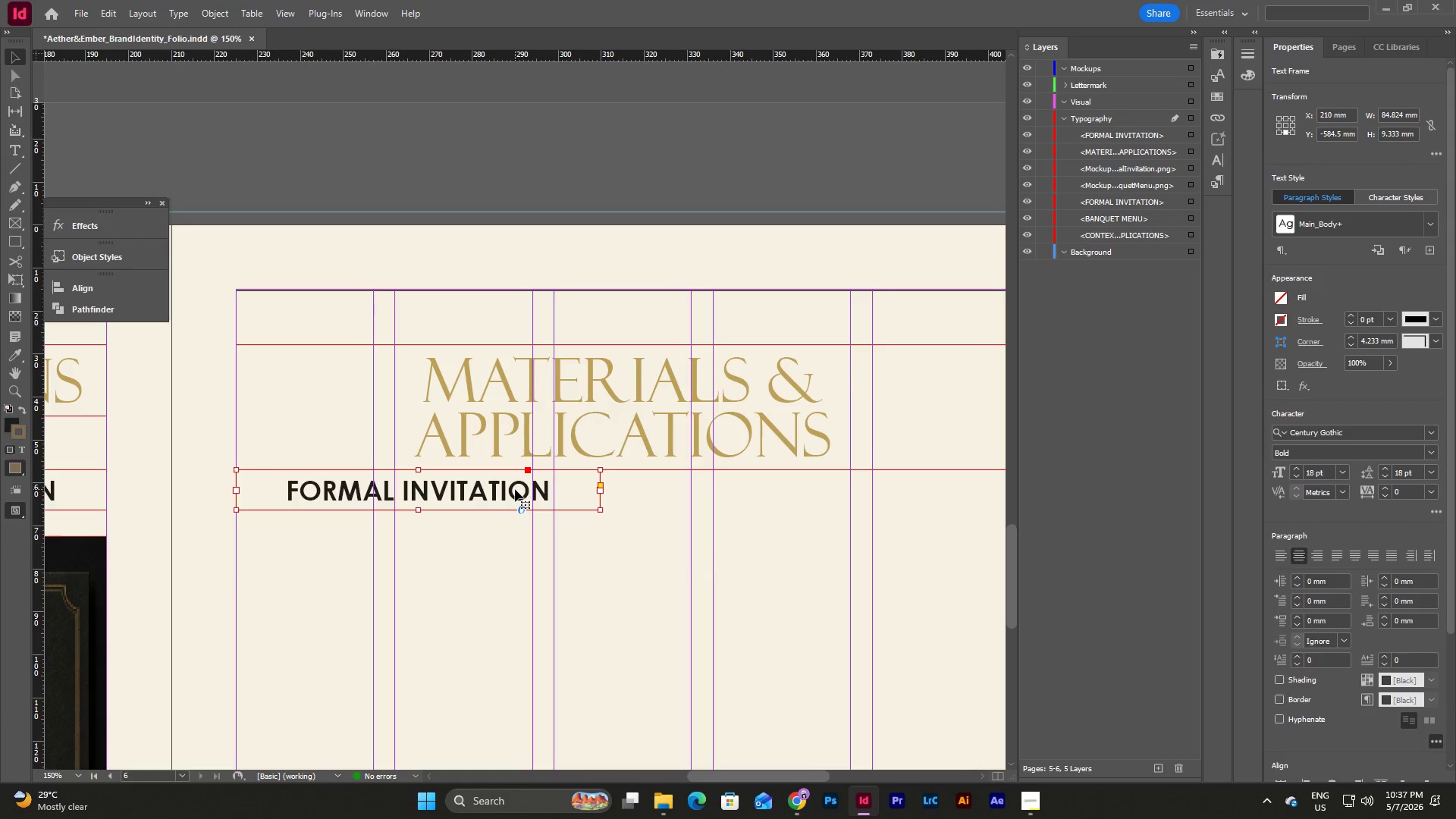 
key(Shift+ArrowDown)
 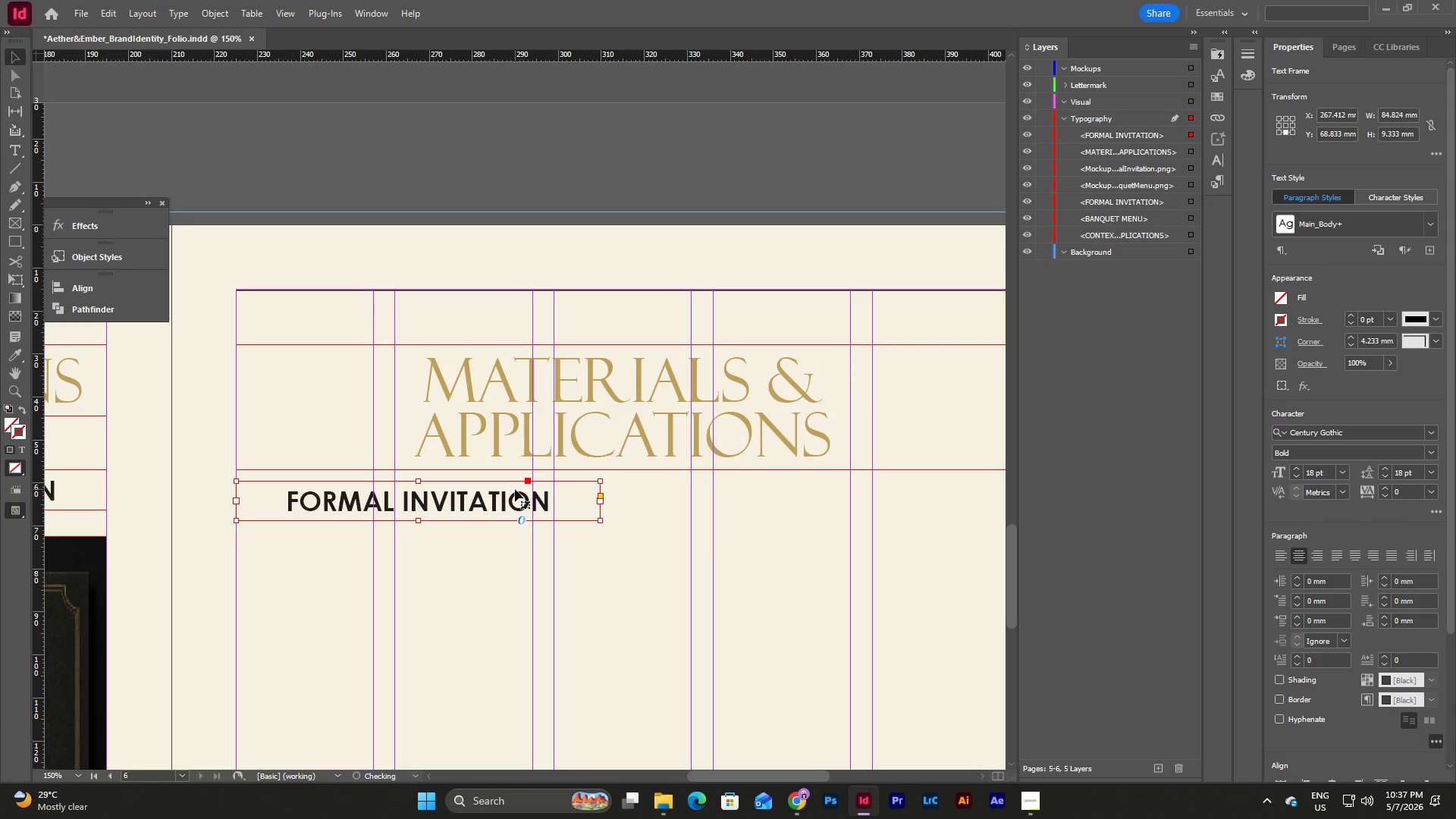 
key(Shift+ArrowDown)
 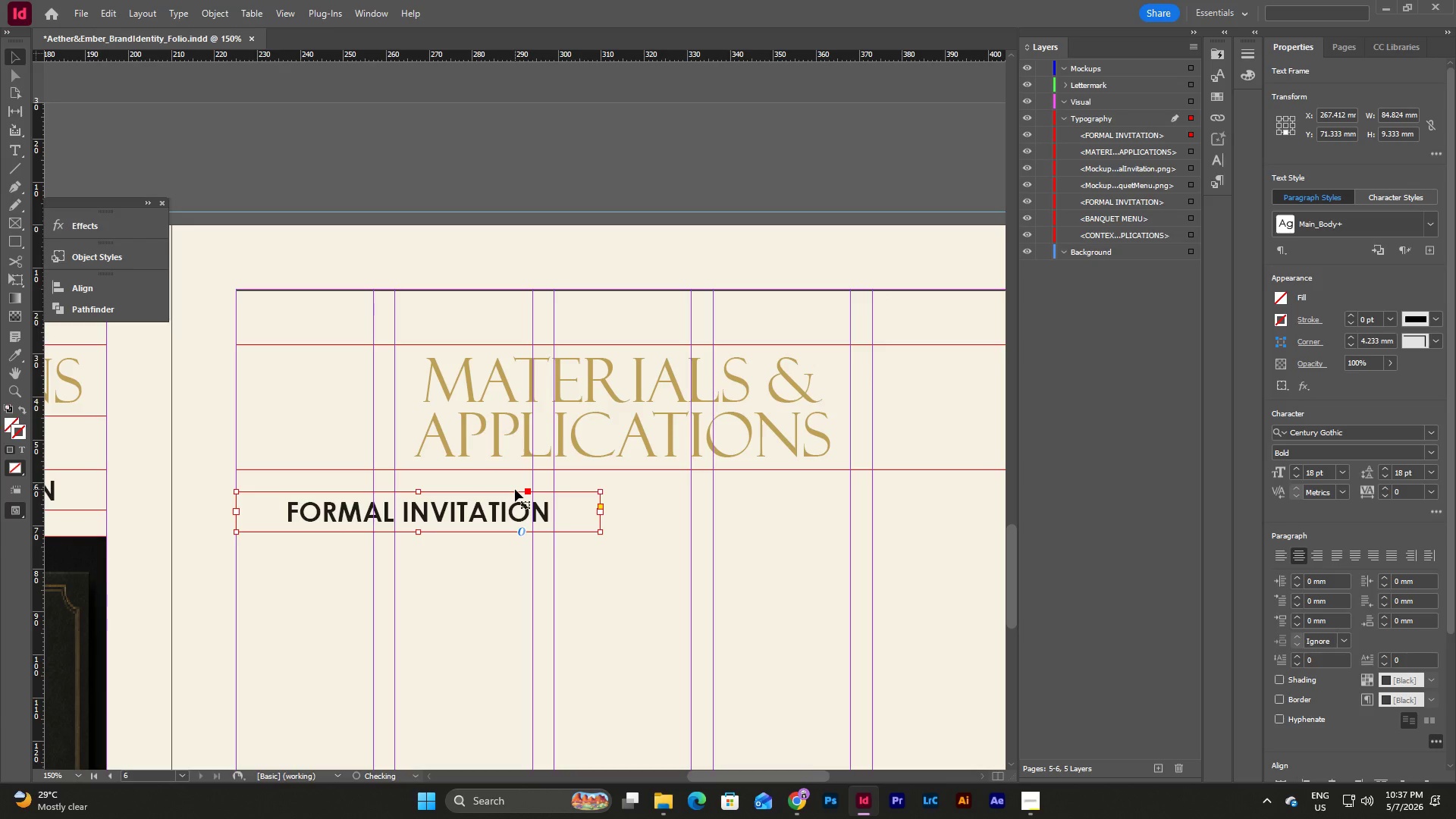 
key(Shift+ArrowDown)
 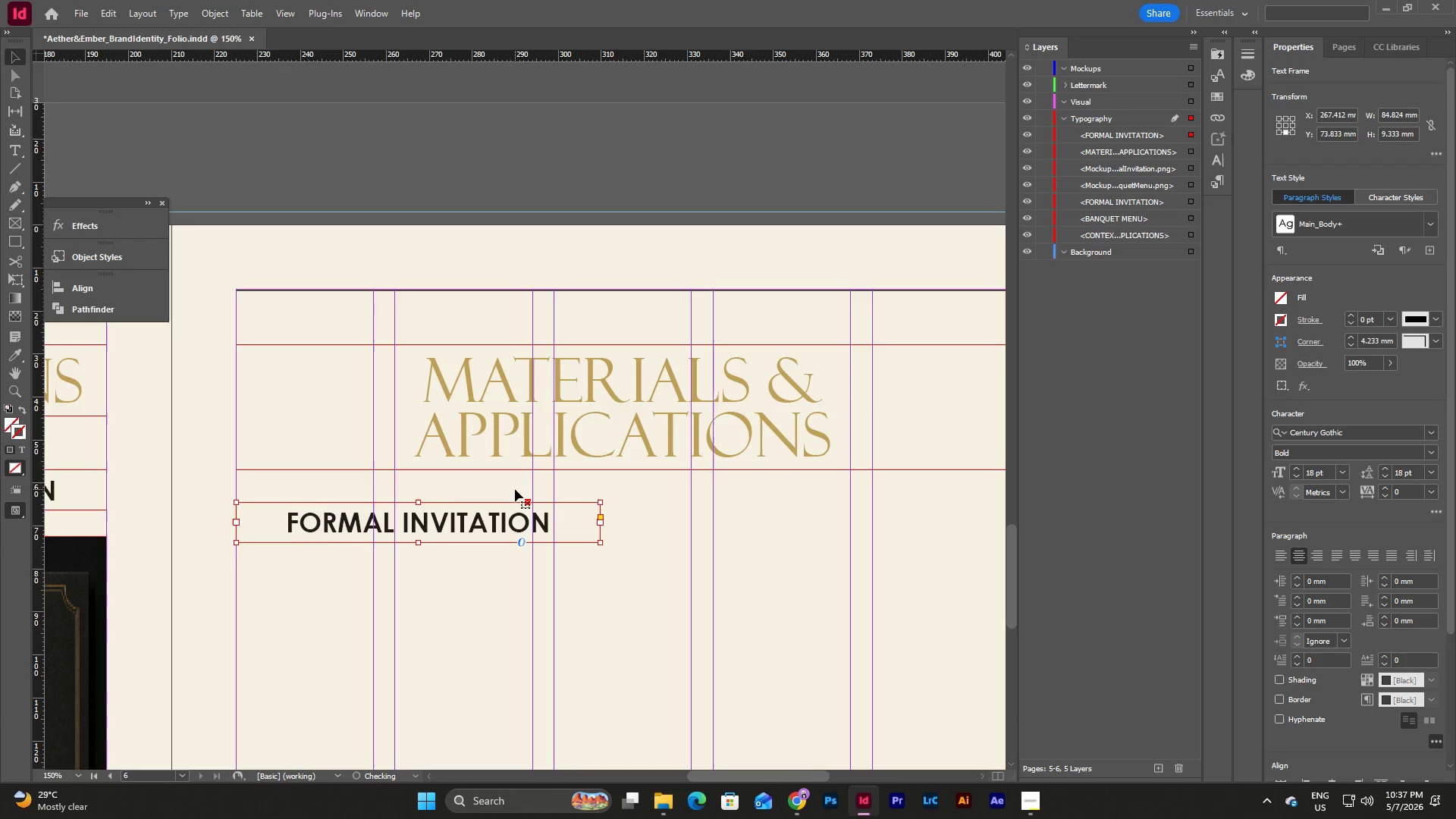 
key(Shift+ArrowDown)
 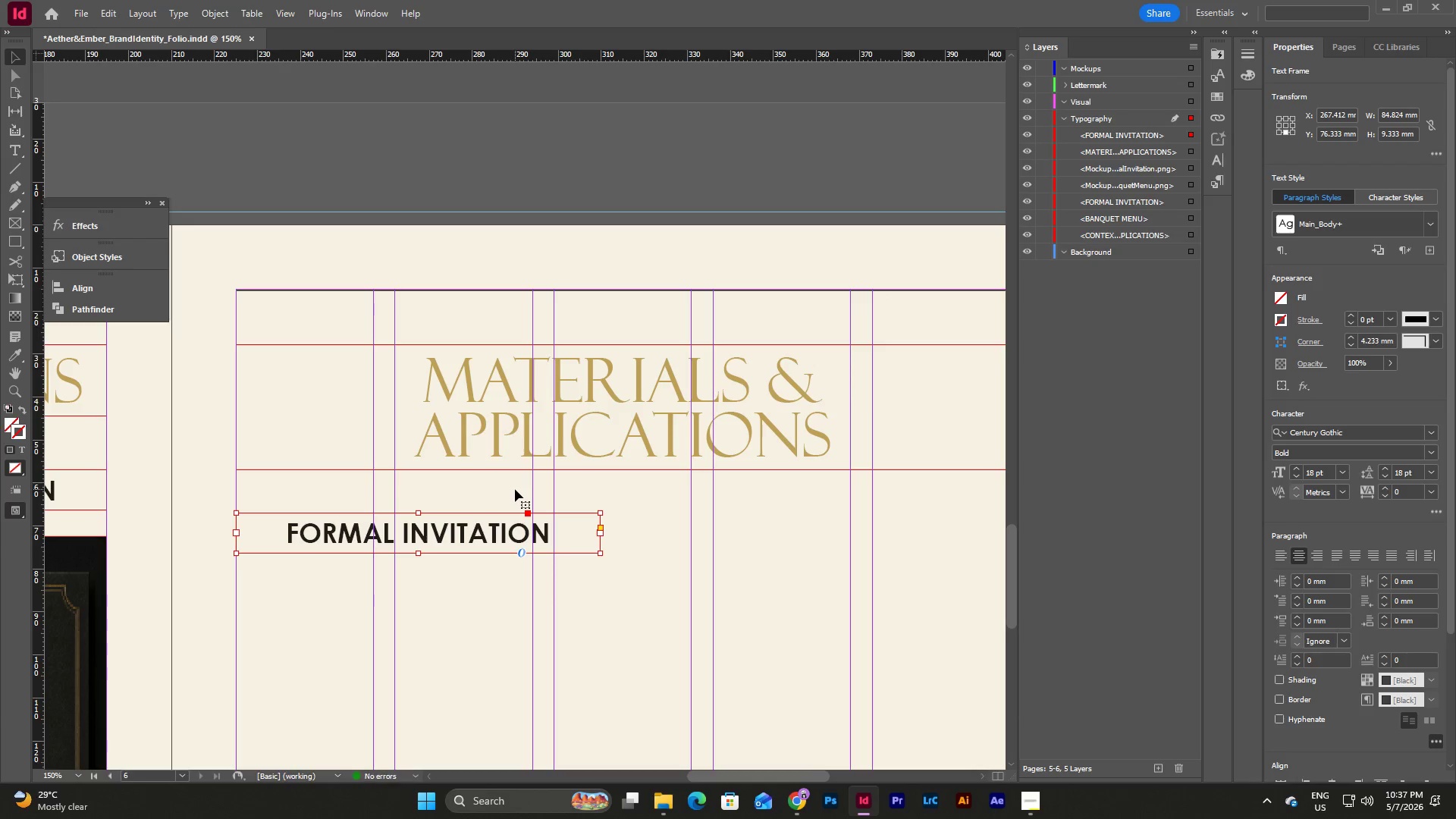 
key(Shift+ArrowDown)
 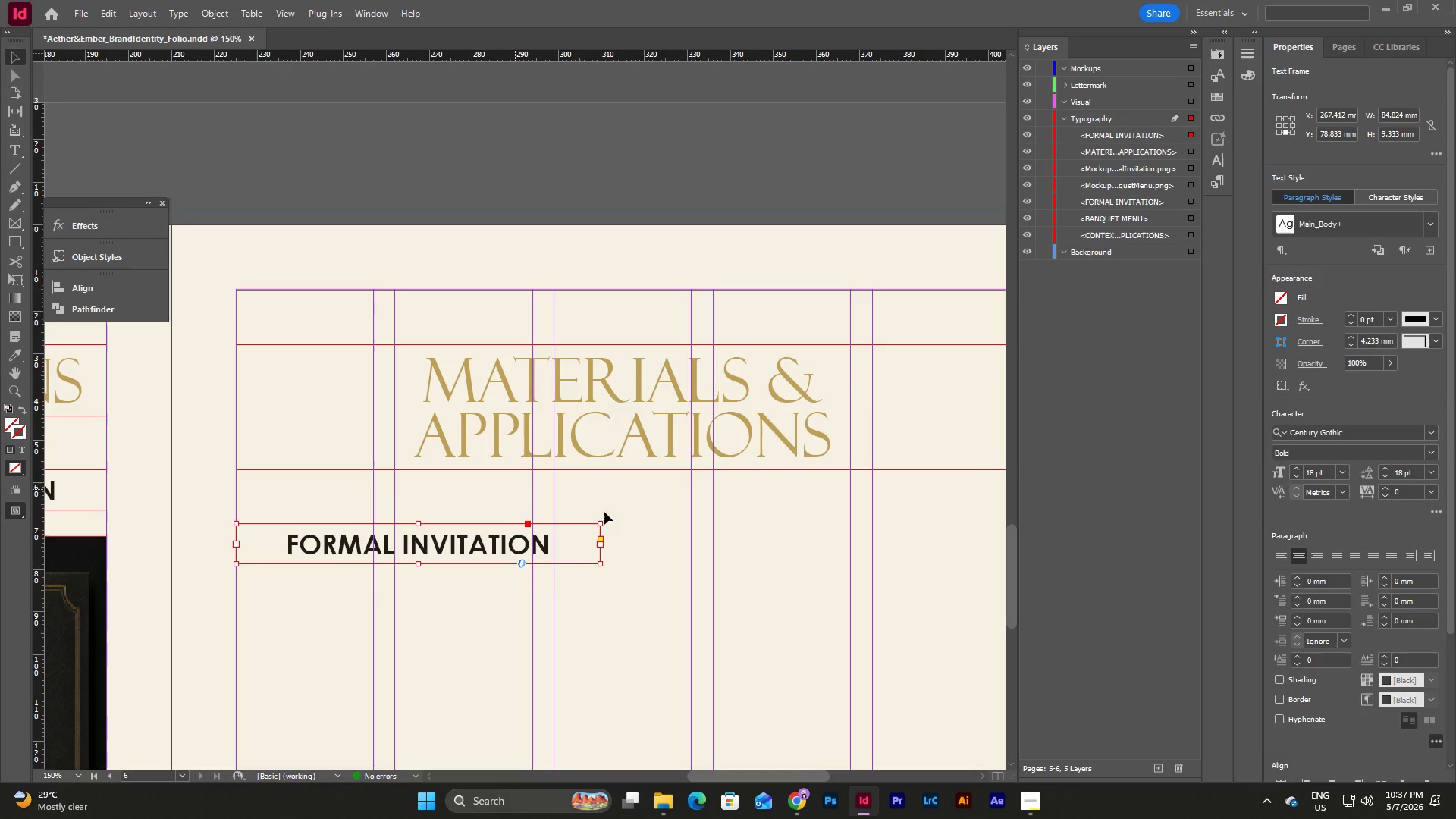 
left_click([616, 512])
 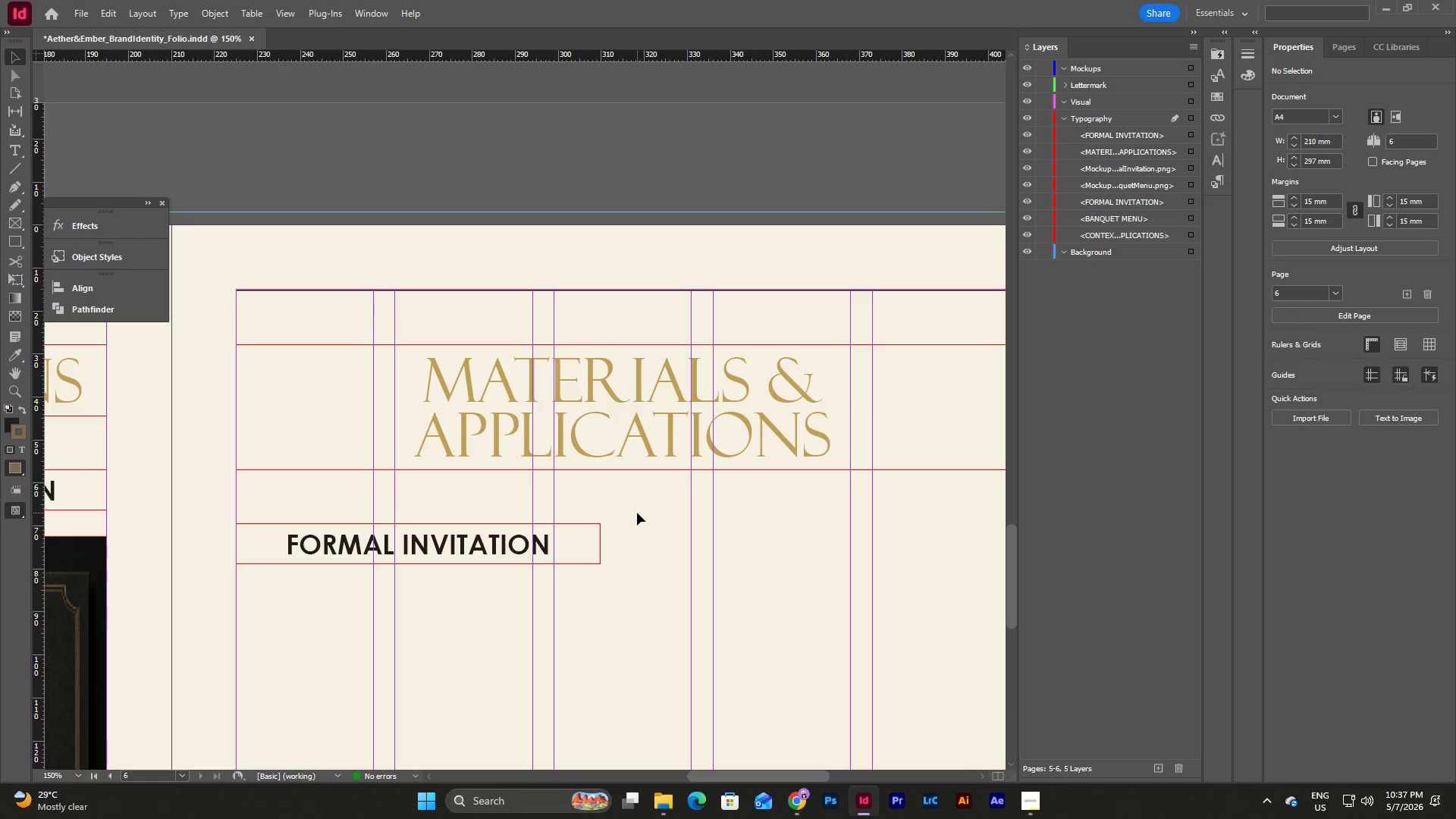 
scroll: coordinate [639, 512], scroll_direction: down, amount: 1.0
 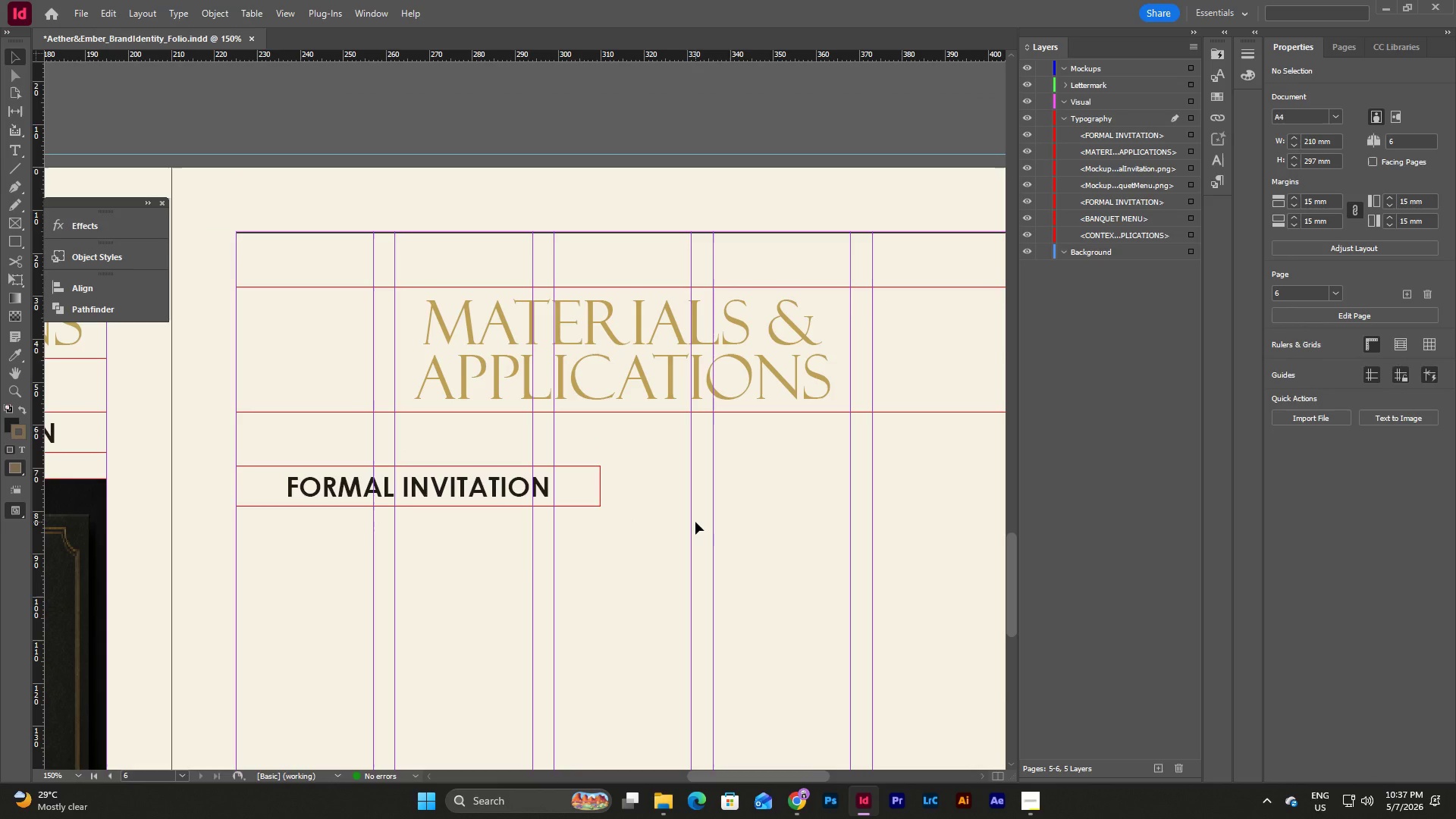 
key(Control+V)
 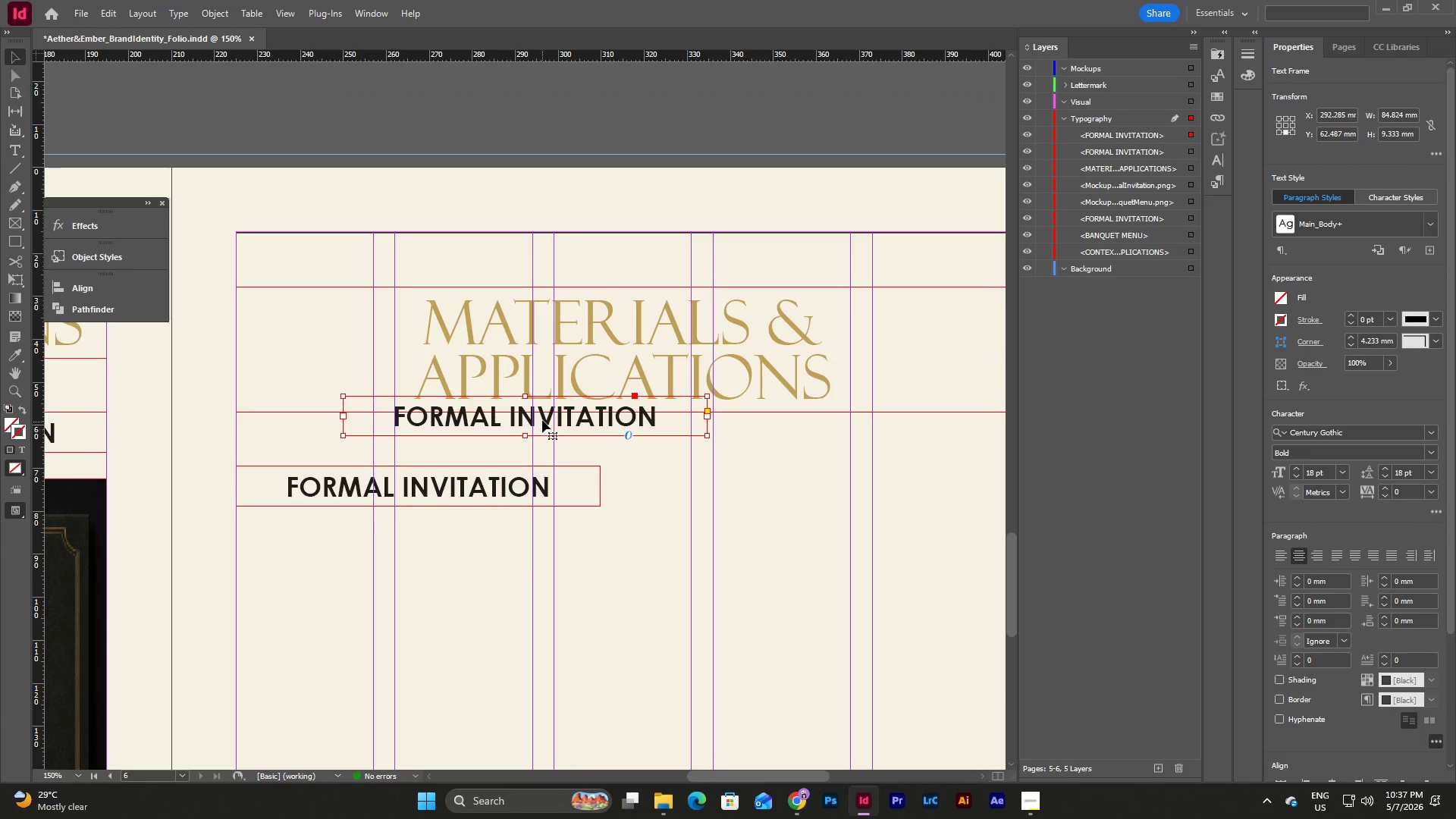 
left_click_drag(start_coordinate=[542, 419], to_coordinate=[832, 486])
 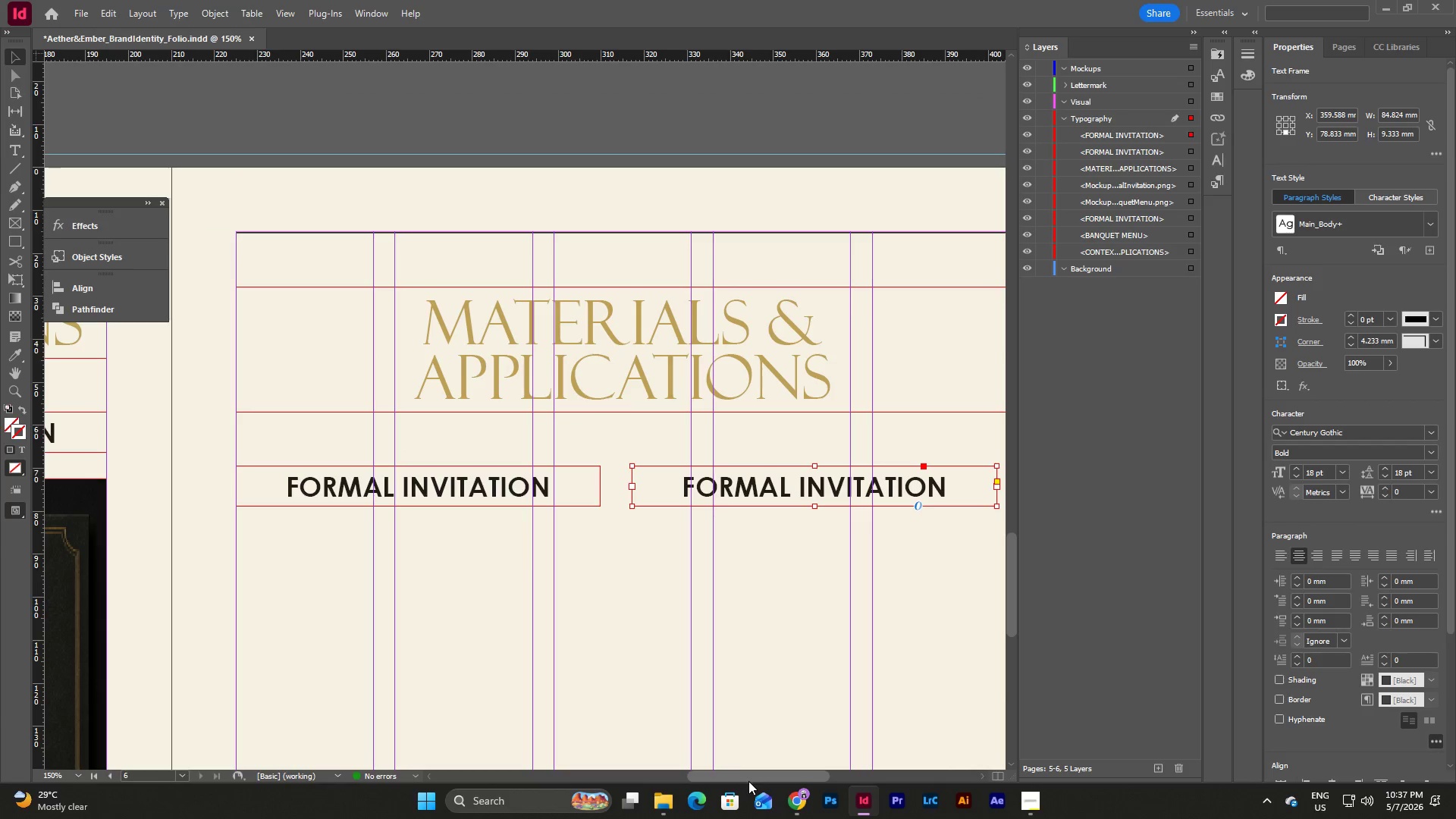 
left_click_drag(start_coordinate=[744, 774], to_coordinate=[769, 770])
 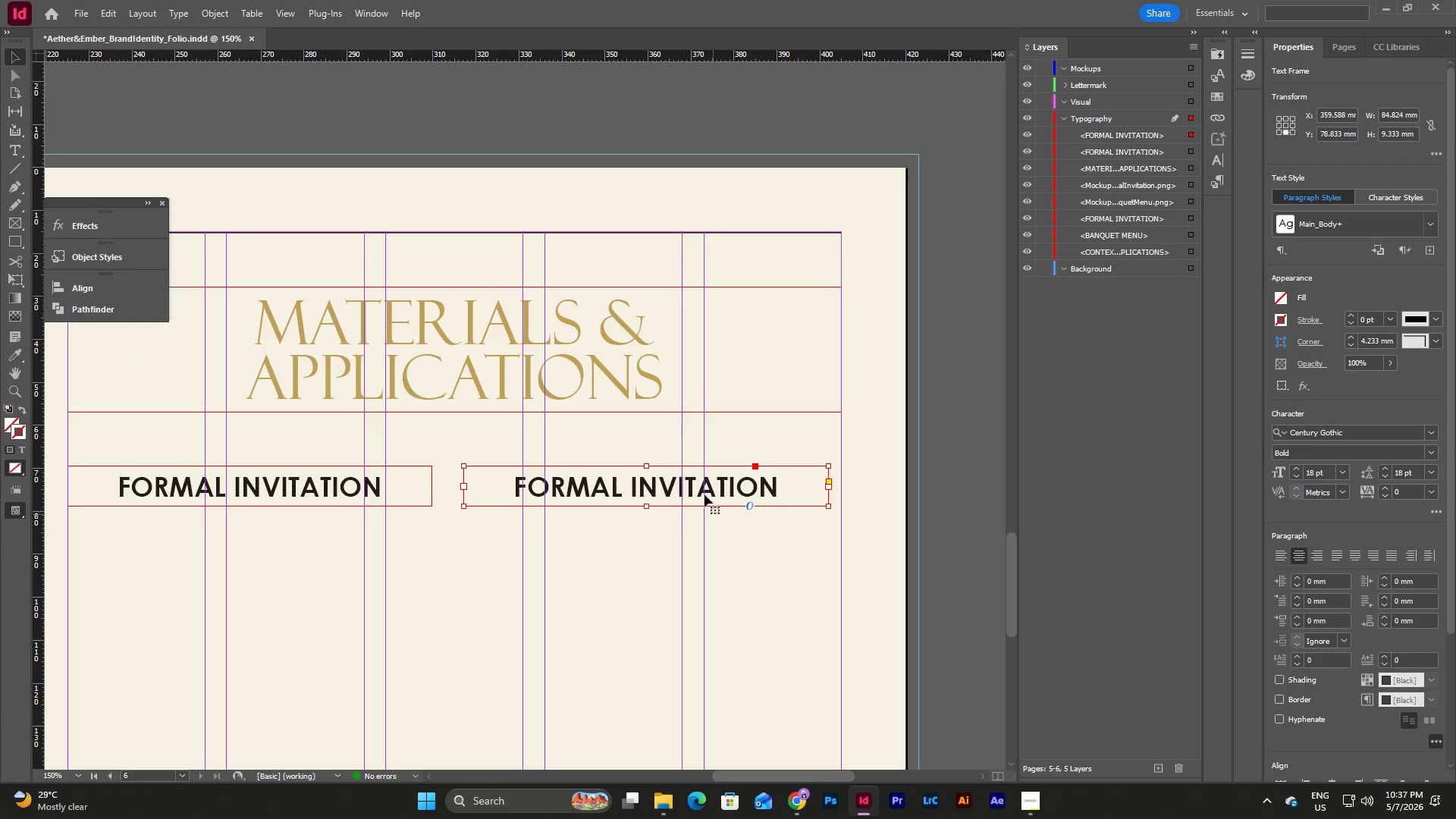 
left_click_drag(start_coordinate=[701, 485], to_coordinate=[714, 563])
 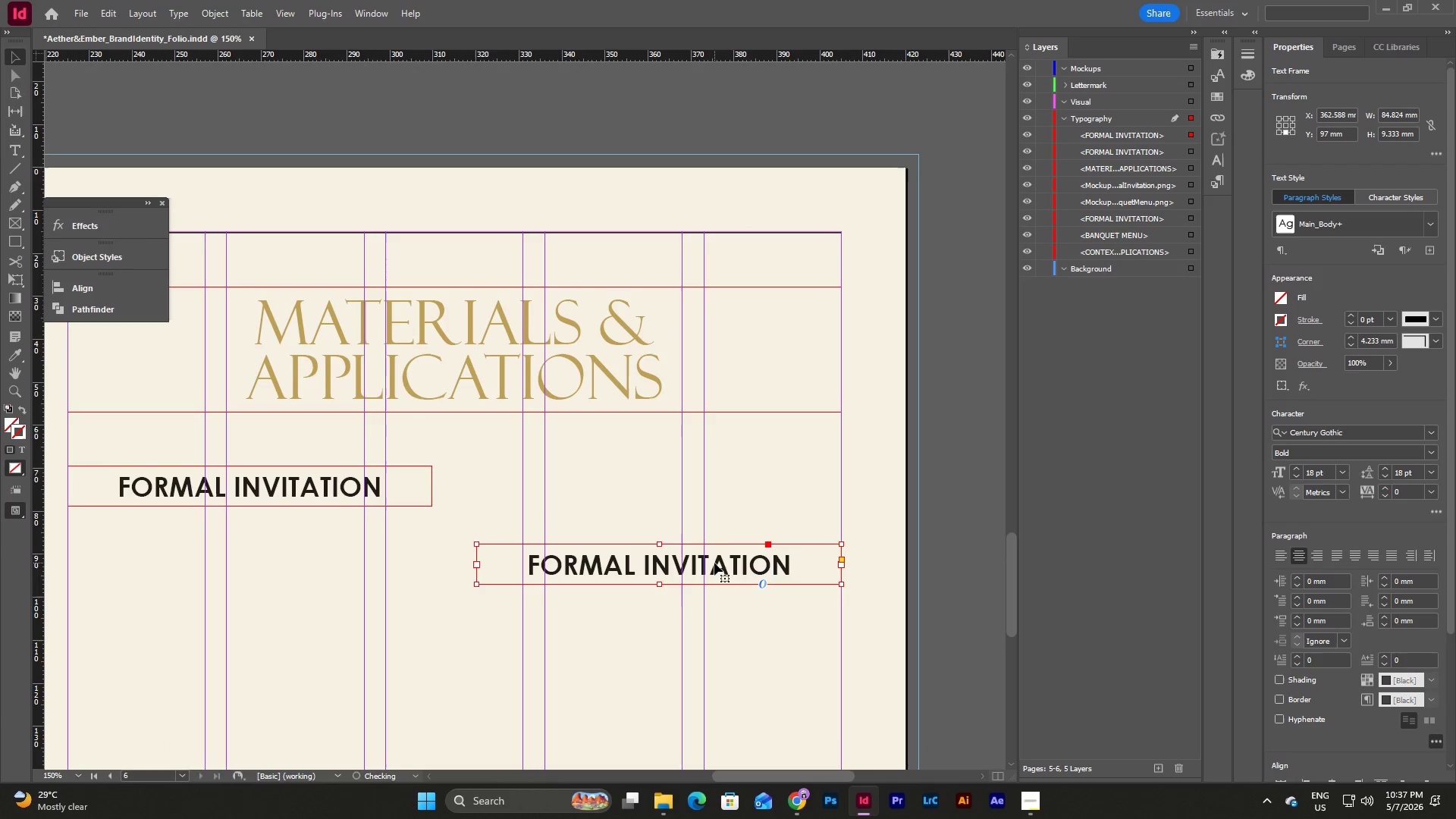 
left_click_drag(start_coordinate=[714, 563], to_coordinate=[714, 485])
 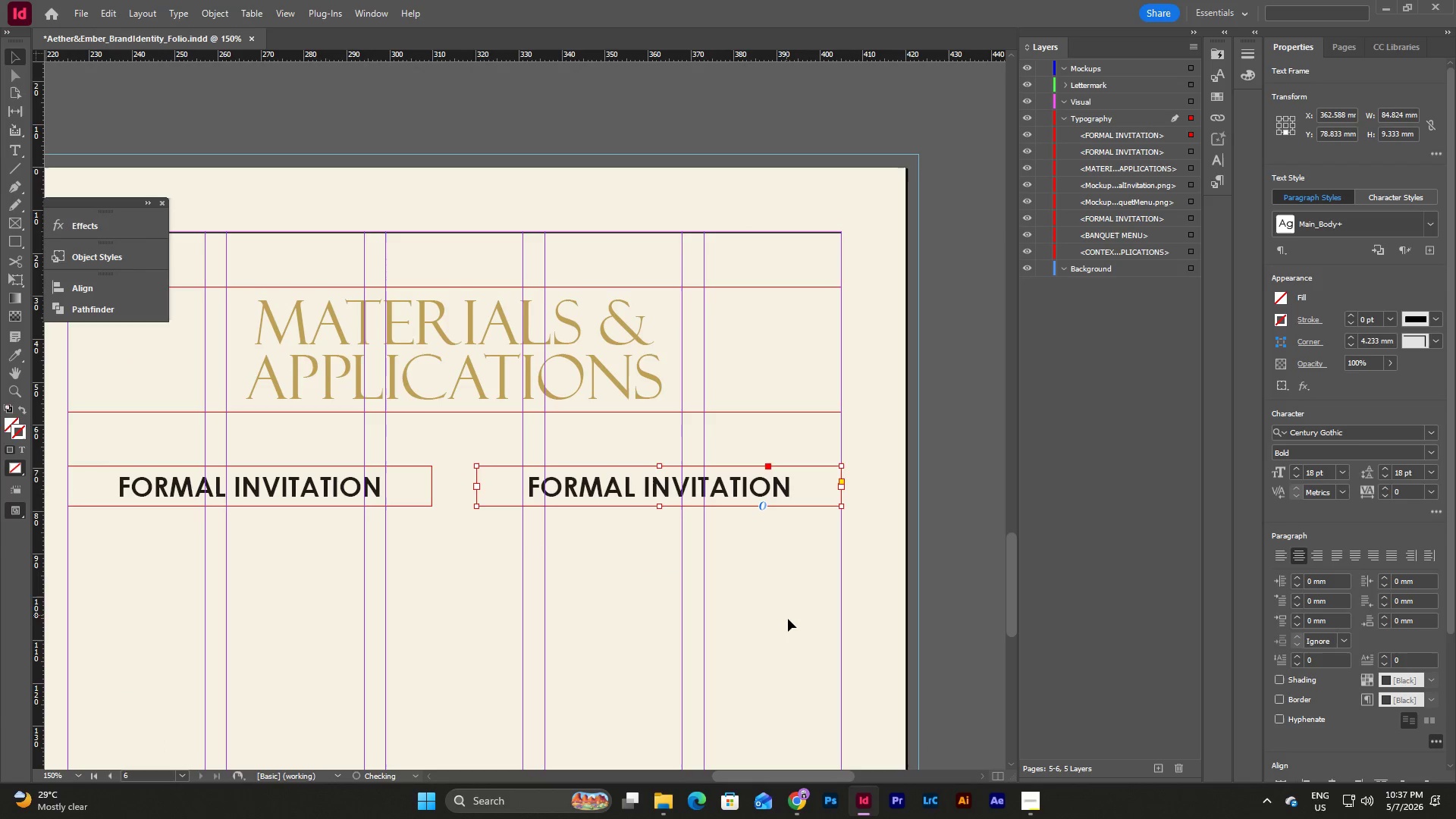 
left_click([788, 619])
 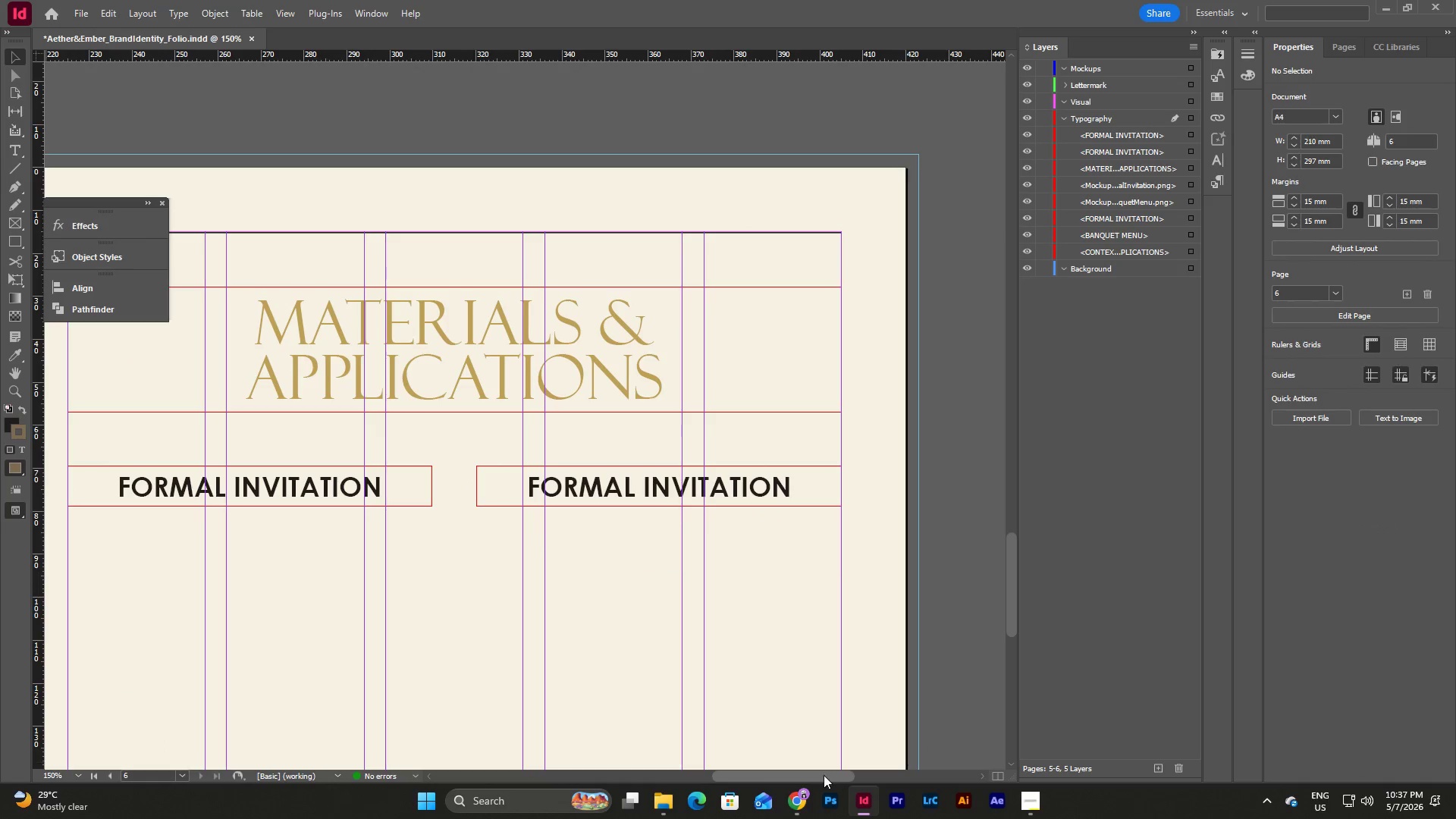 
left_click_drag(start_coordinate=[824, 775], to_coordinate=[764, 769])
 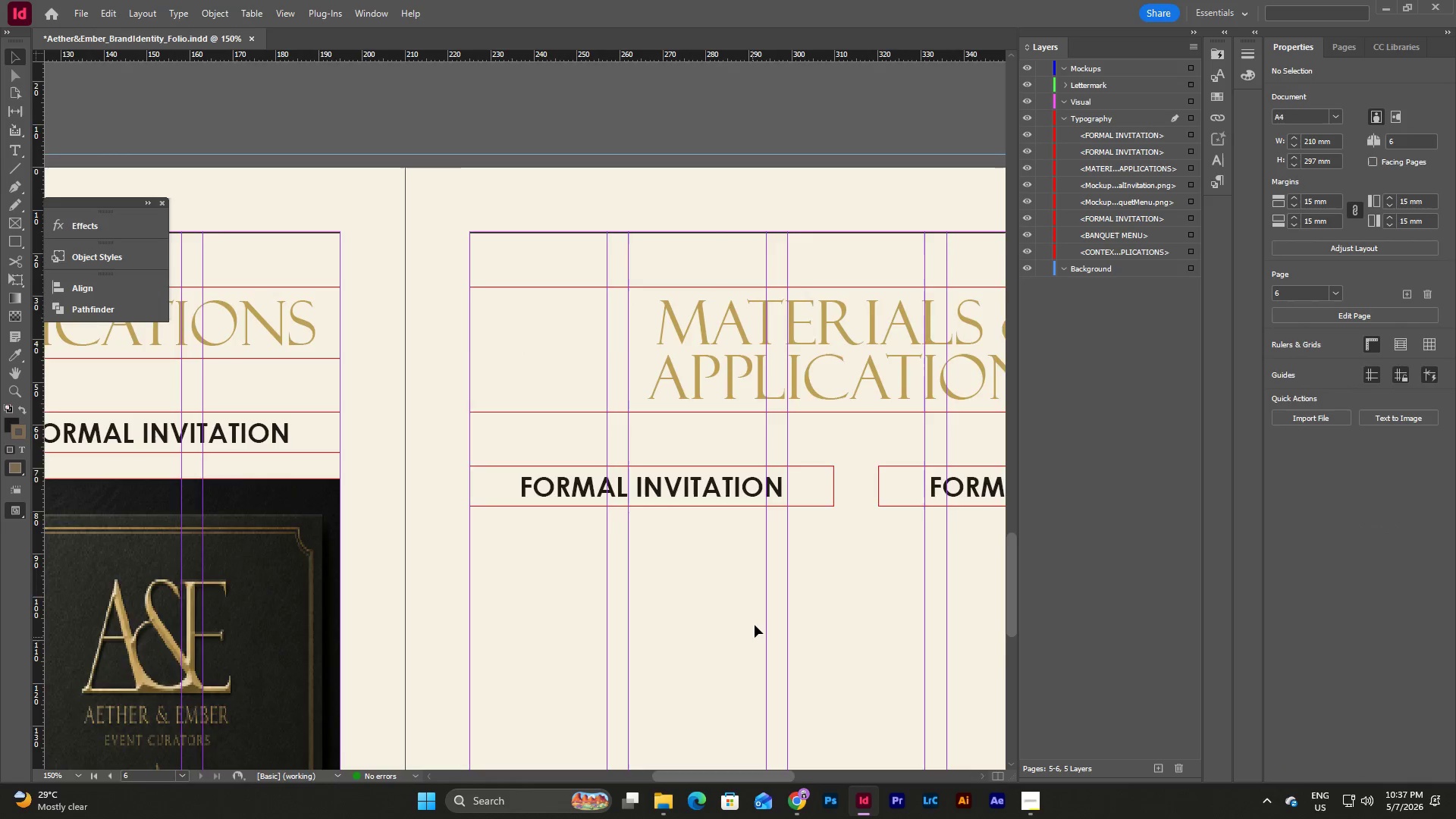 
scroll: coordinate [755, 623], scroll_direction: down, amount: 3.0
 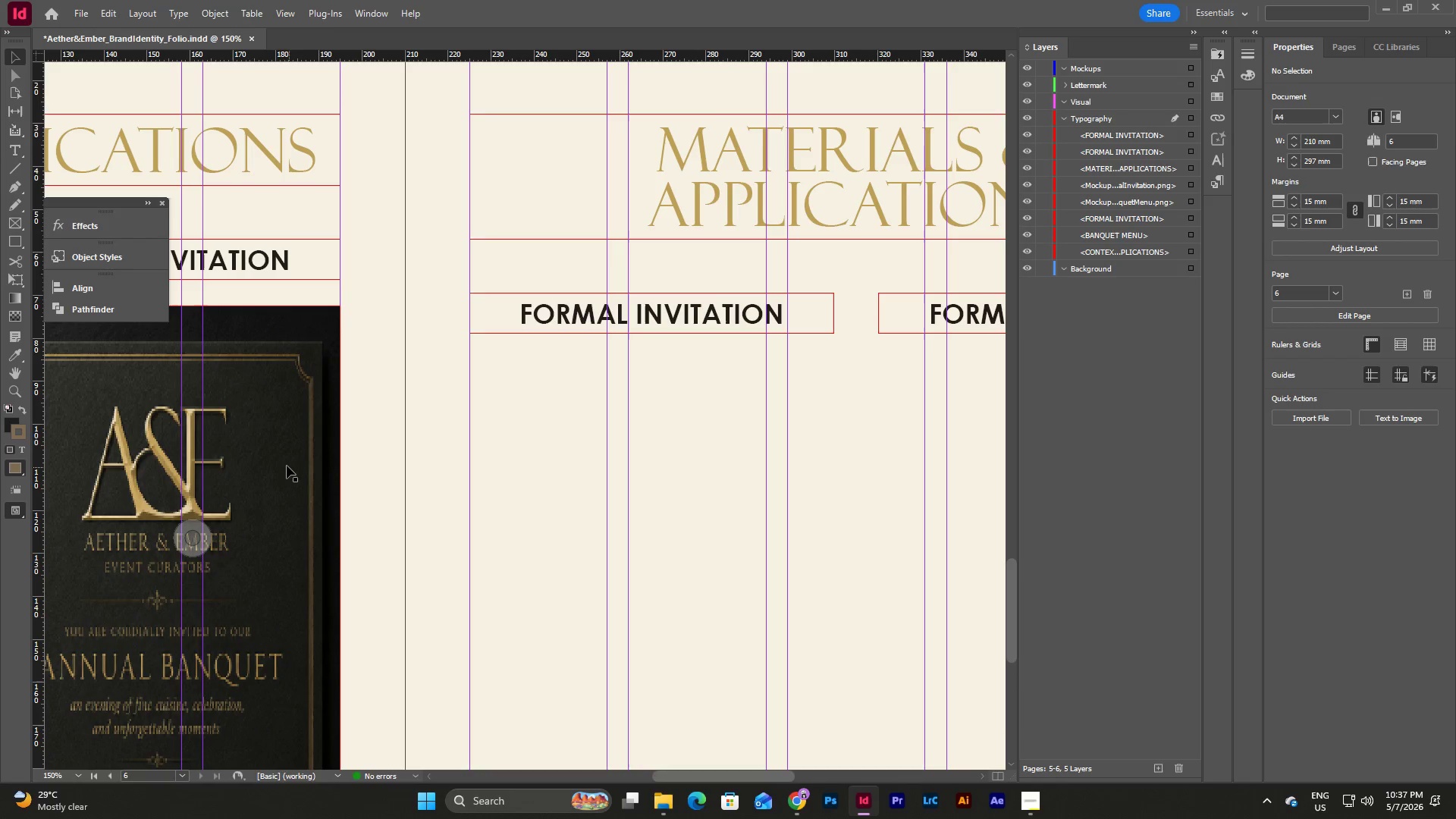 
left_click([284, 464])
 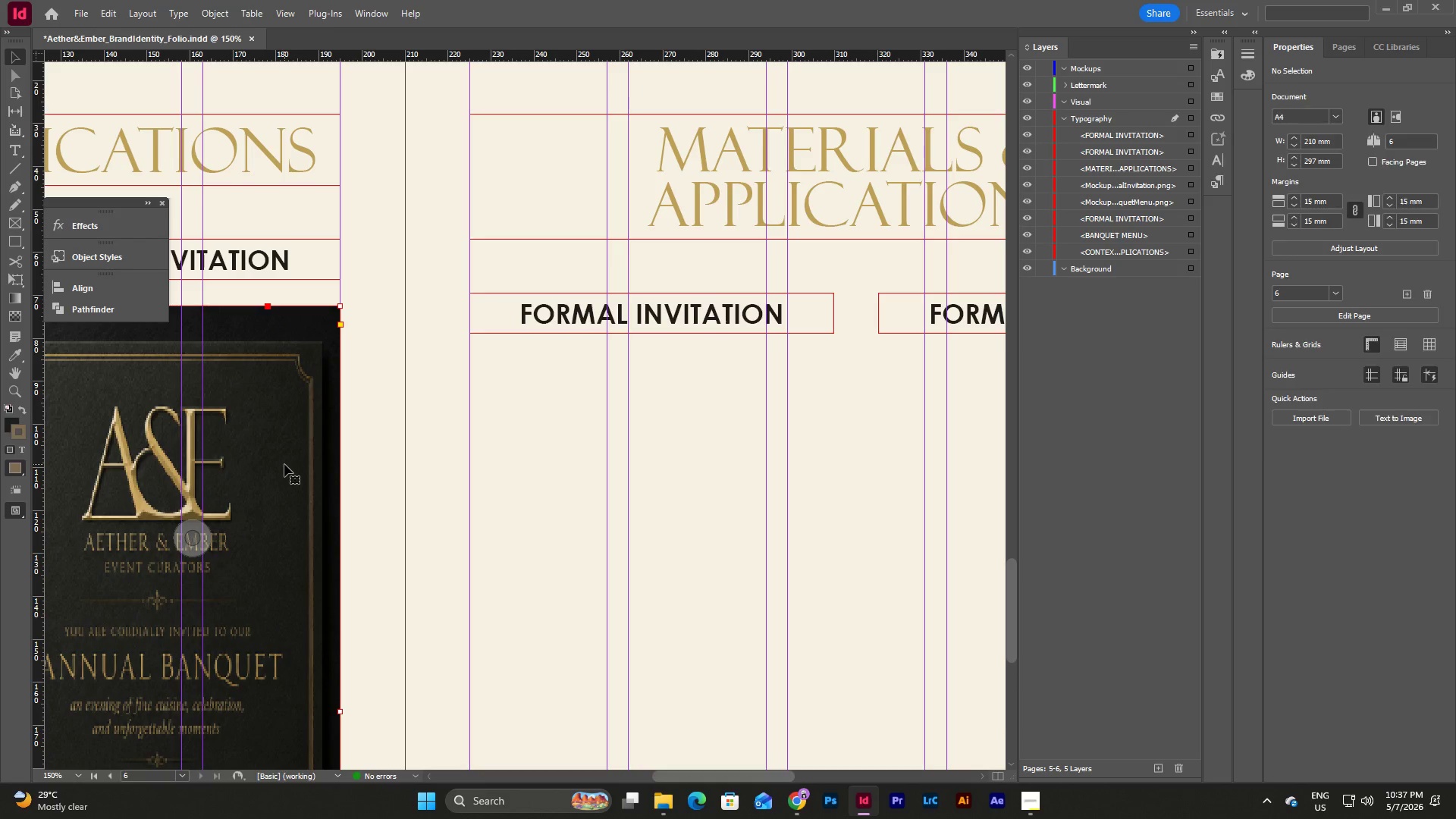 
key(Control+C)
 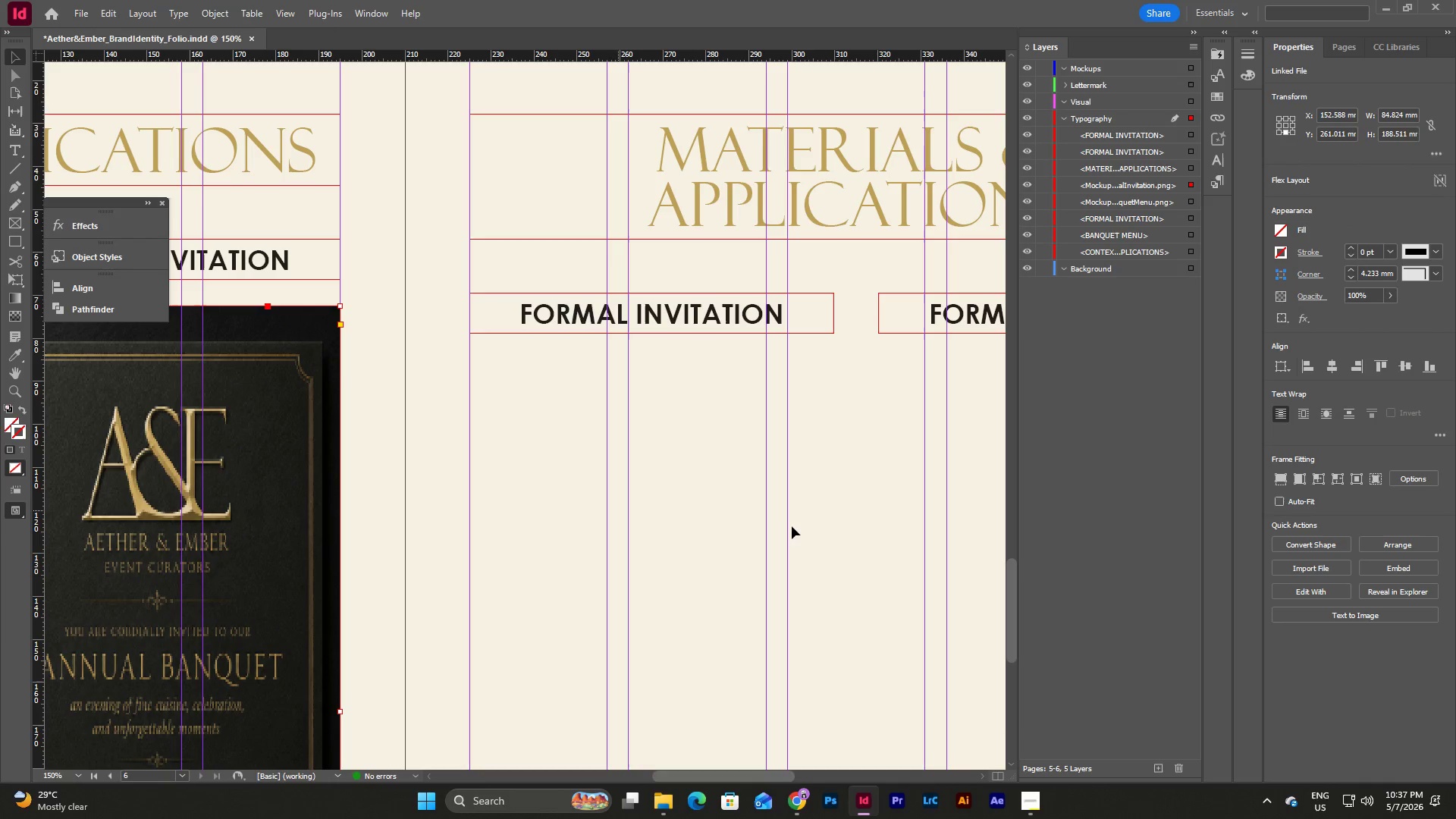 
left_click([800, 527])
 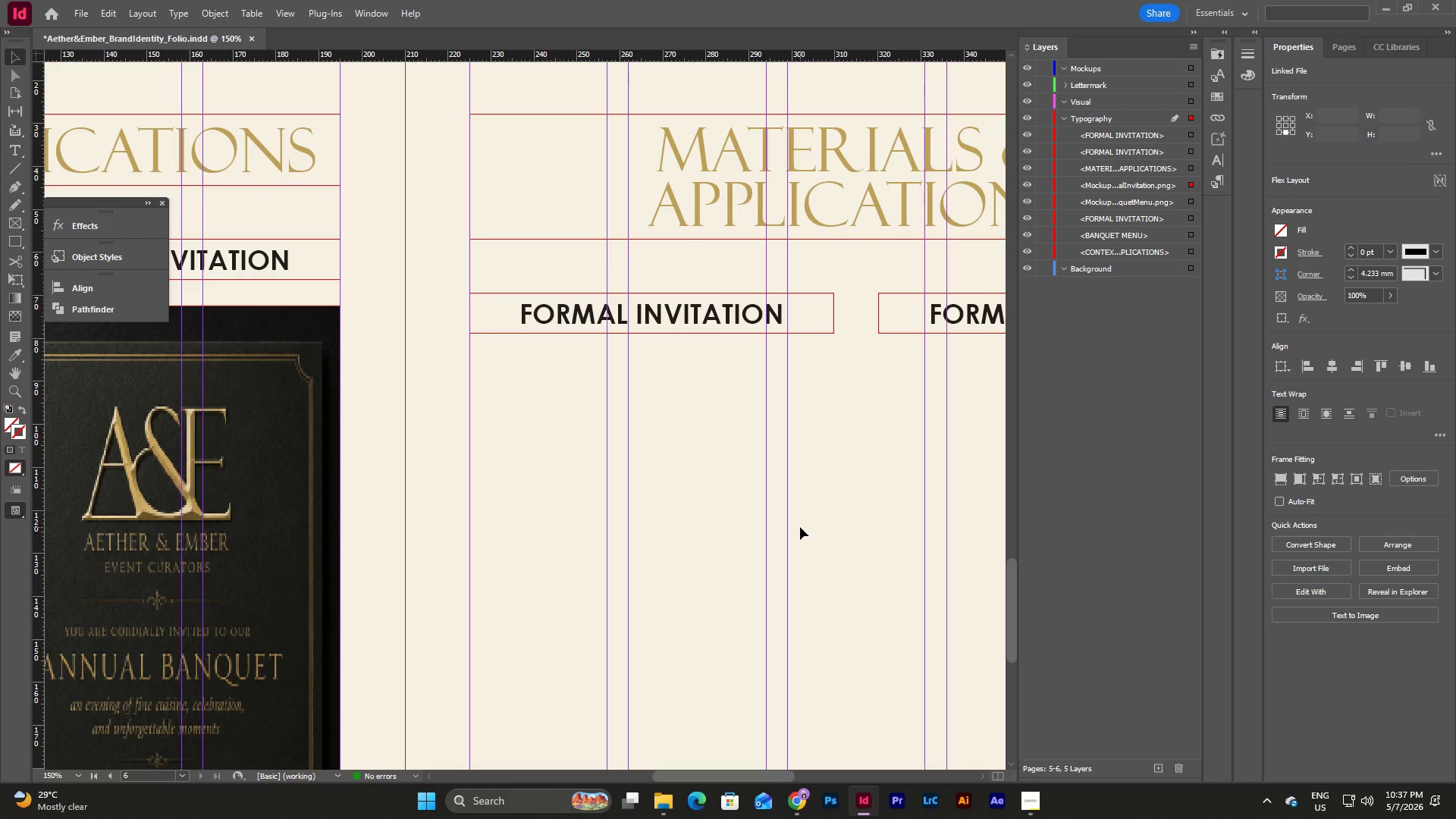 
key(Control+V)
 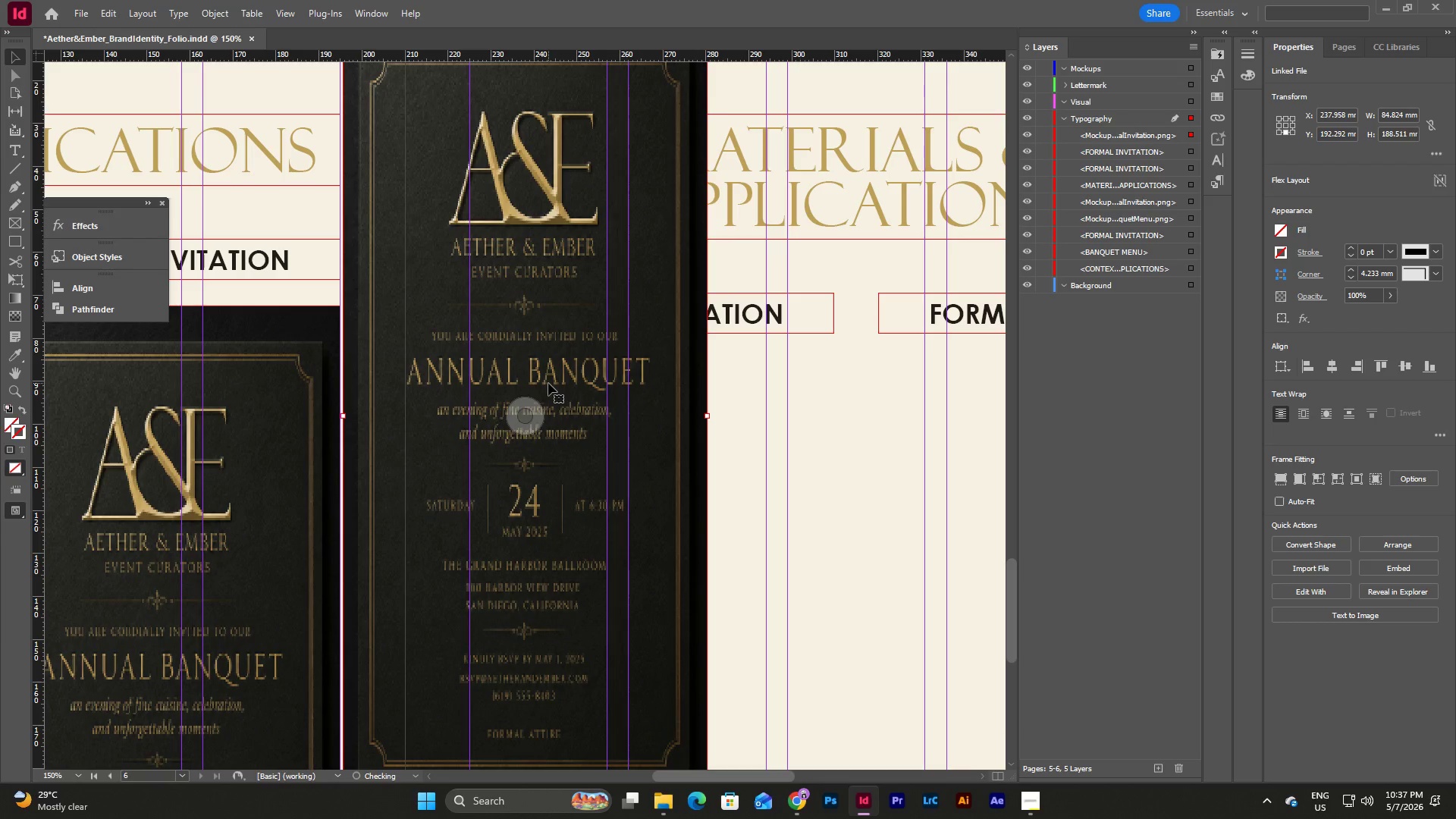 
left_click_drag(start_coordinate=[548, 383], to_coordinate=[751, 657])
 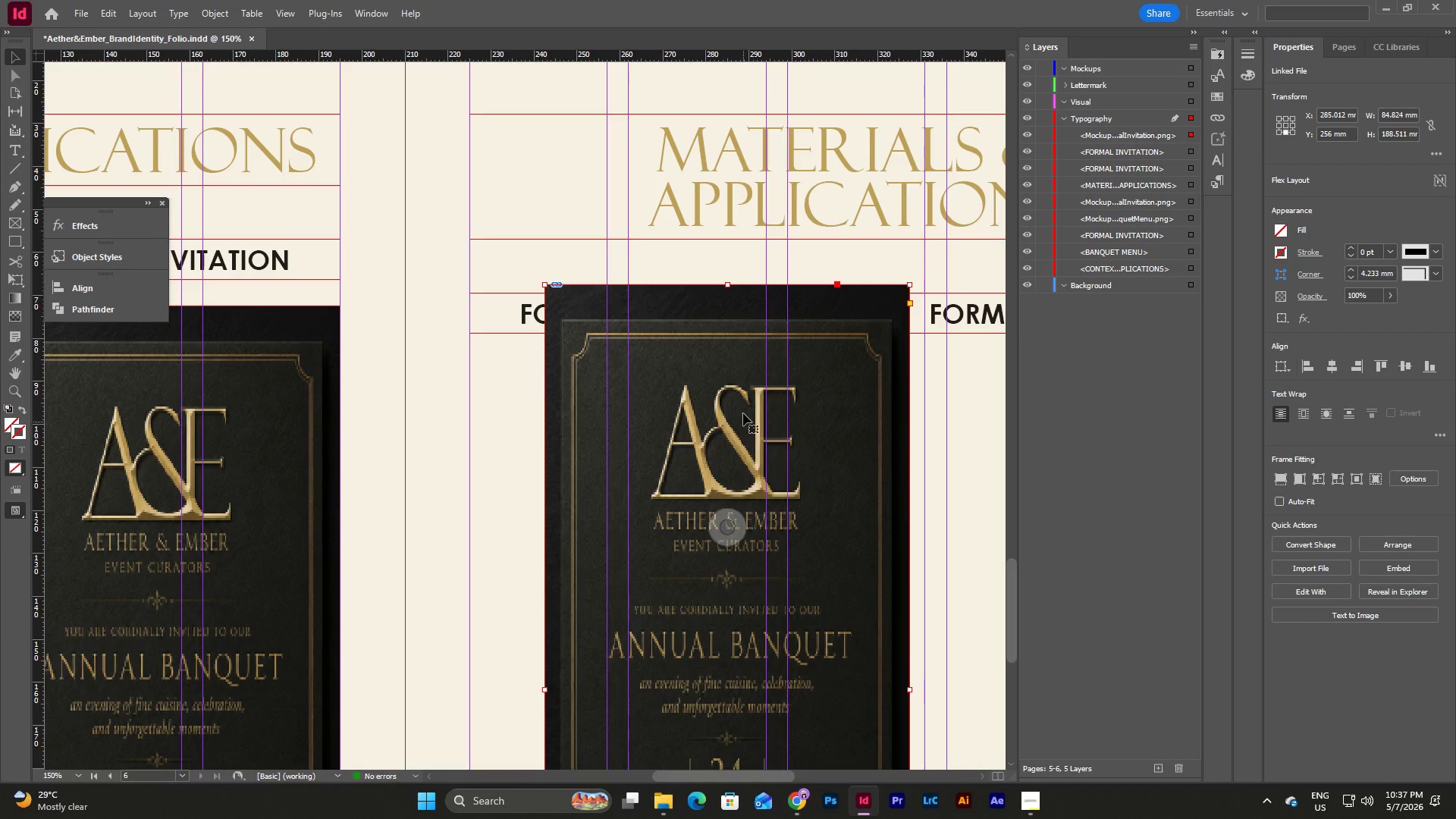 
left_click_drag(start_coordinate=[743, 407], to_coordinate=[666, 488])
 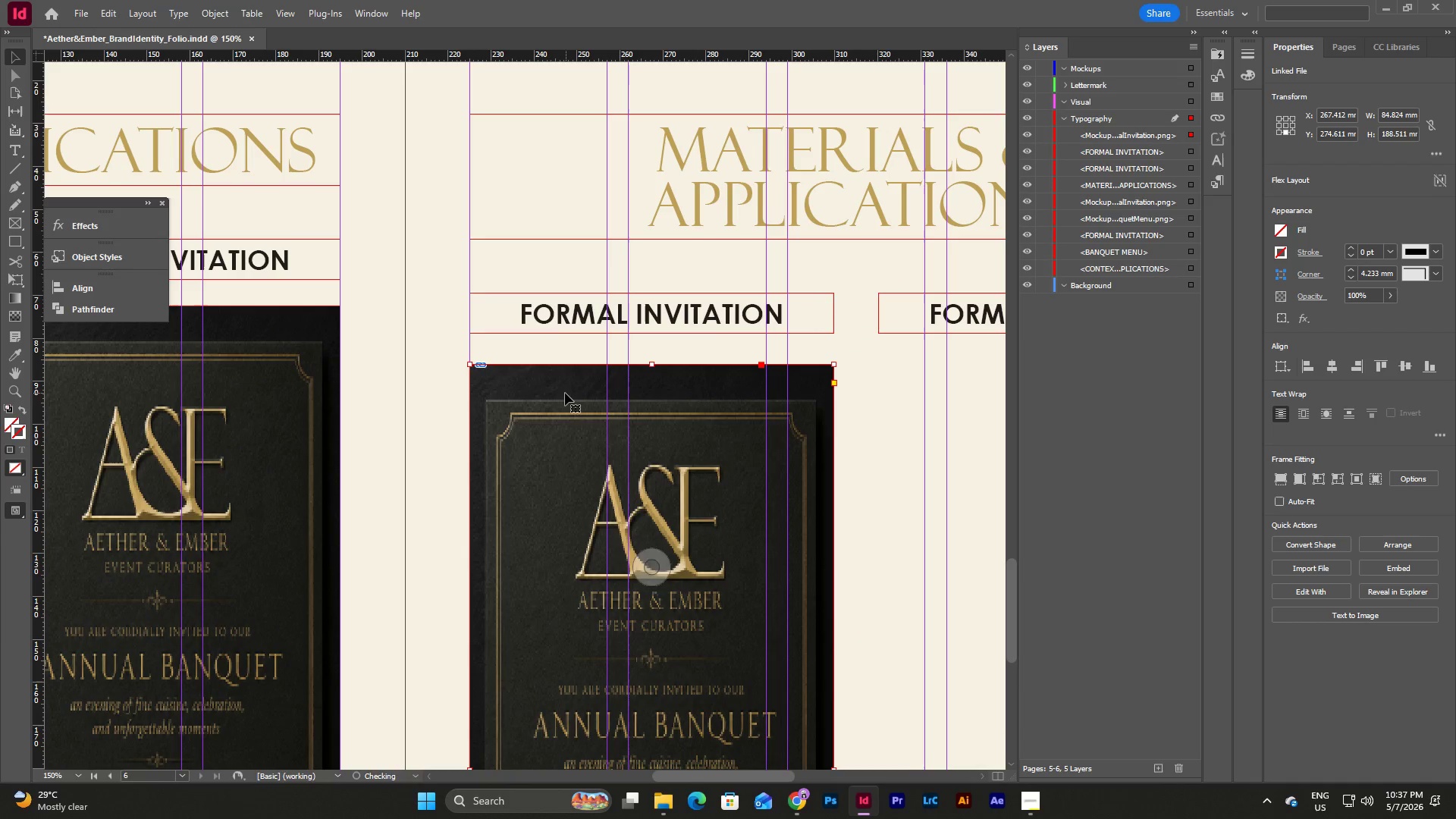 
left_click_drag(start_coordinate=[565, 393], to_coordinate=[566, 420])
 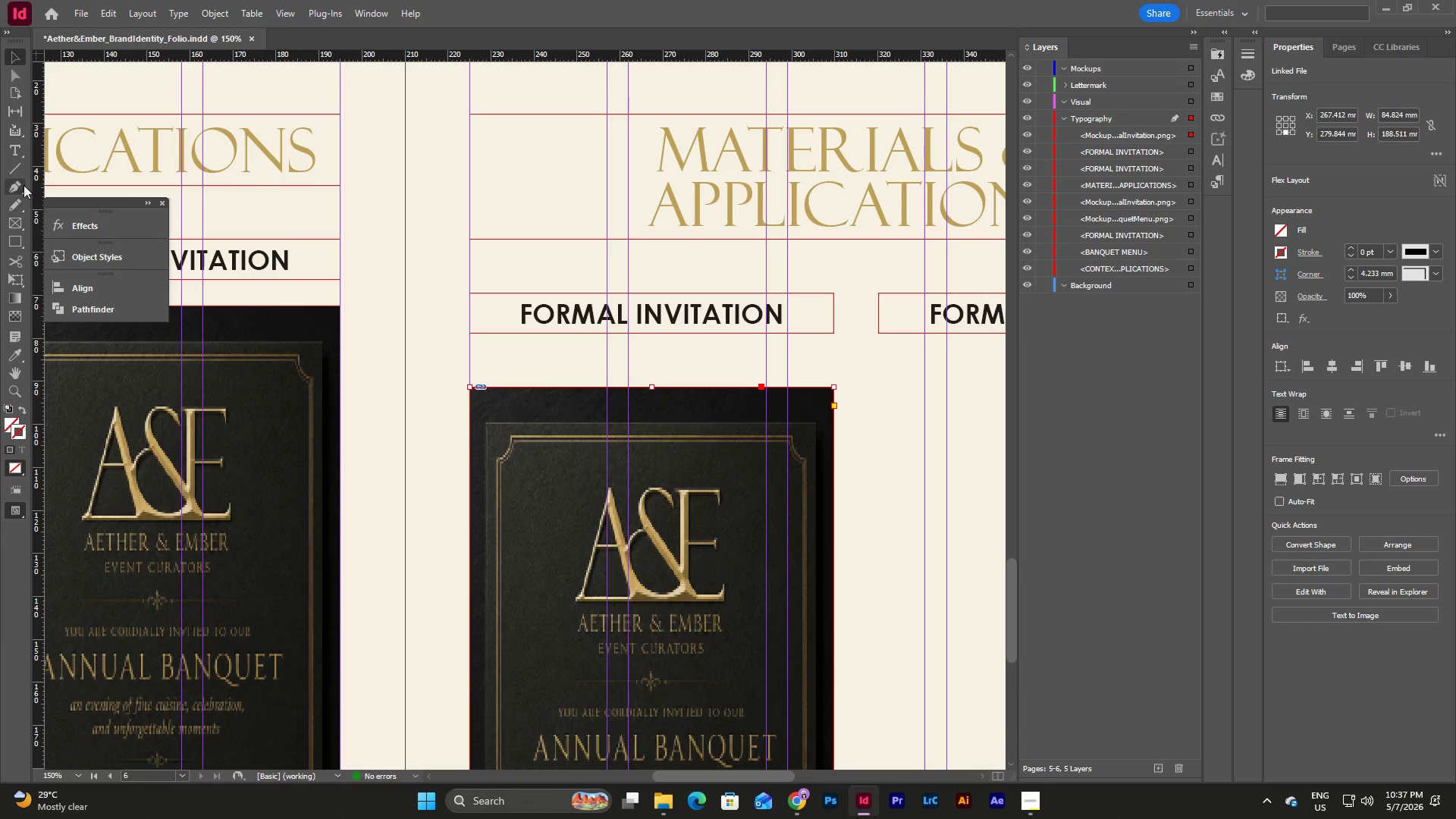 
left_click([22, 167])
 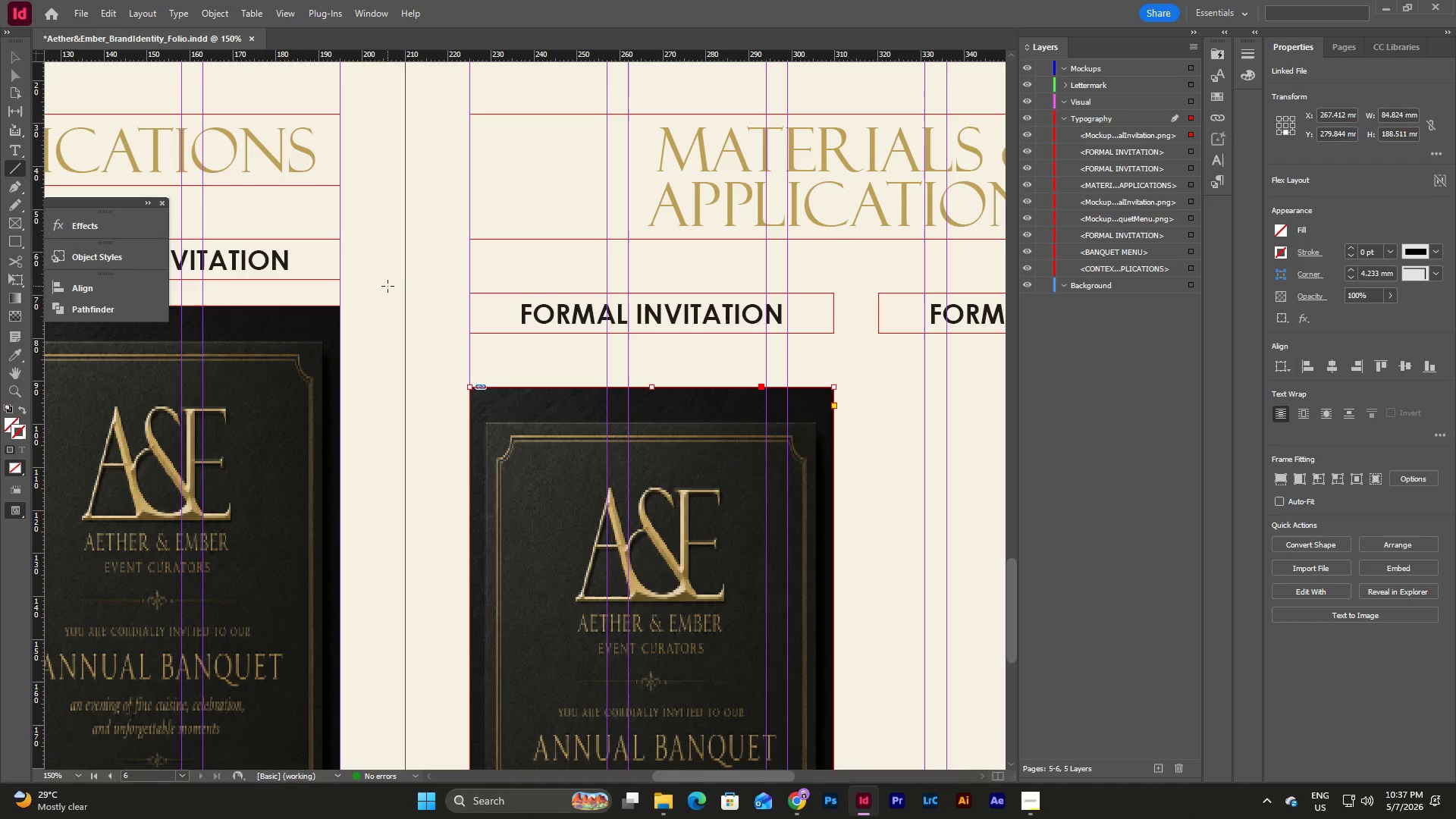 
hold_key(key=ShiftLeft, duration=1.48)
left_click_drag(start_coordinate=[378, 271], to_coordinate=[378, 306])
 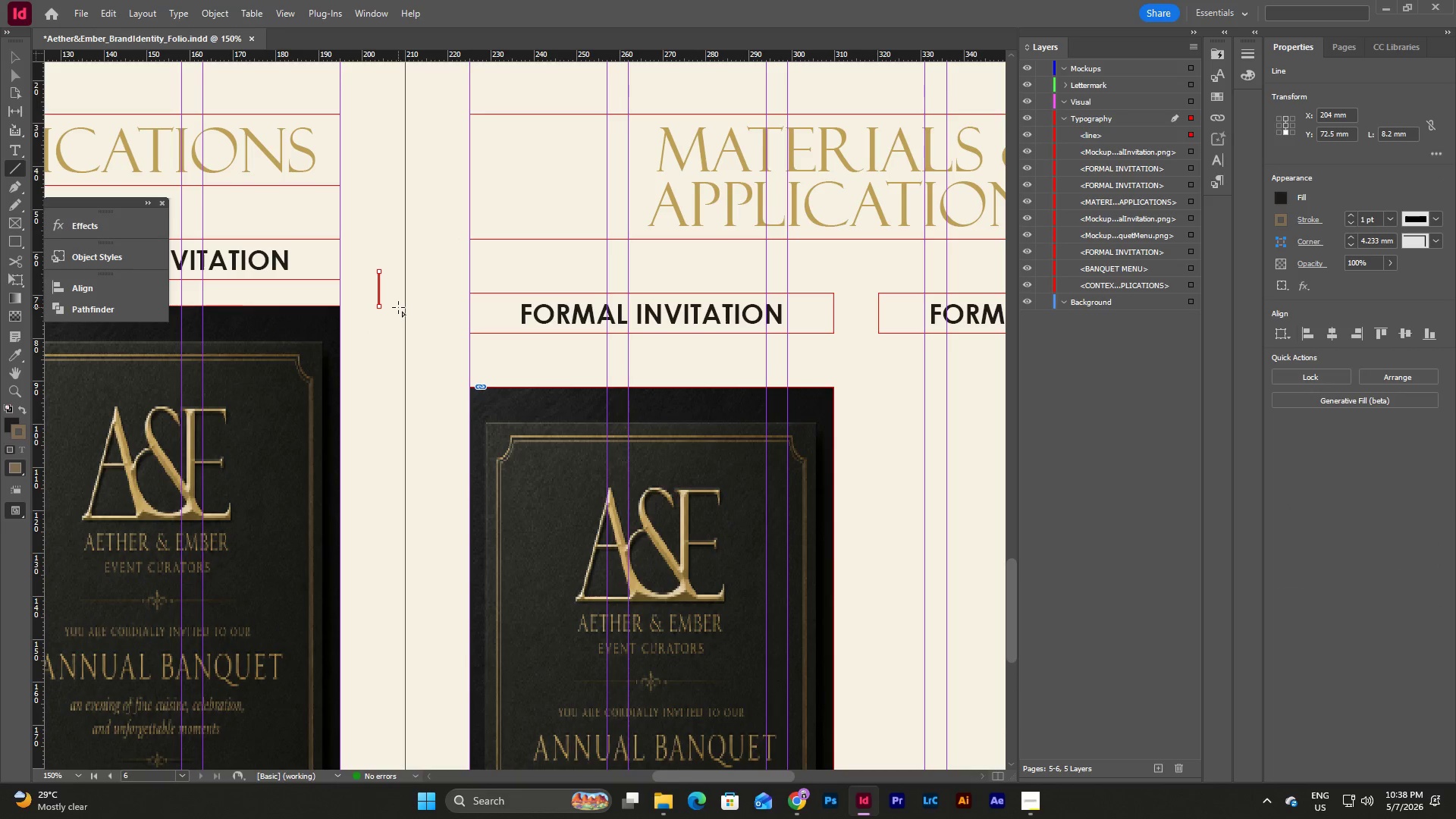 
key(V)
 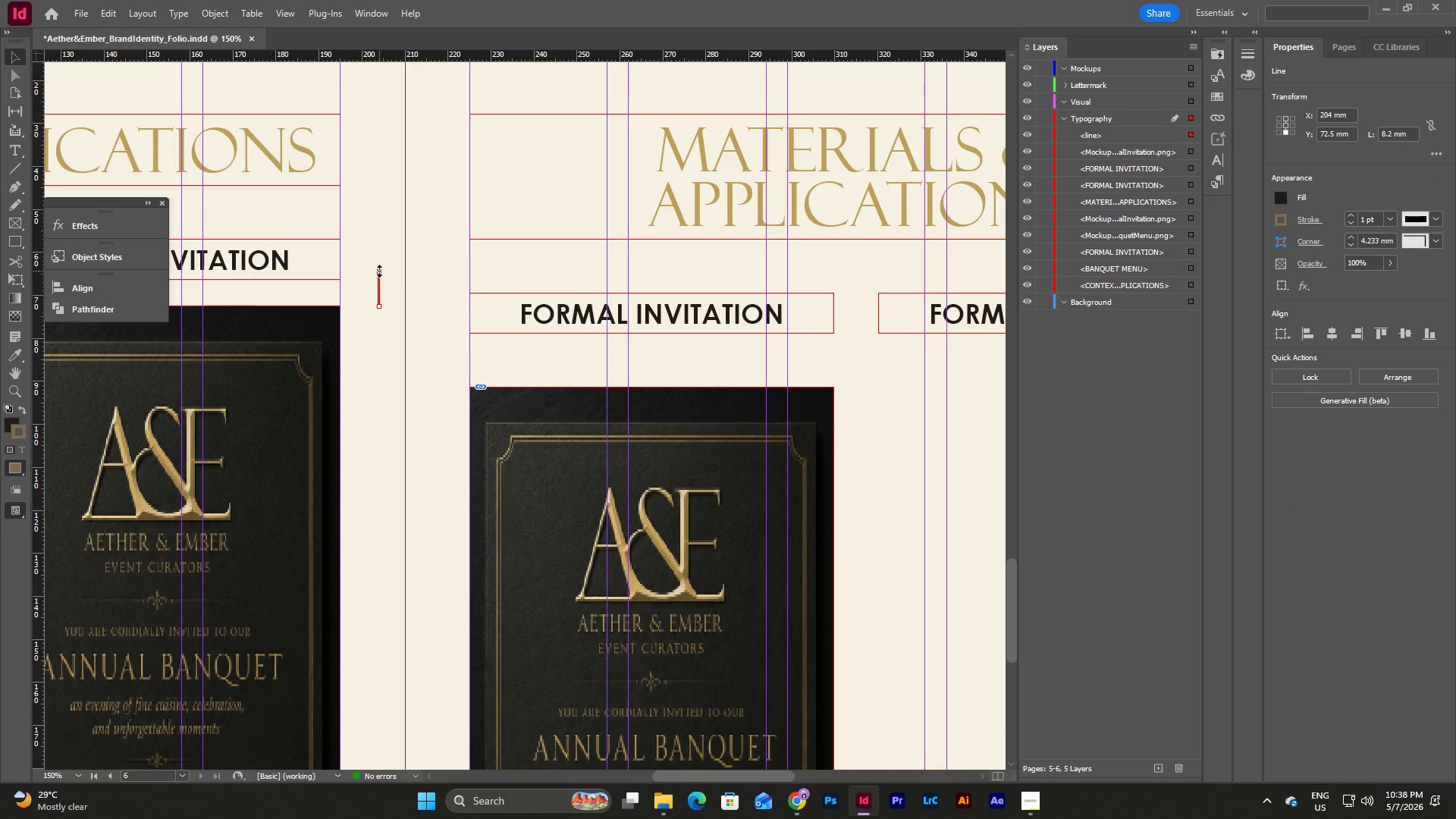 
left_click_drag(start_coordinate=[379, 271], to_coordinate=[380, 281])
 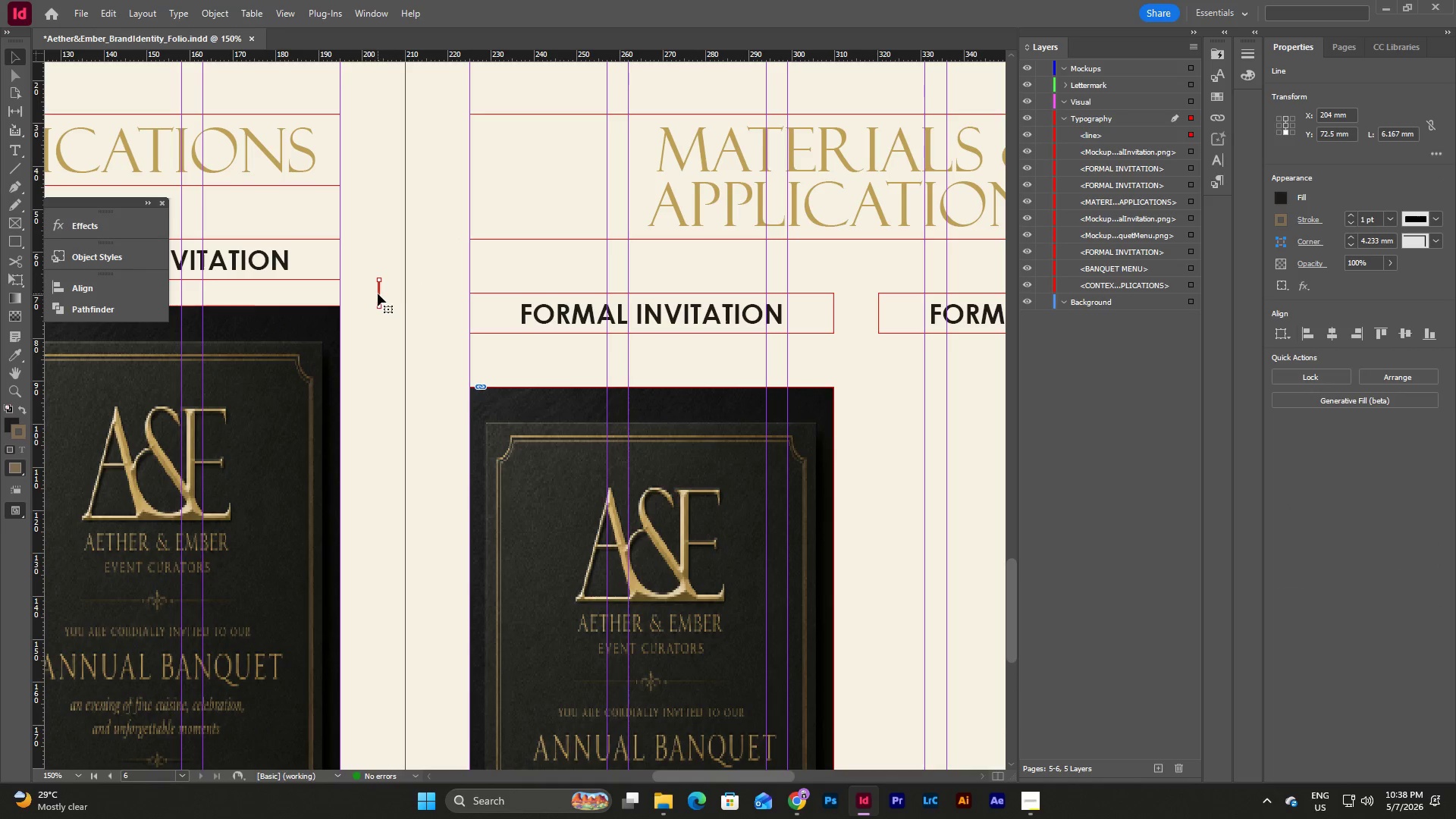 
left_click_drag(start_coordinate=[378, 293], to_coordinate=[510, 347])
 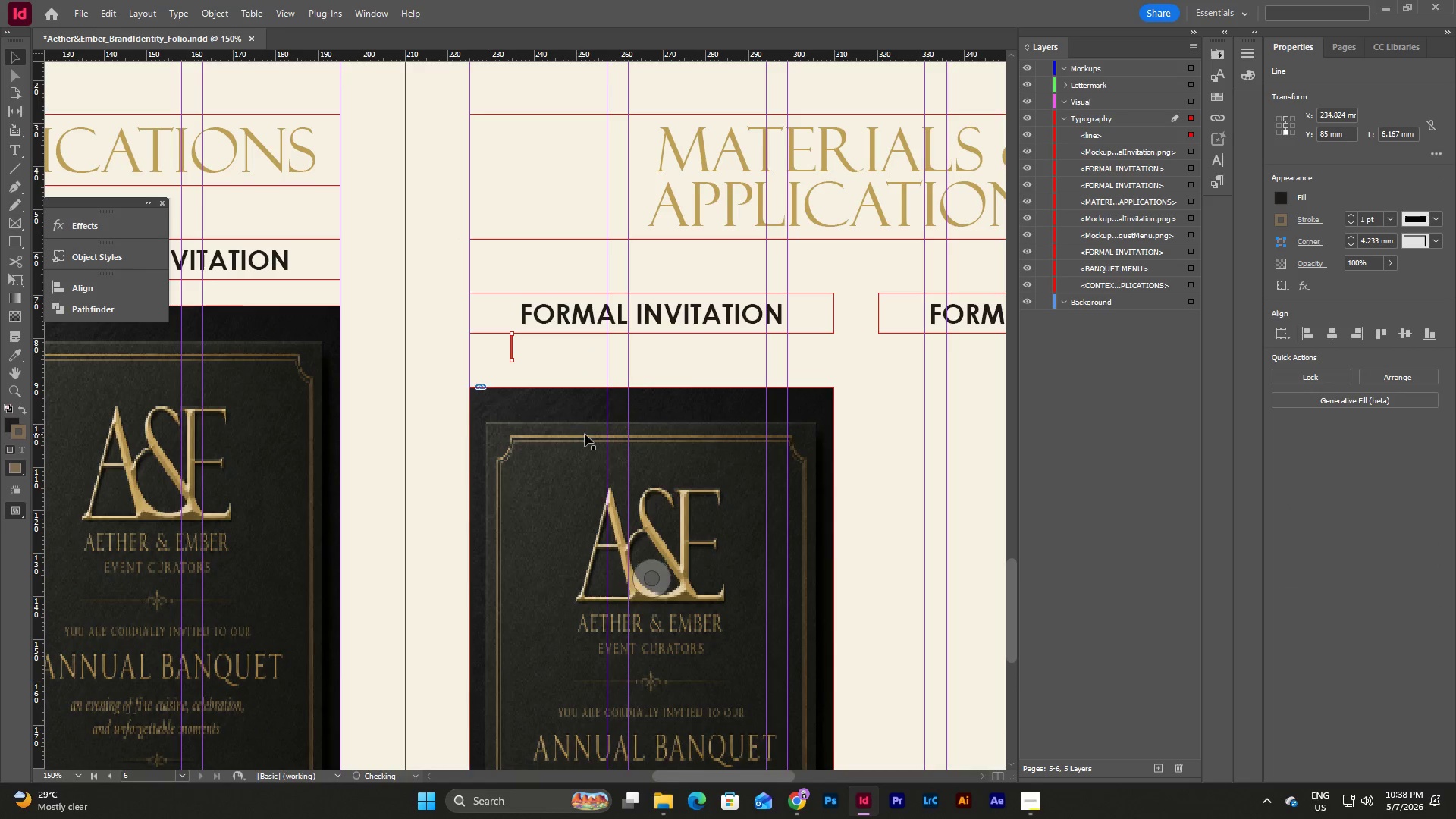 
left_click([585, 434])
 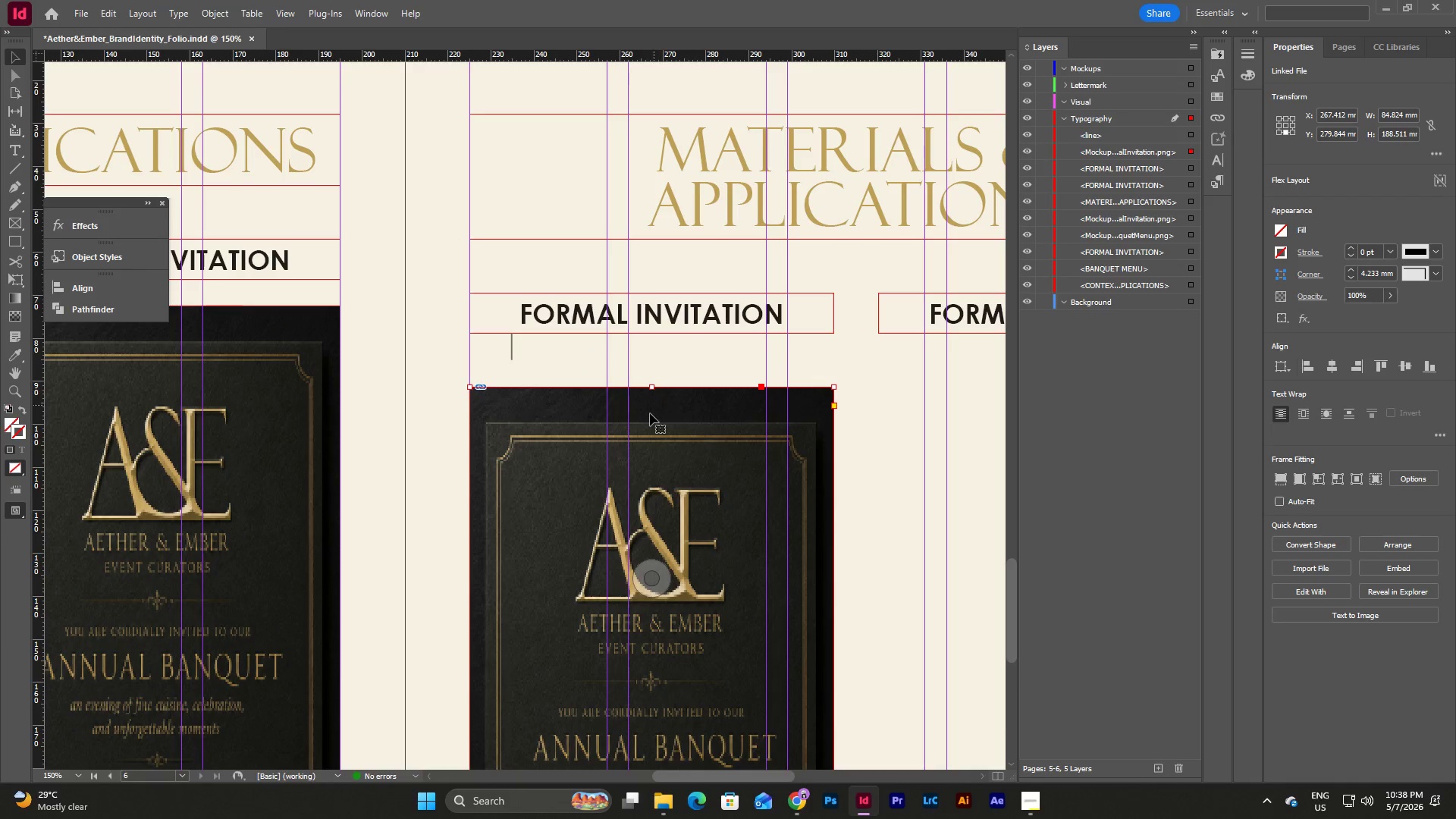 
left_click_drag(start_coordinate=[649, 415], to_coordinate=[651, 391])
 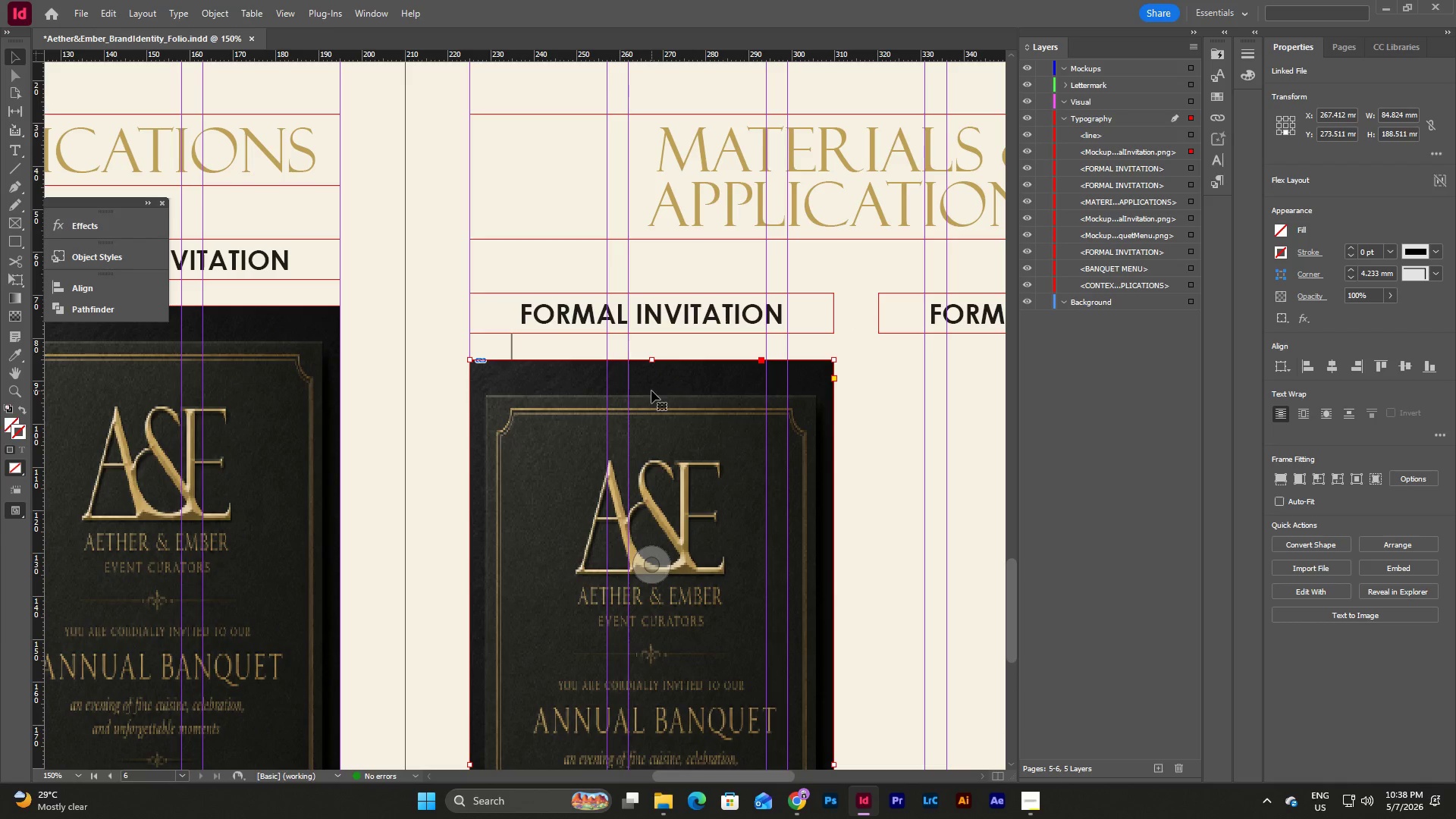 
left_click([861, 419])
 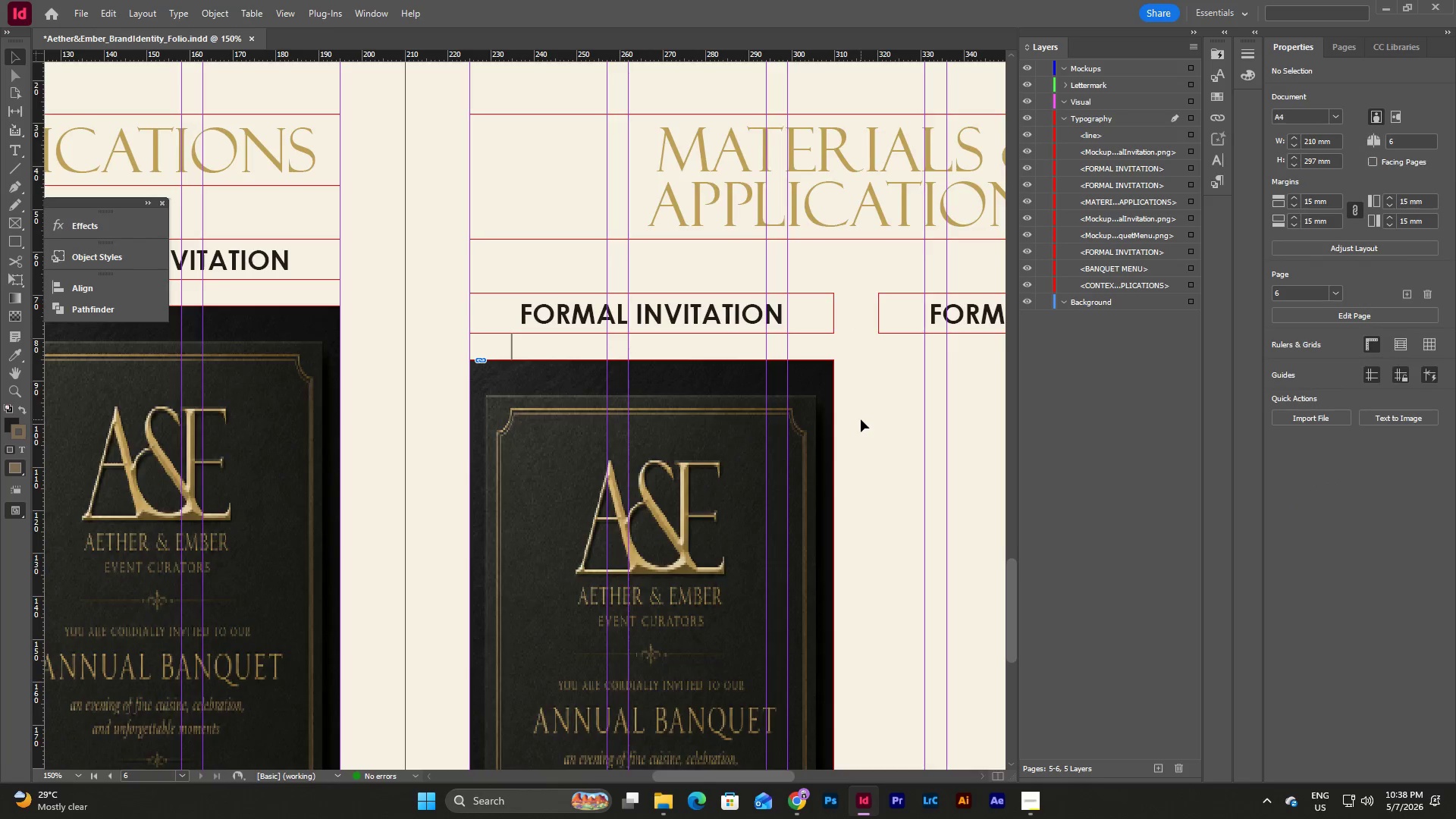 
scroll: coordinate [861, 419], scroll_direction: none, amount: 0.0
 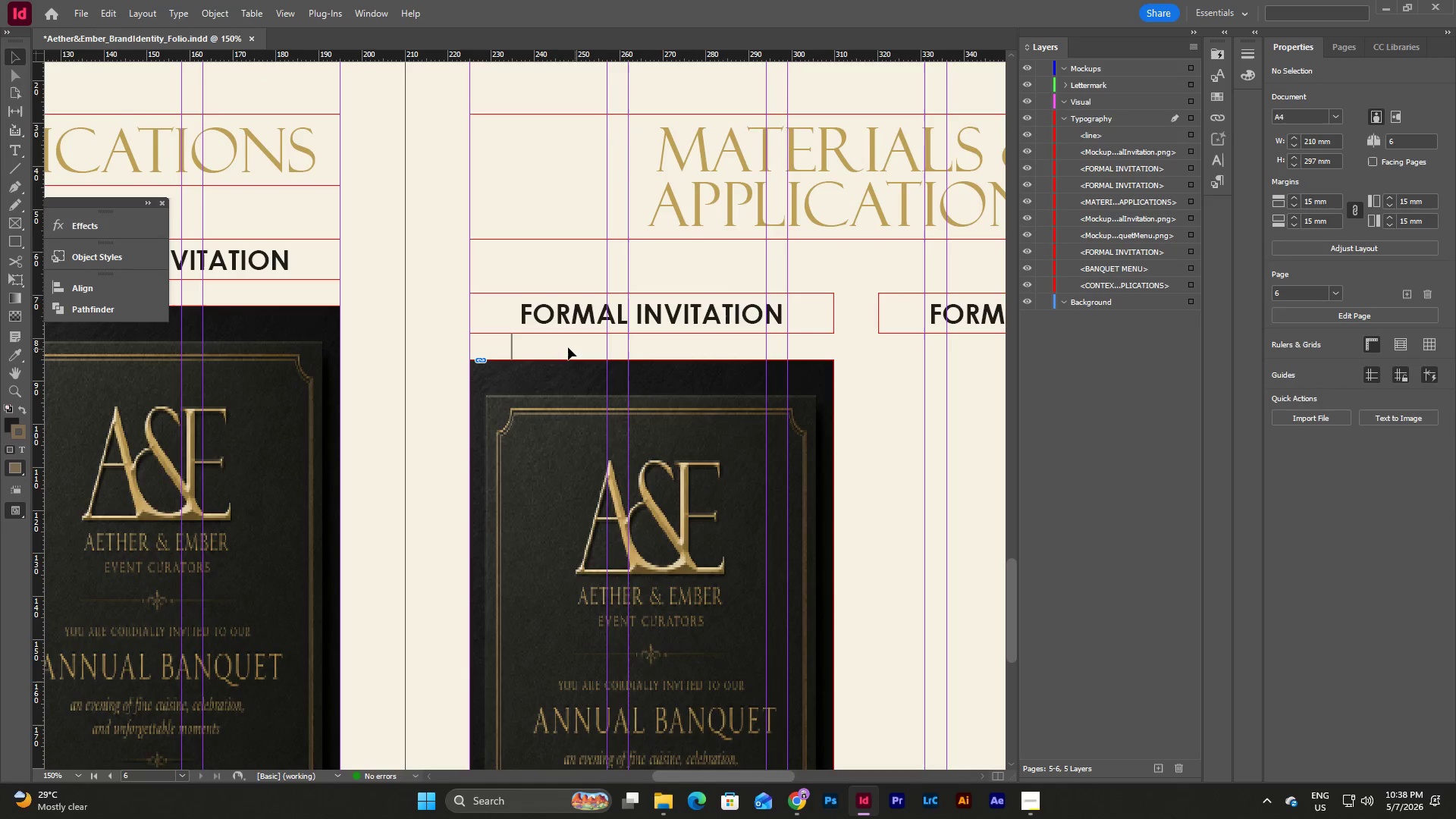 
left_click_drag(start_coordinate=[568, 347], to_coordinate=[484, 345])
 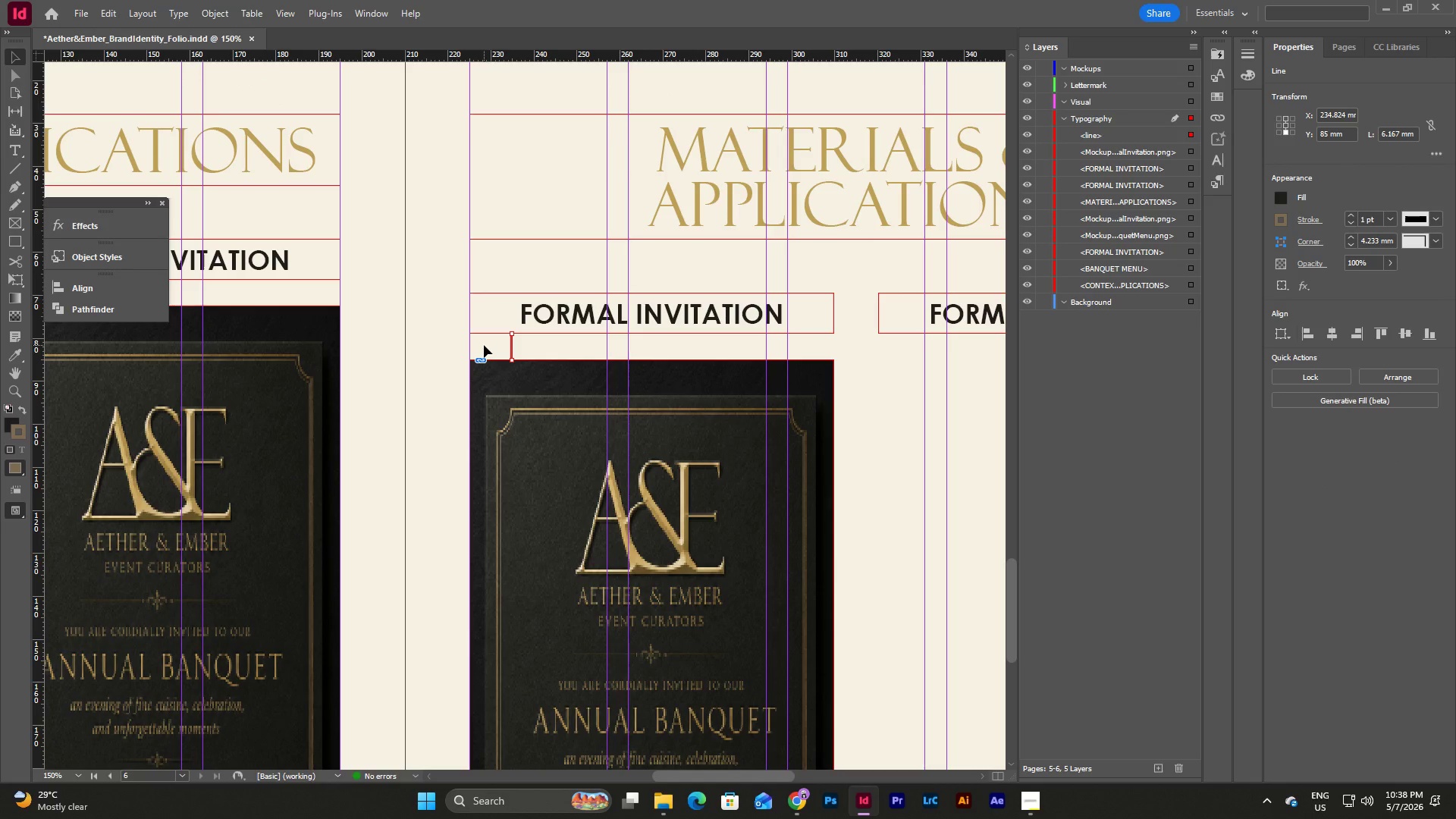 
key(Backspace)
 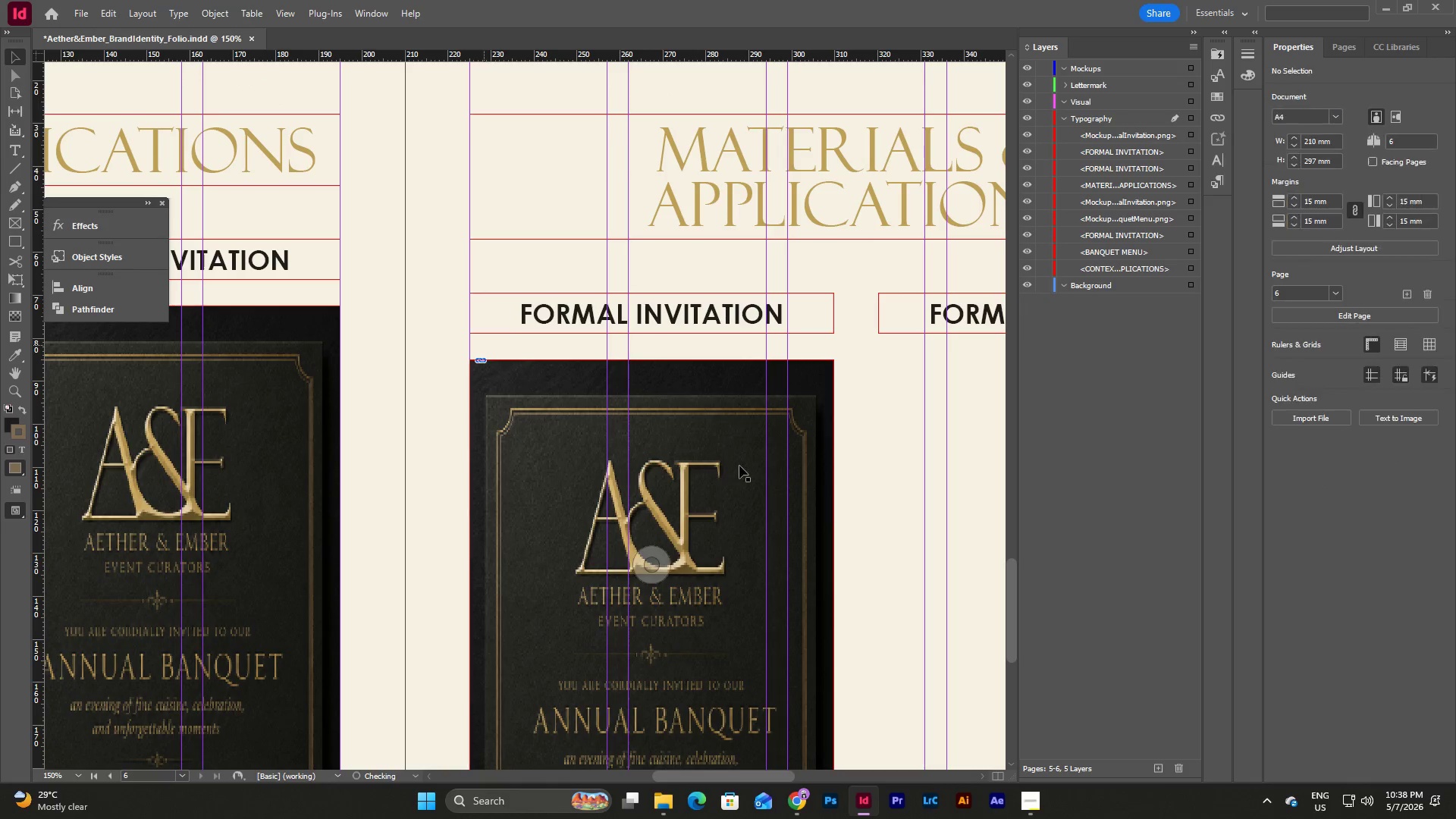 
scroll: coordinate [739, 466], scroll_direction: down, amount: 10.0
 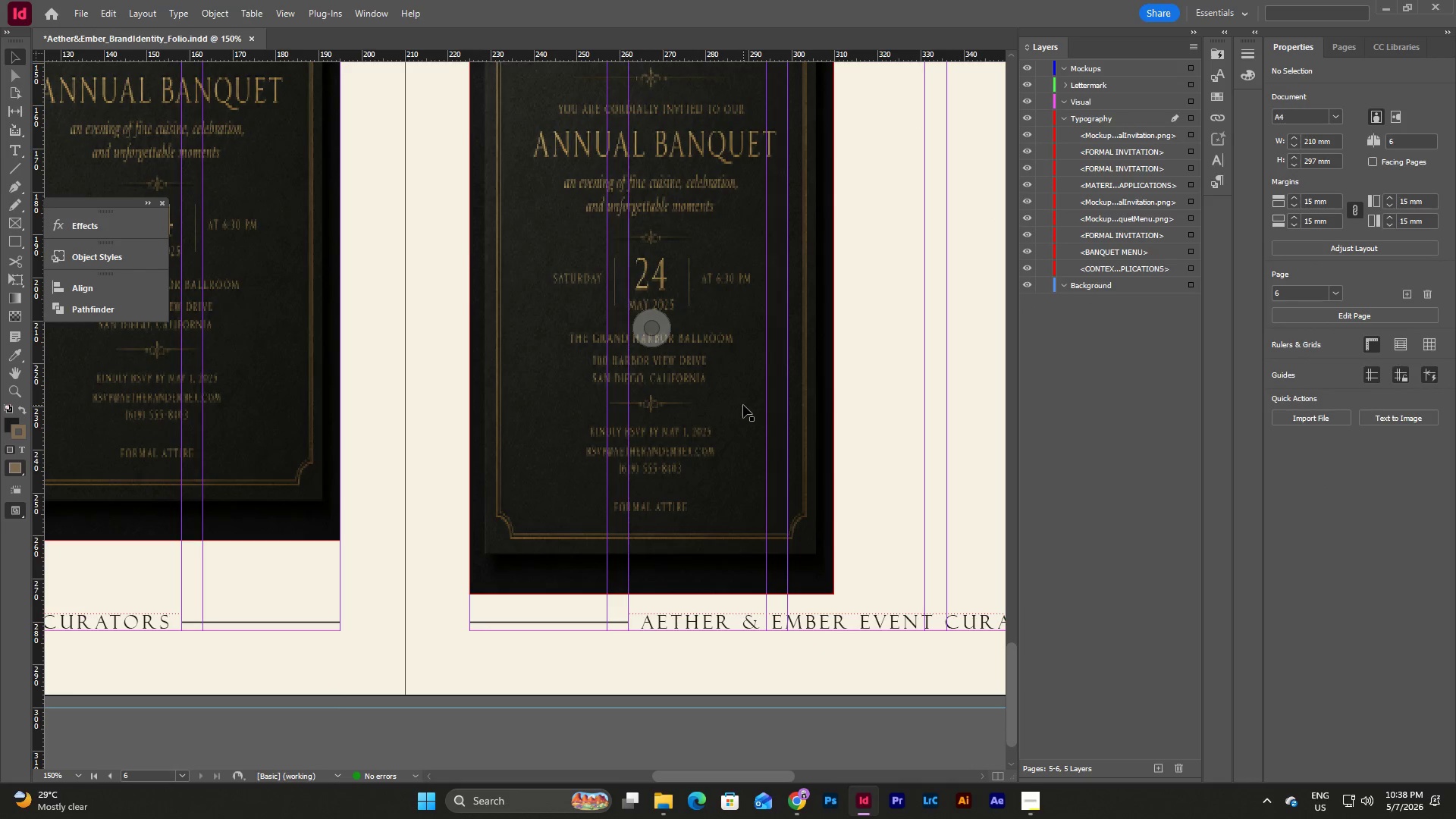 
double_click([743, 405])
 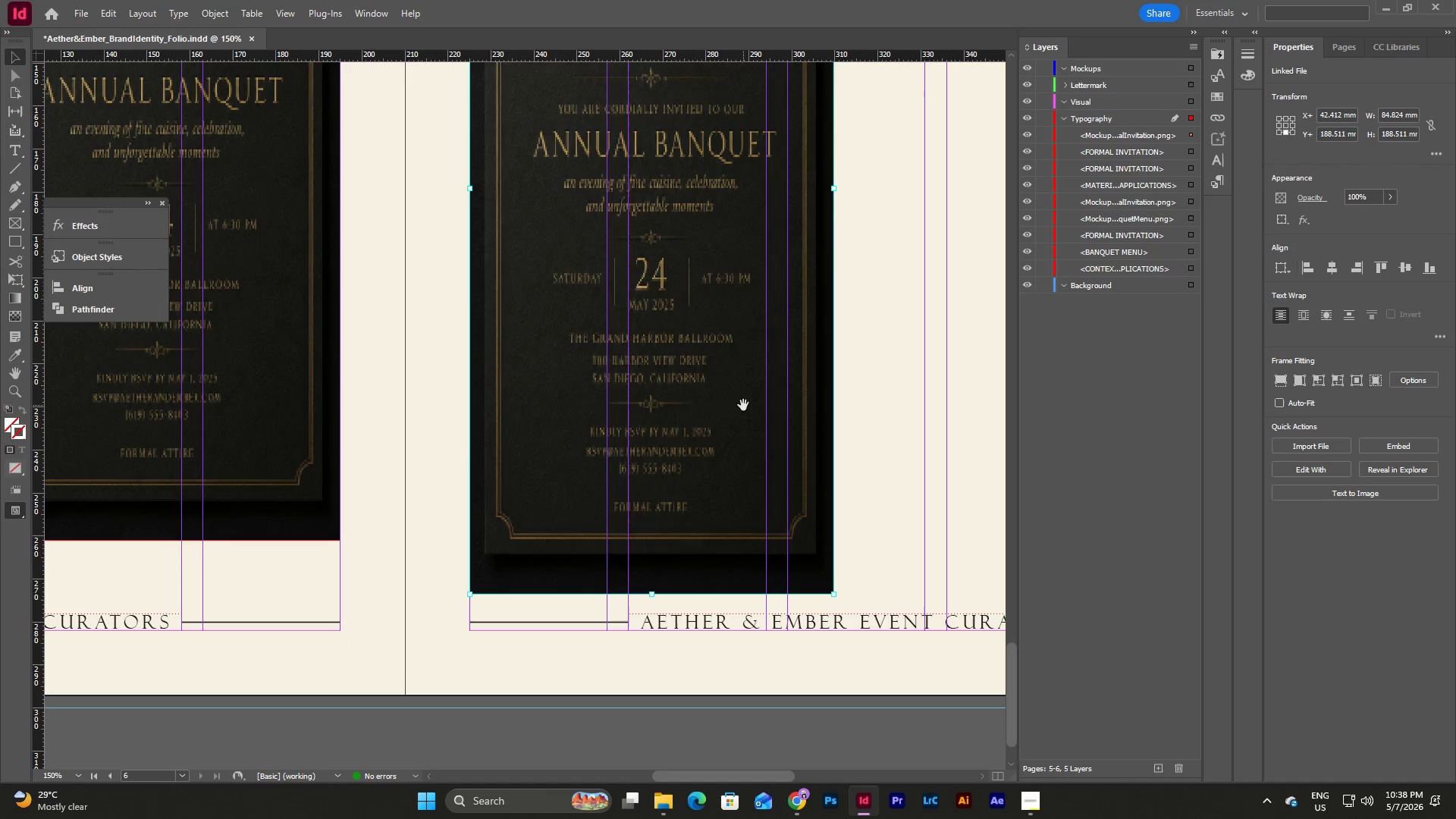 
key(Backspace)
 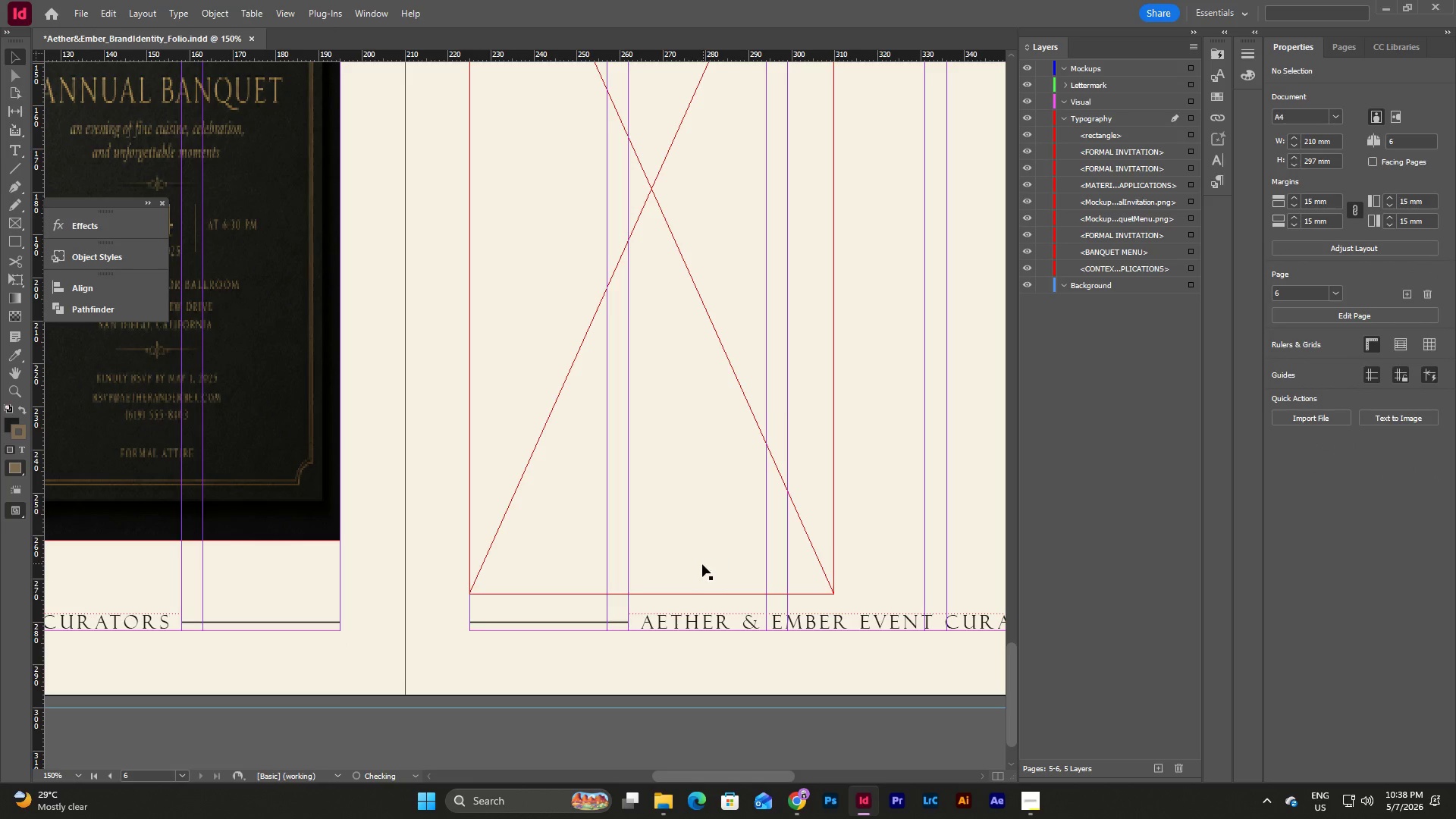 
left_click([695, 570])
 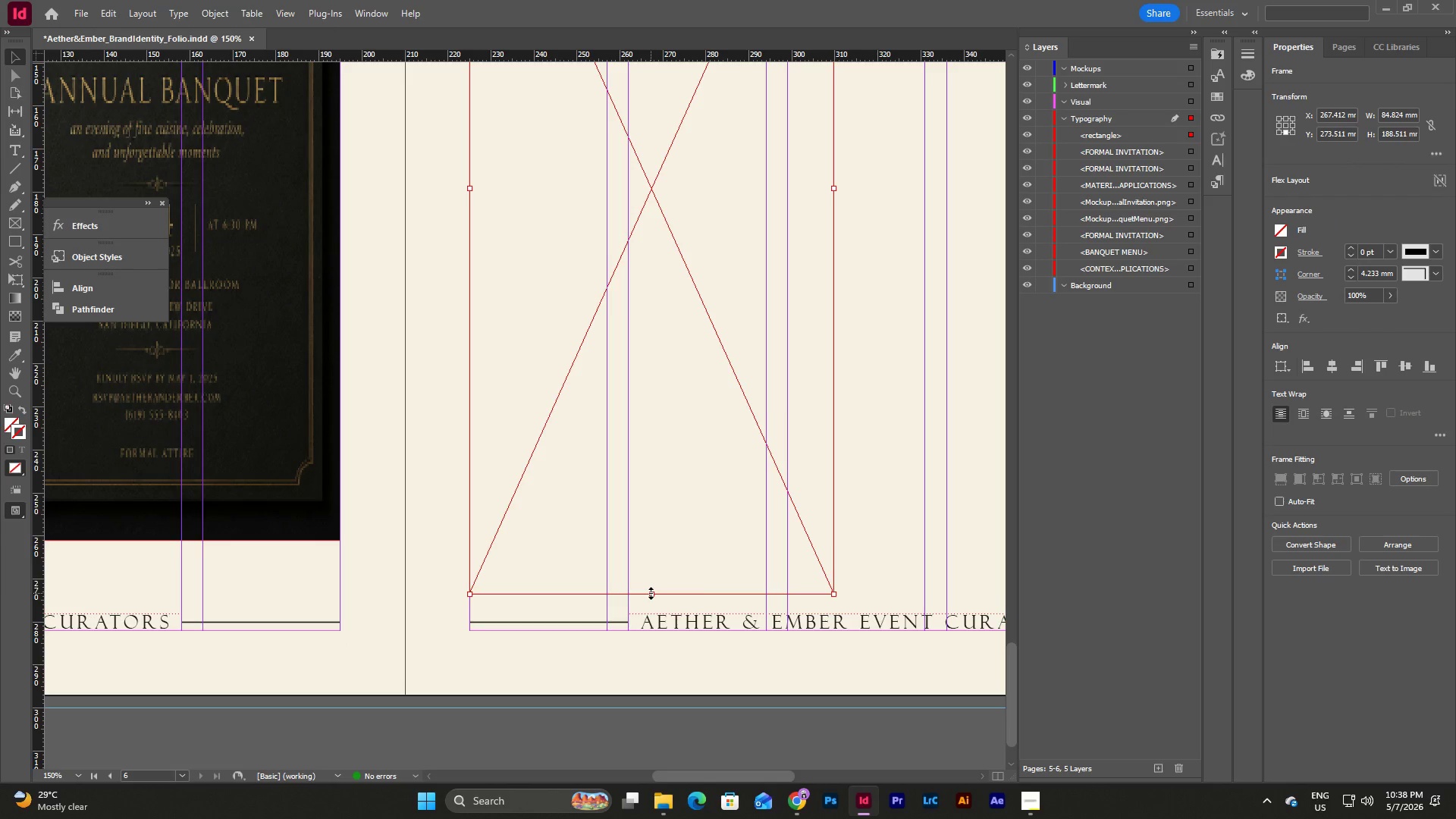 
left_click_drag(start_coordinate=[651, 593], to_coordinate=[660, 213])
 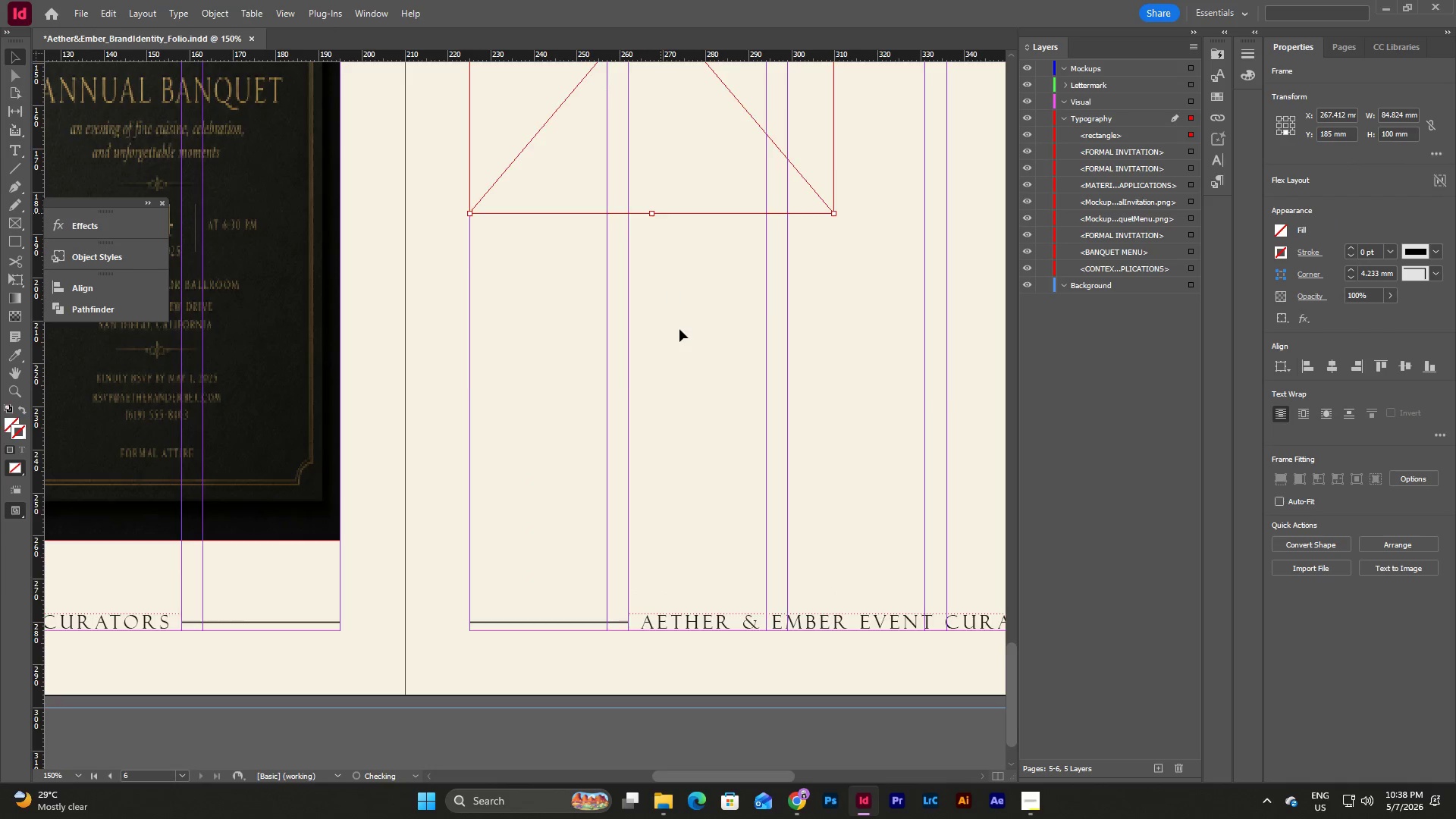 
scroll: coordinate [681, 359], scroll_direction: up, amount: 8.0
 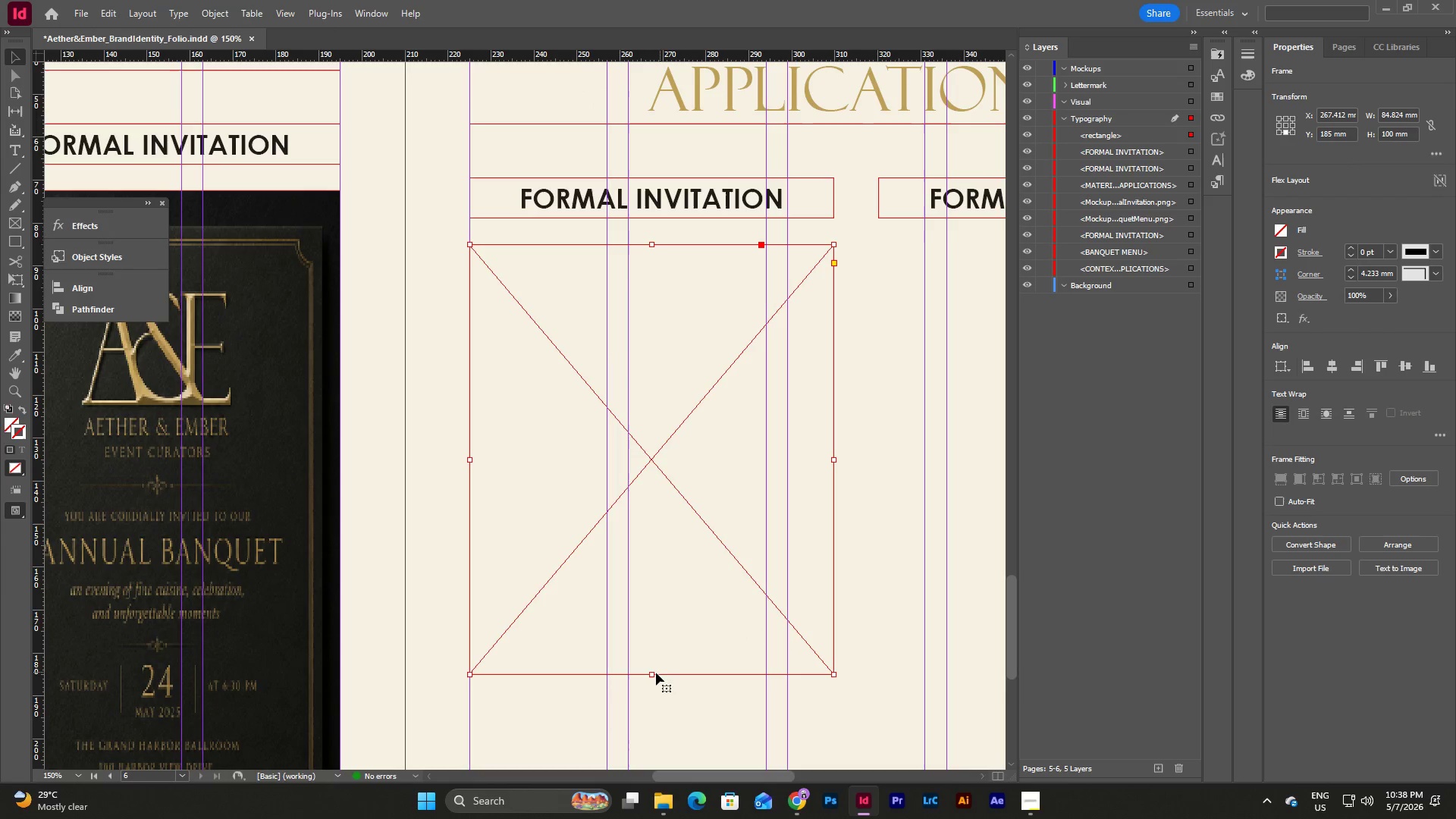 
left_click_drag(start_coordinate=[651, 674], to_coordinate=[651, 598])
 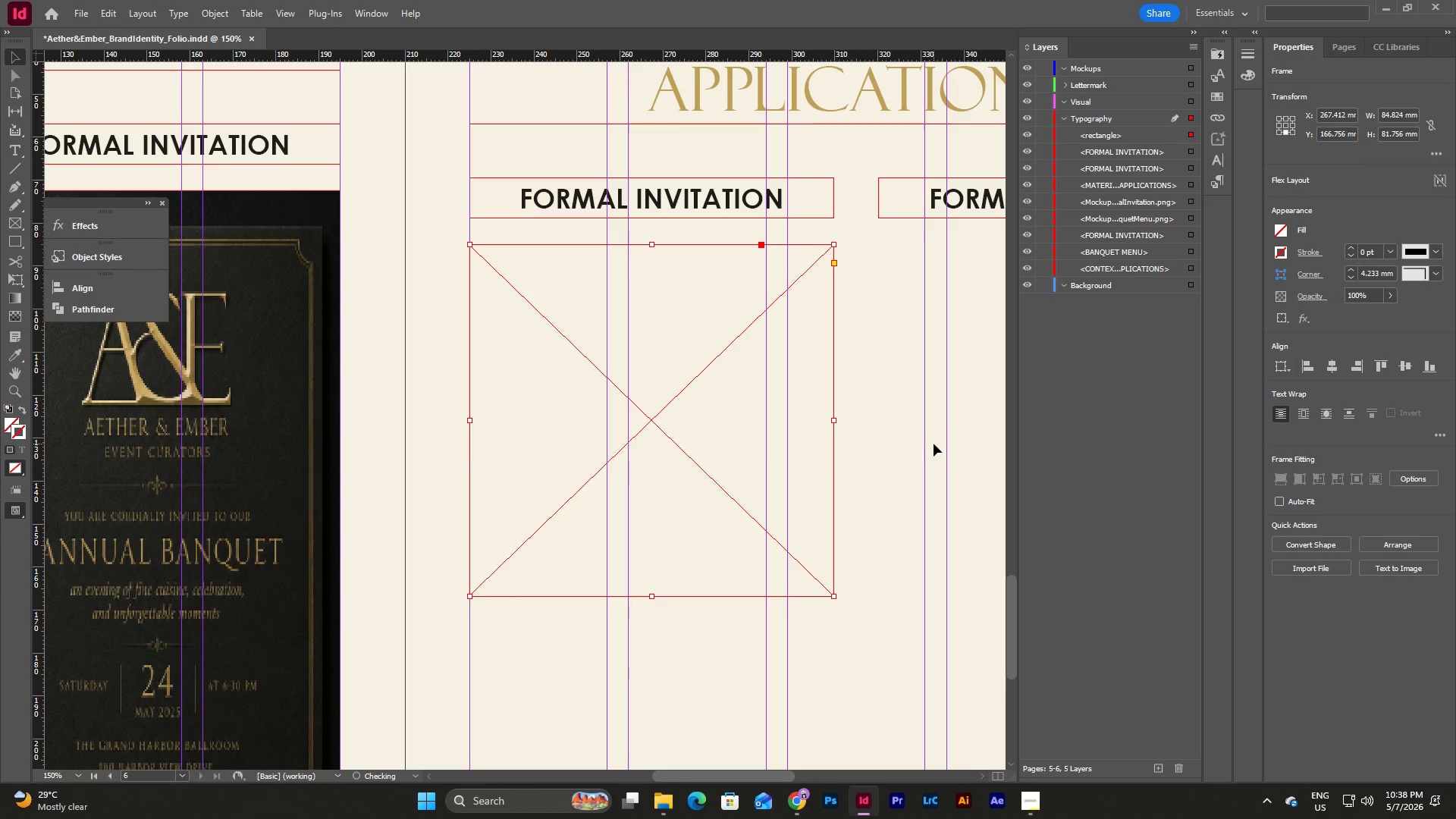 
left_click([912, 447])
 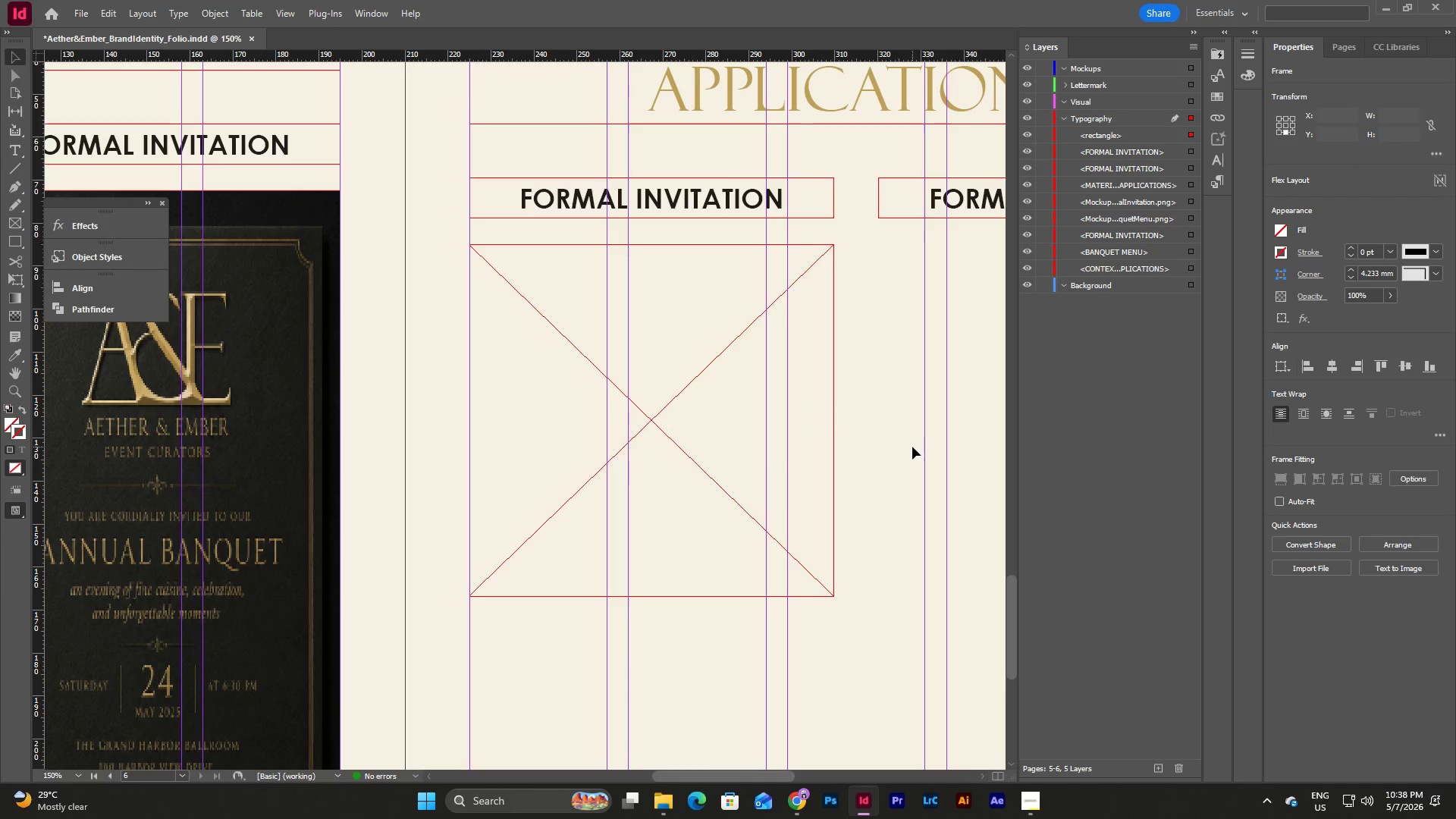 
scroll: coordinate [912, 447], scroll_direction: none, amount: 0.0
 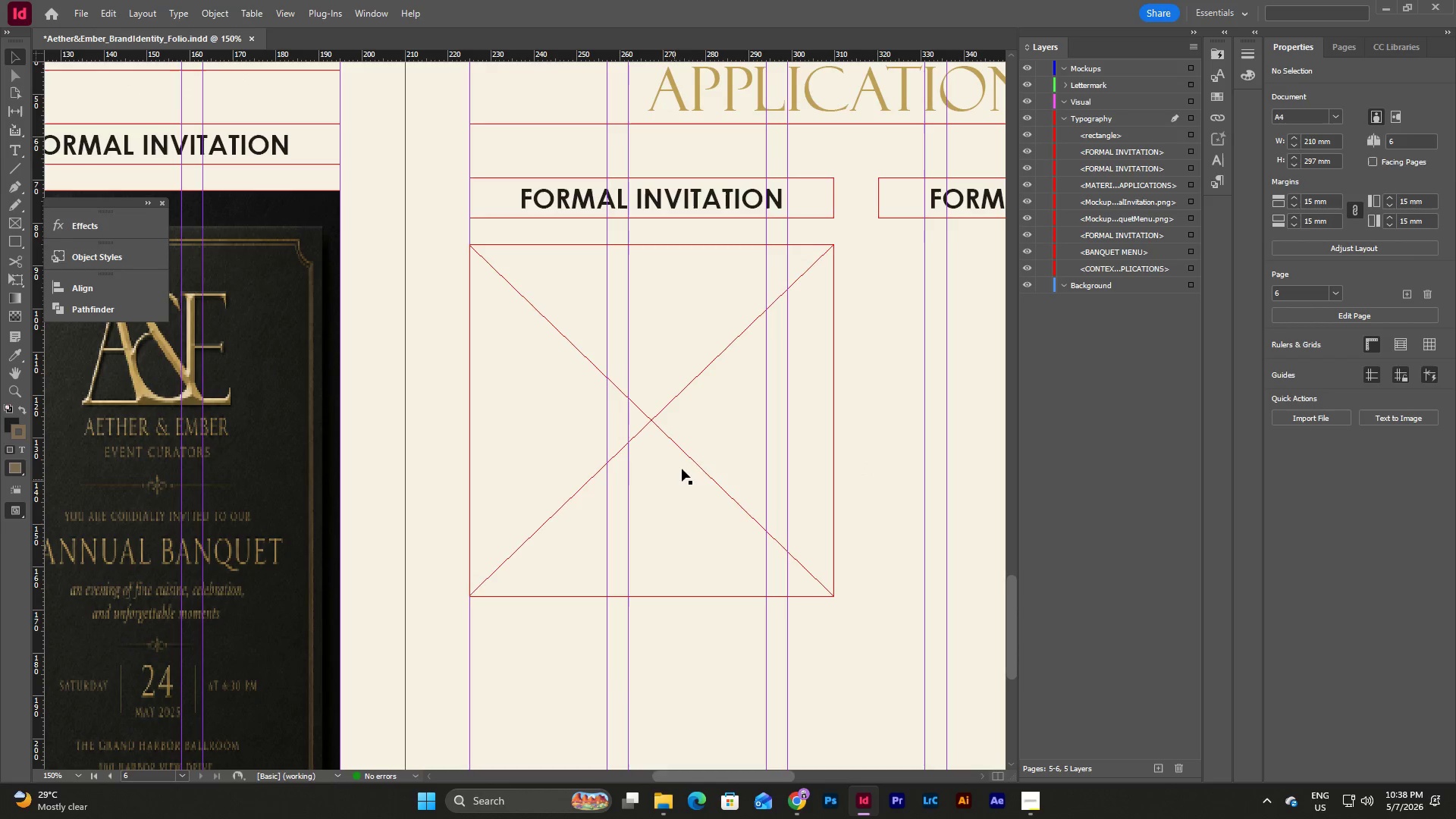 
left_click([690, 460])
 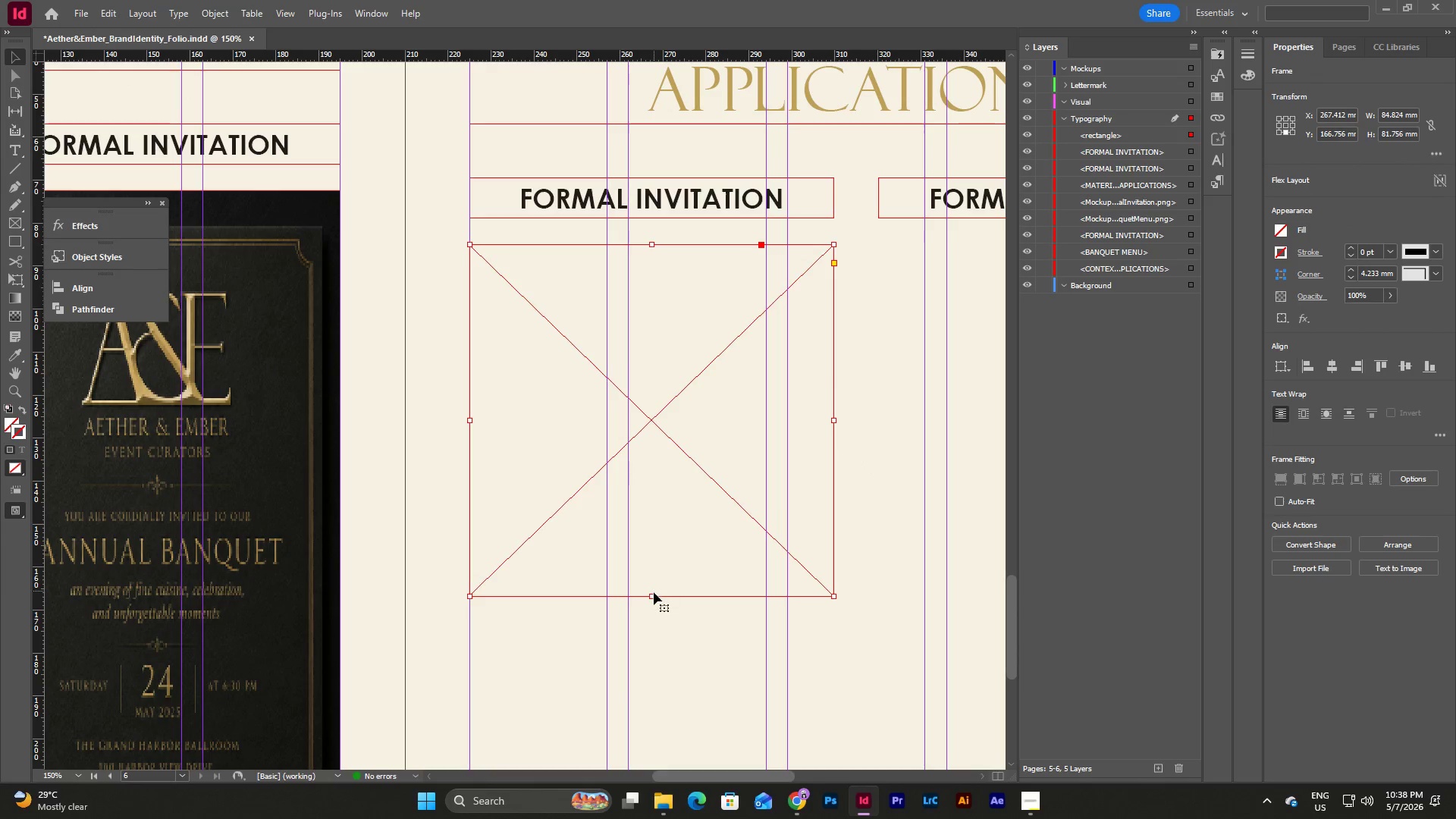 
left_click_drag(start_coordinate=[654, 598], to_coordinate=[655, 519])
 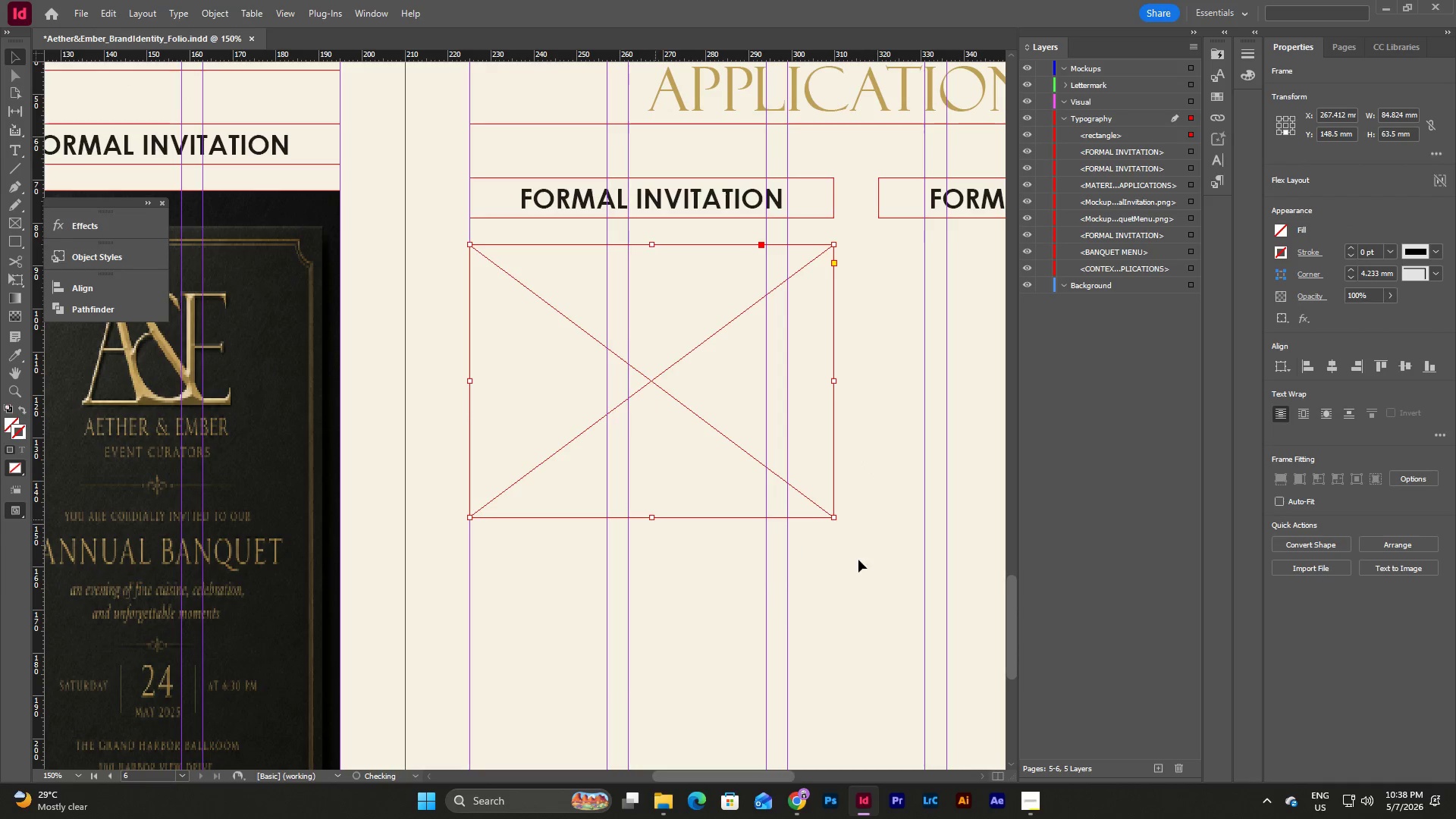 
left_click([858, 560])
 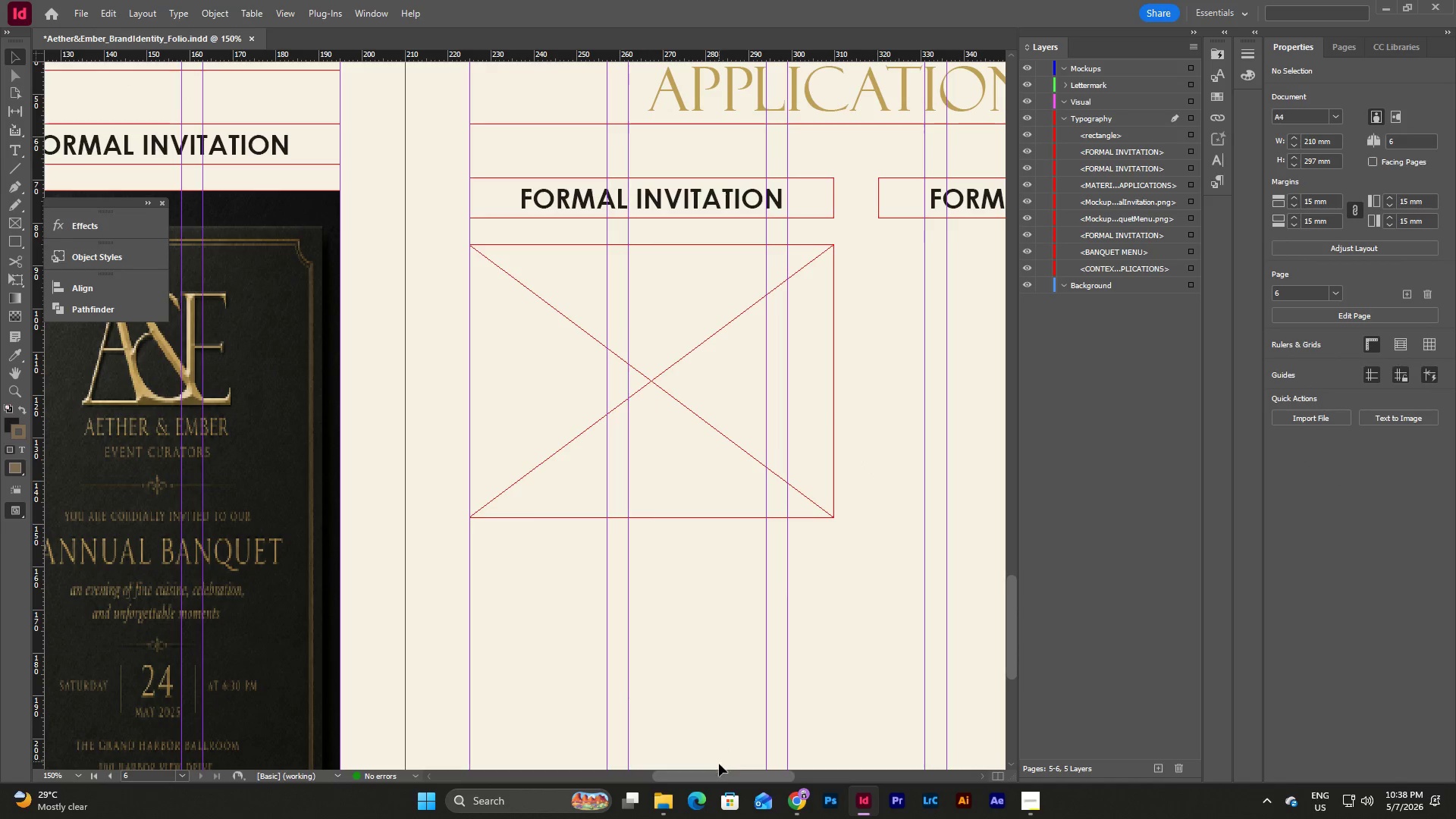 
left_click_drag(start_coordinate=[719, 776], to_coordinate=[745, 773])
 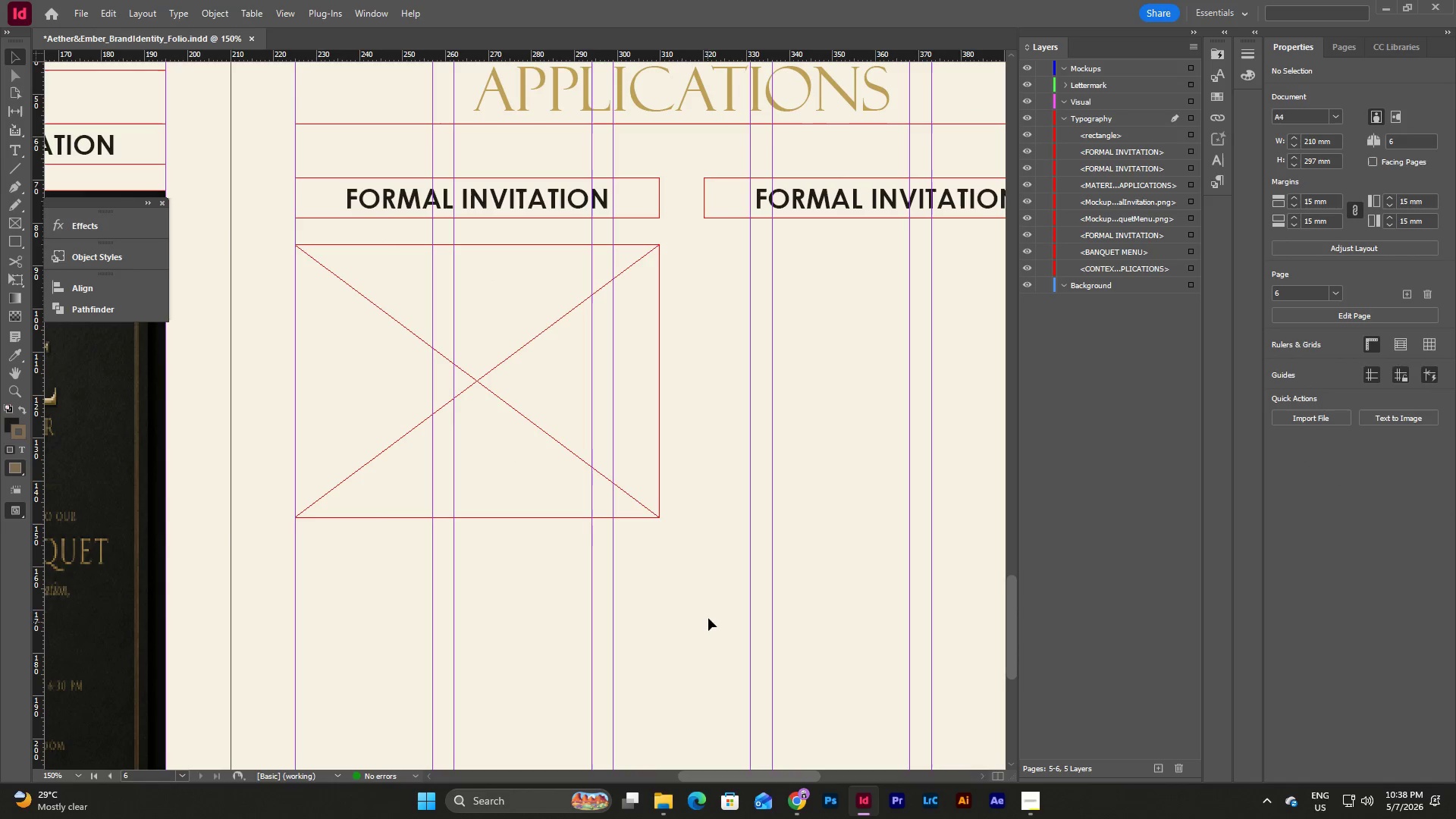 
left_click_drag(start_coordinate=[709, 618], to_coordinate=[563, 425])
 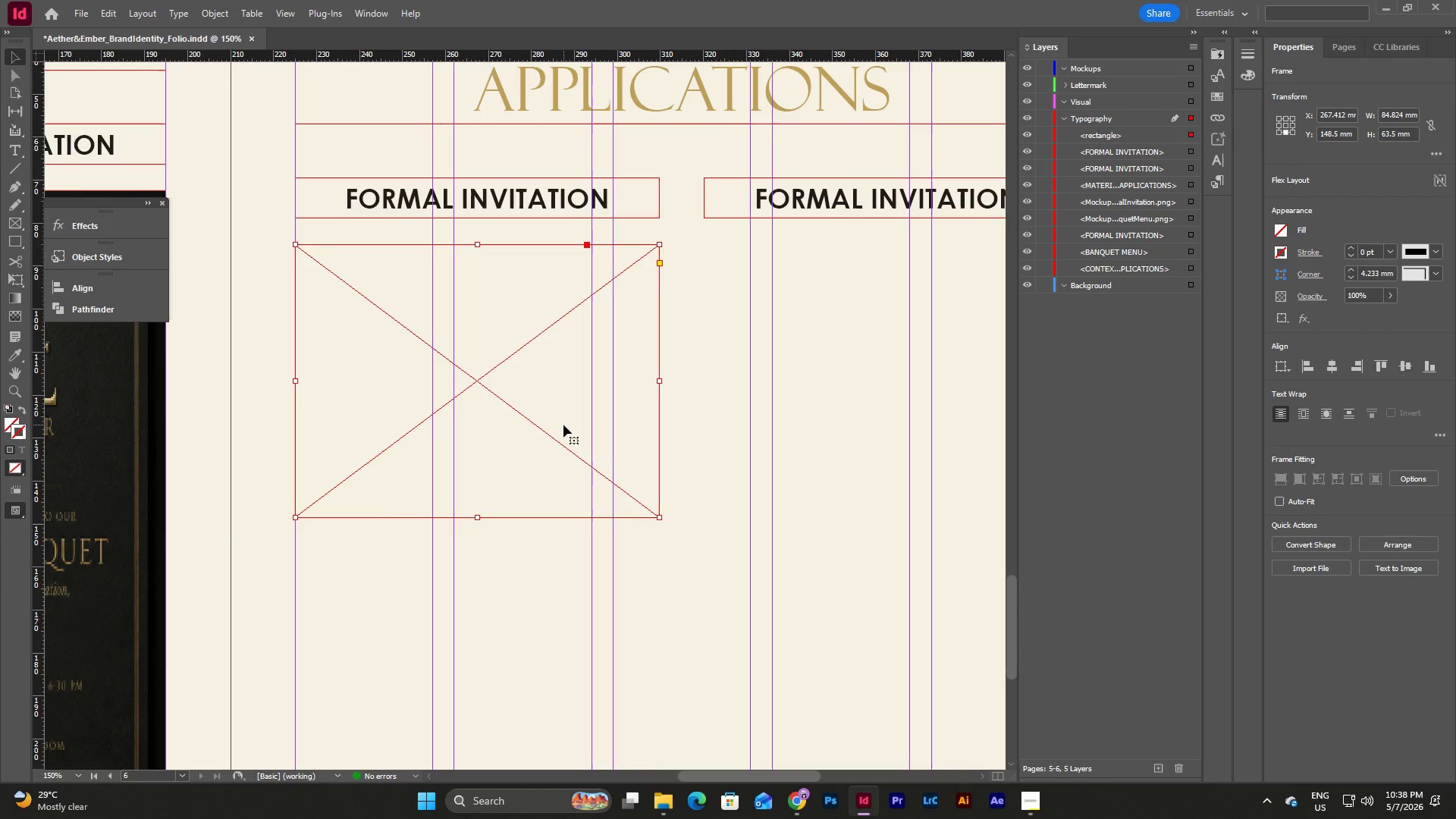 
key(Control+C)
 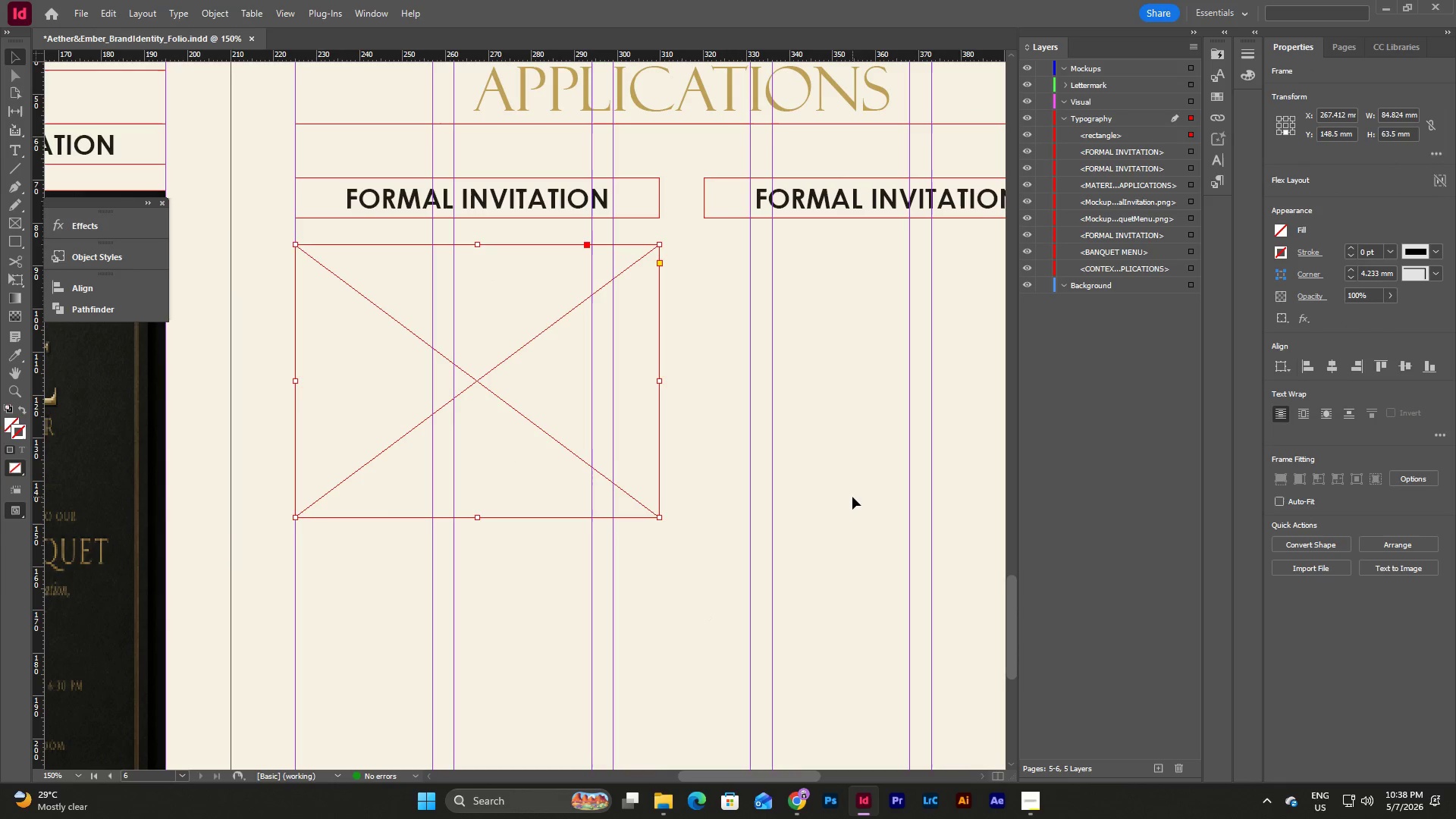 
left_click([852, 497])
 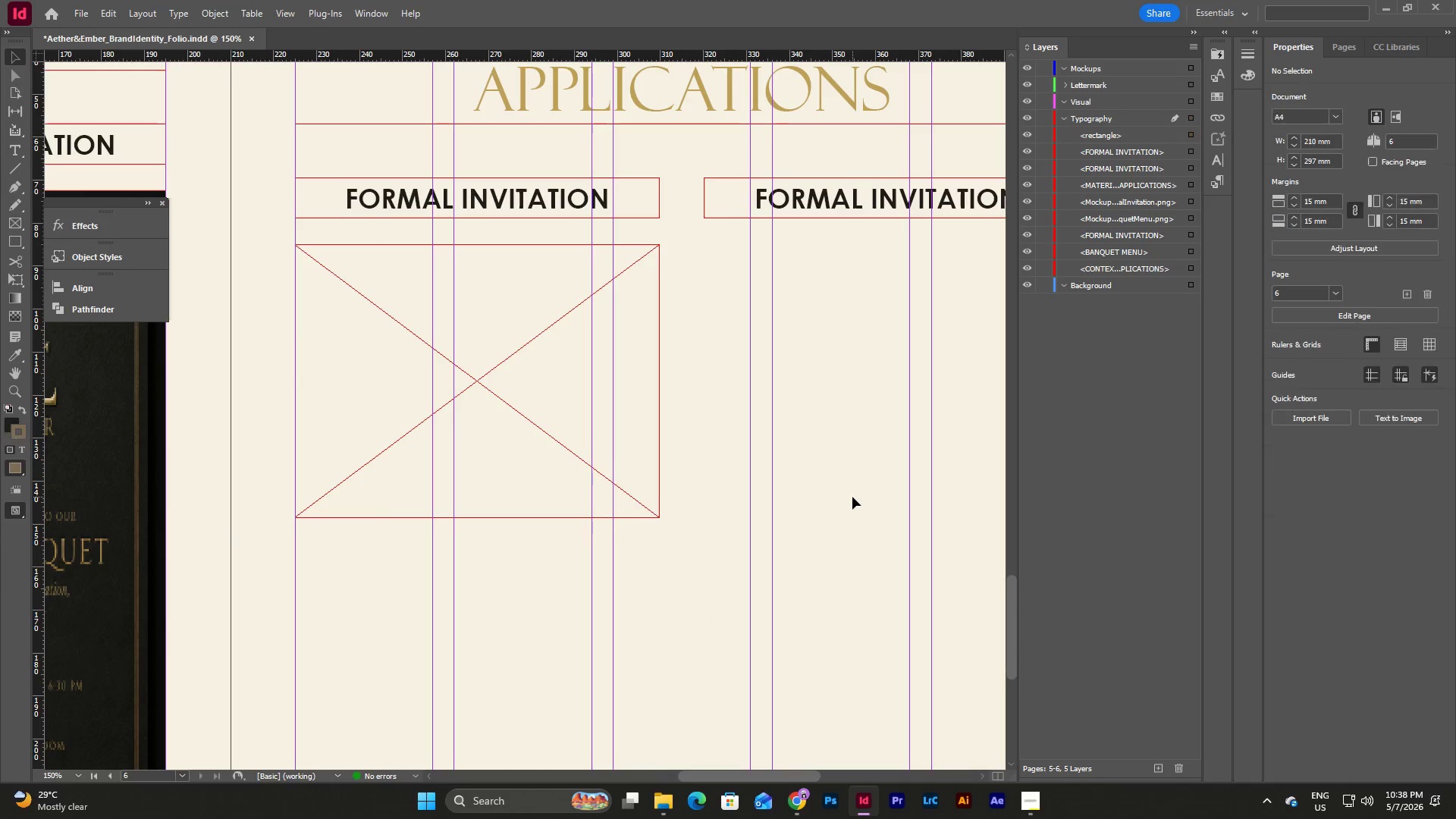 
key(Control+V)
 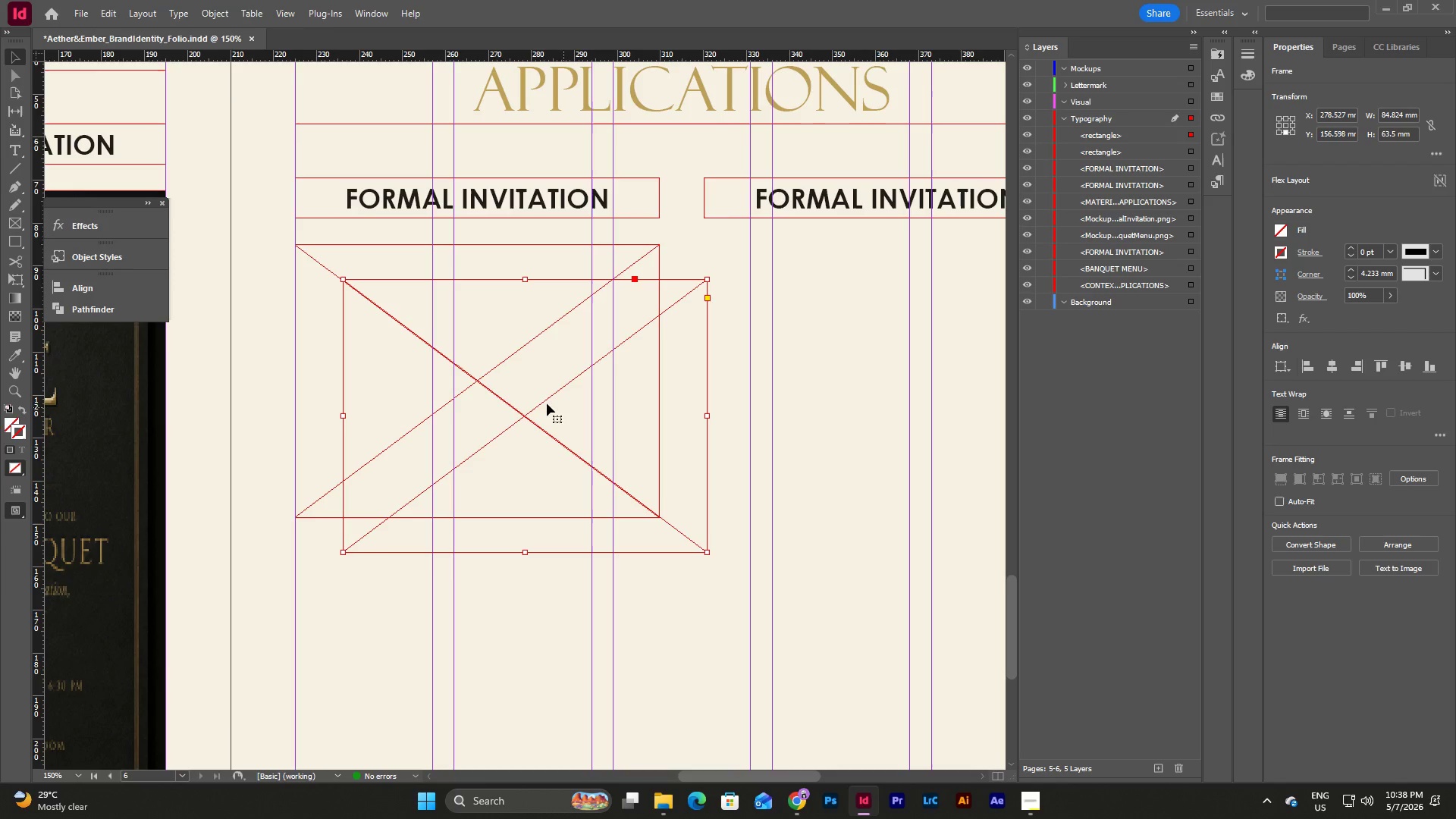 
left_click_drag(start_coordinate=[536, 415], to_coordinate=[897, 378])
 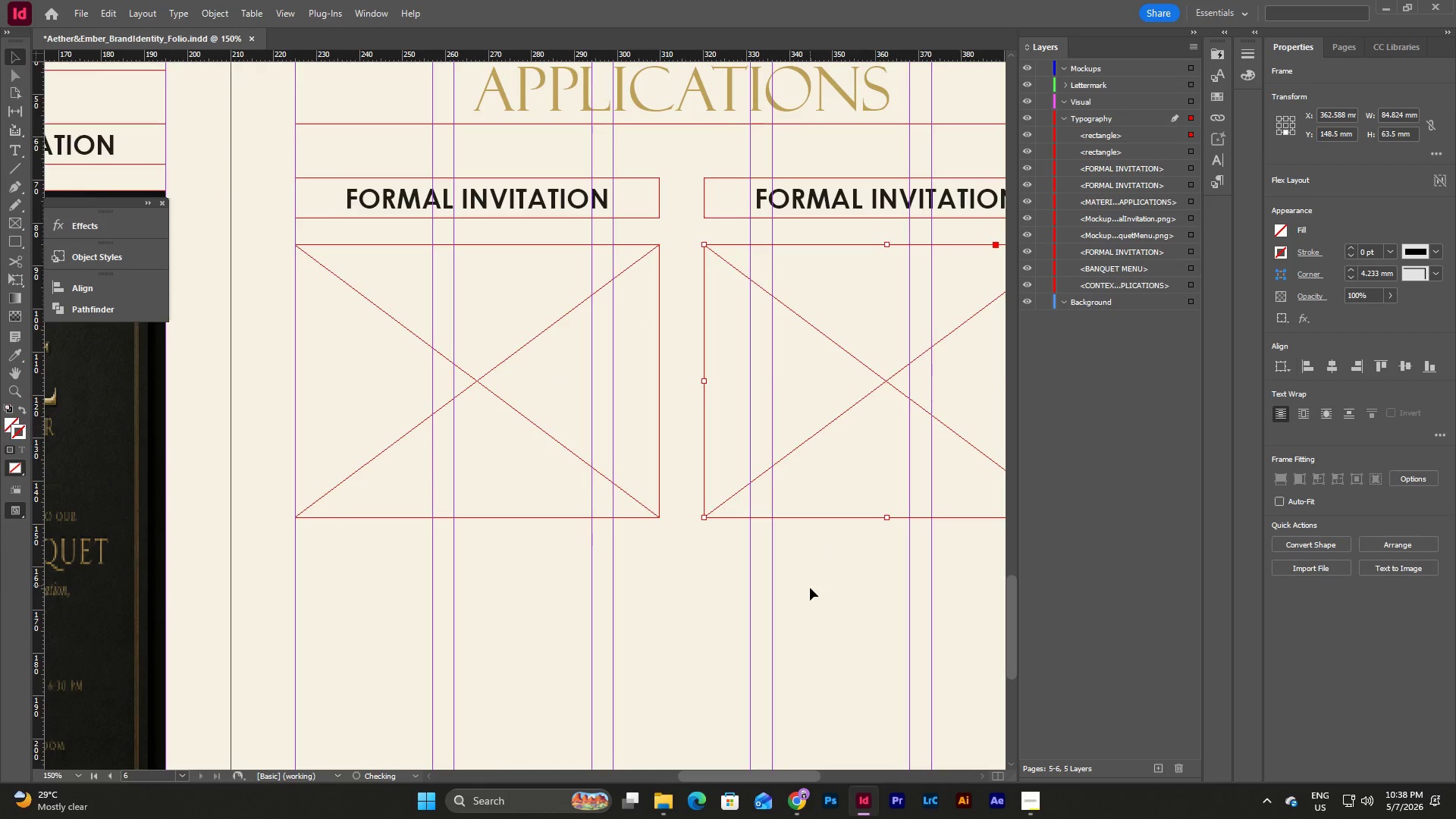 
left_click([810, 588])
 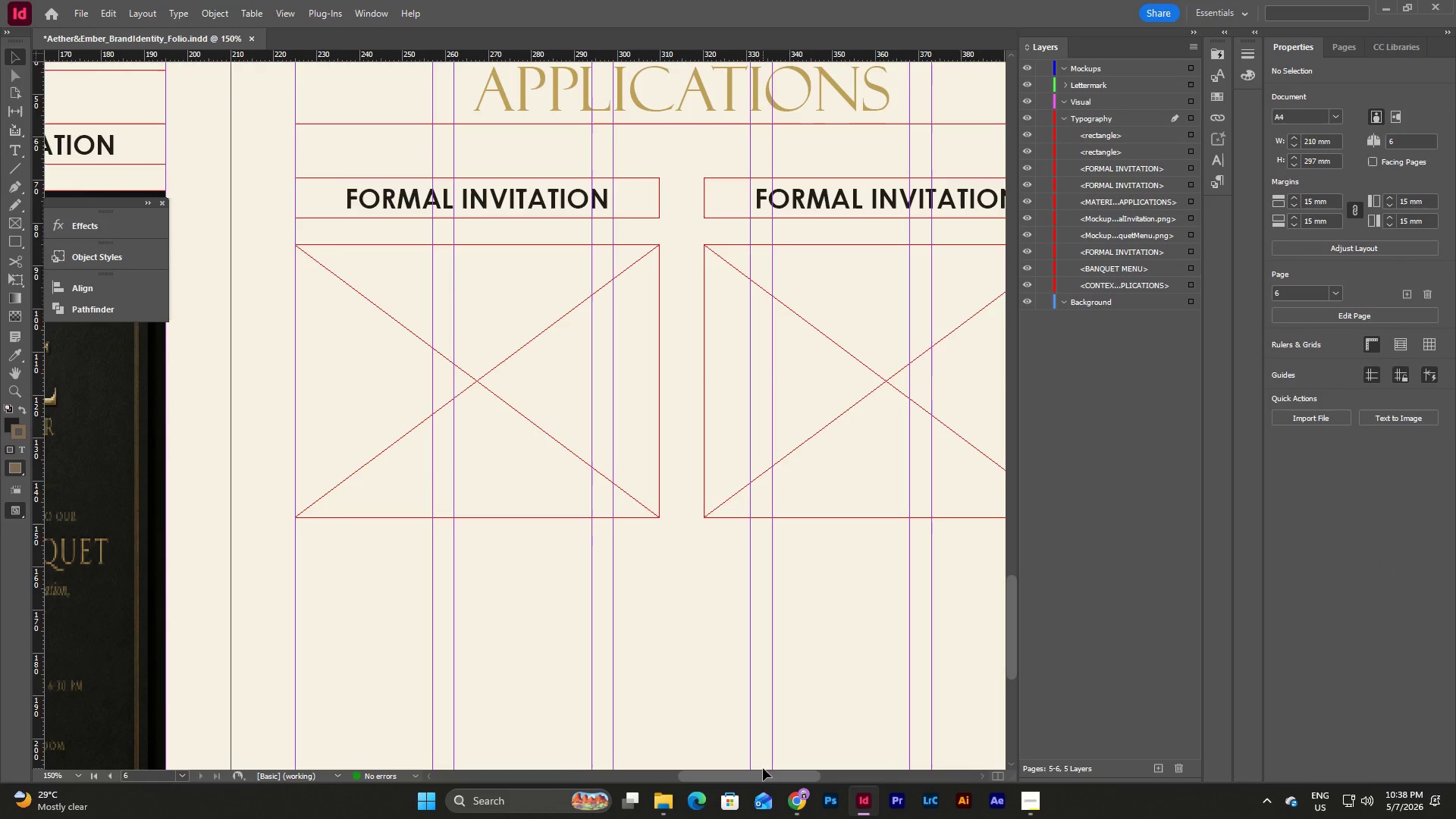 
left_click_drag(start_coordinate=[765, 773], to_coordinate=[770, 768])
 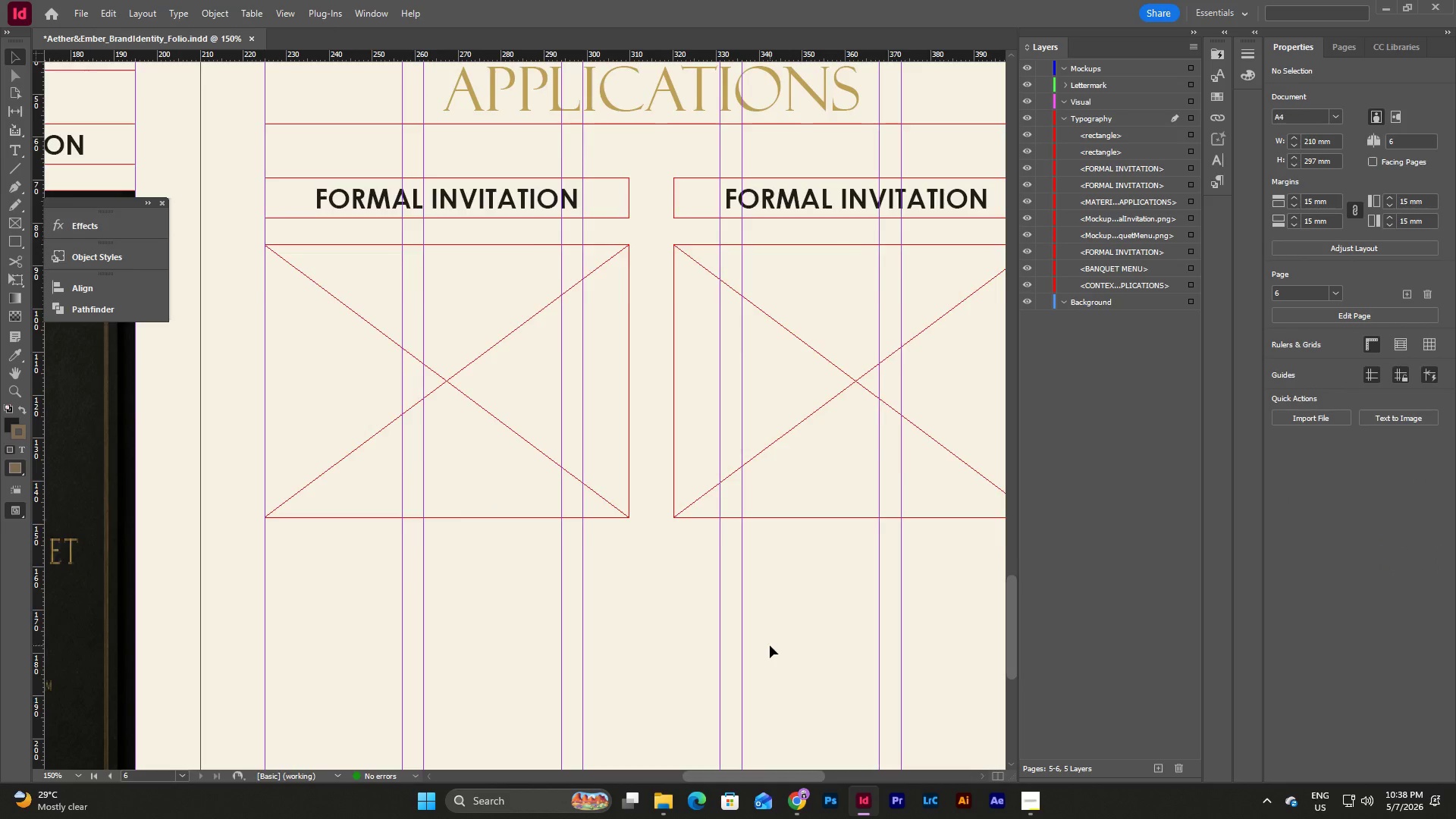 
scroll: coordinate [770, 645], scroll_direction: up, amount: 1.0
 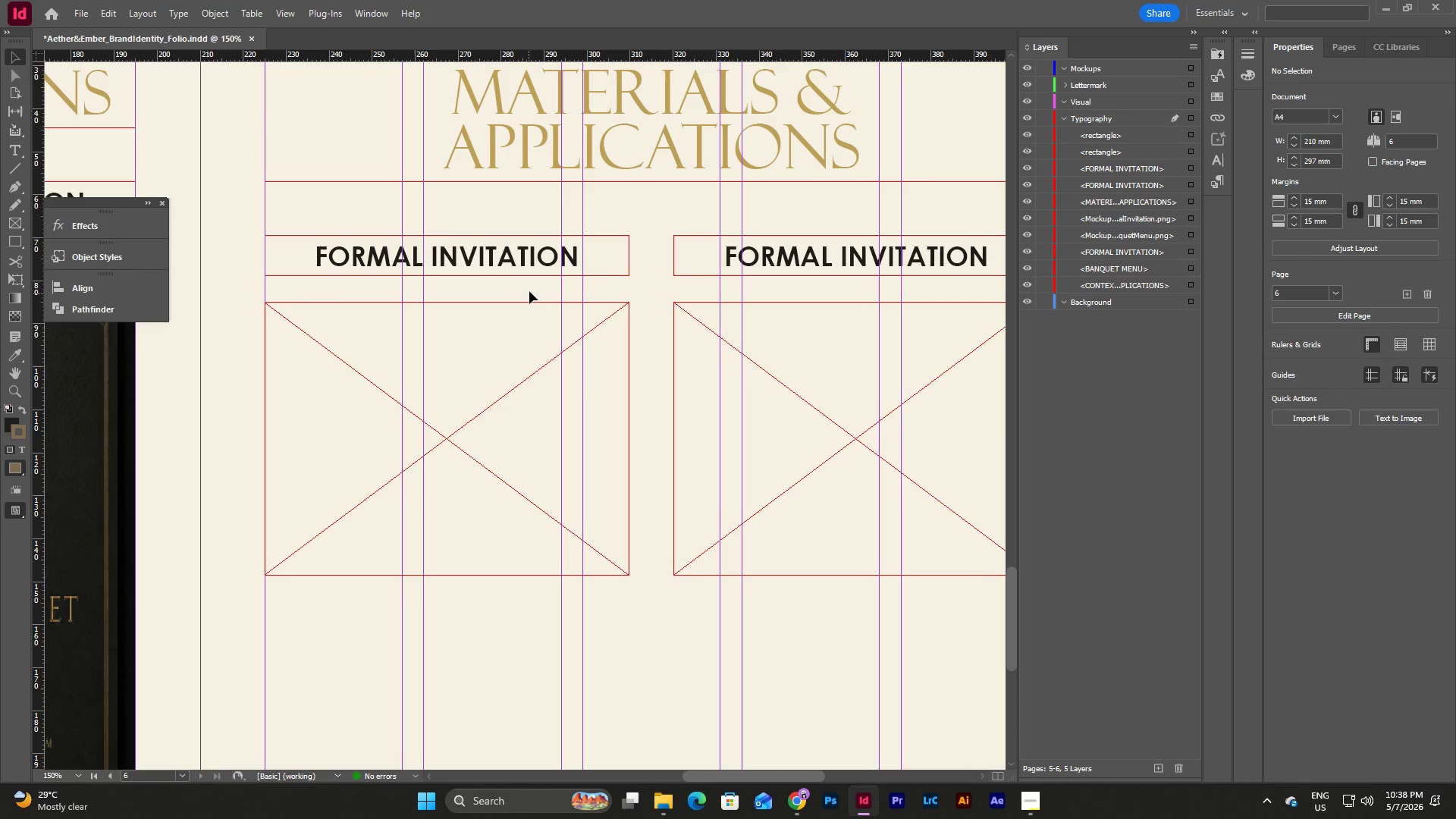 
double_click([598, 249])
 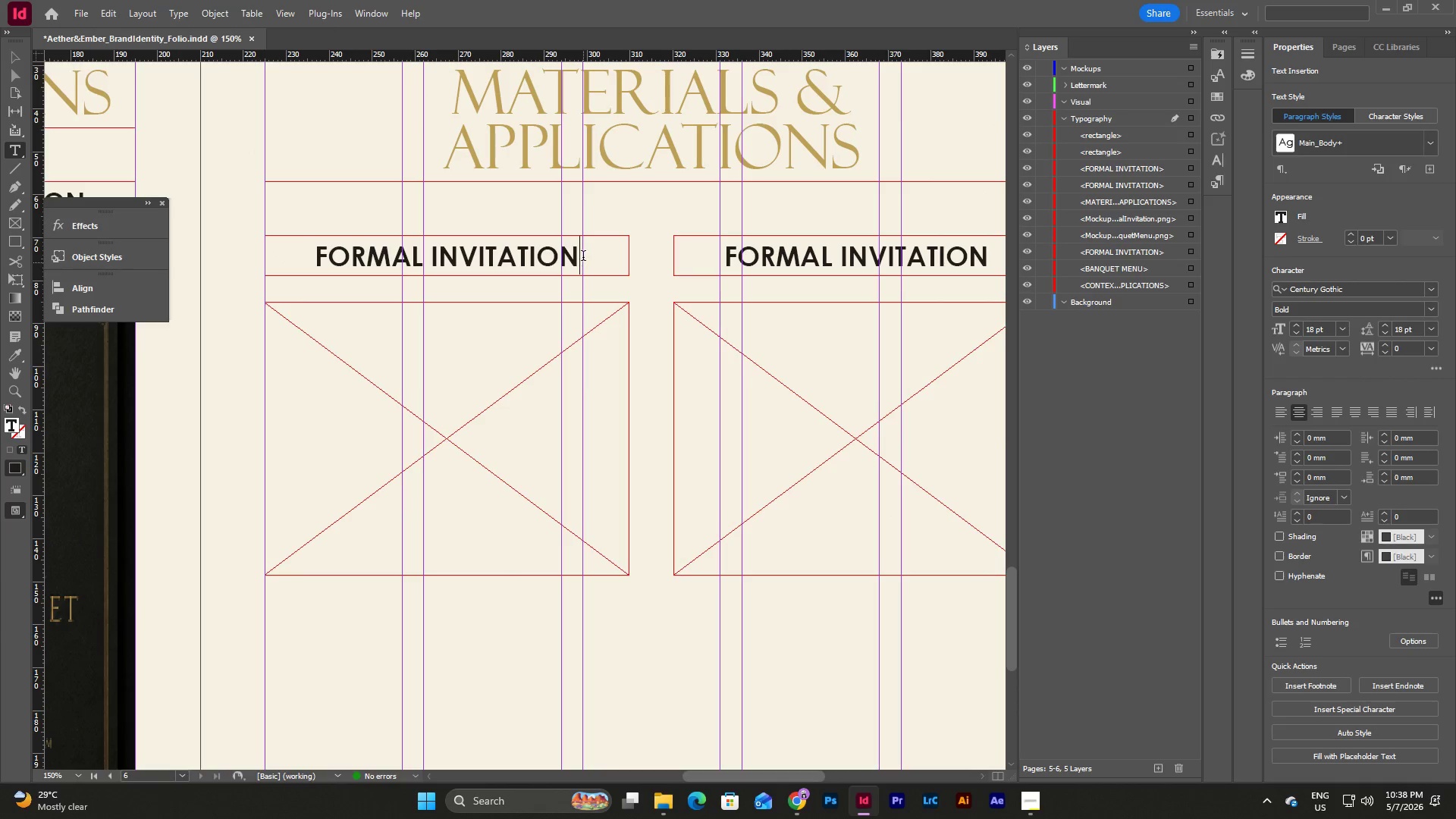 
left_click_drag(start_coordinate=[584, 255], to_coordinate=[258, 252])
 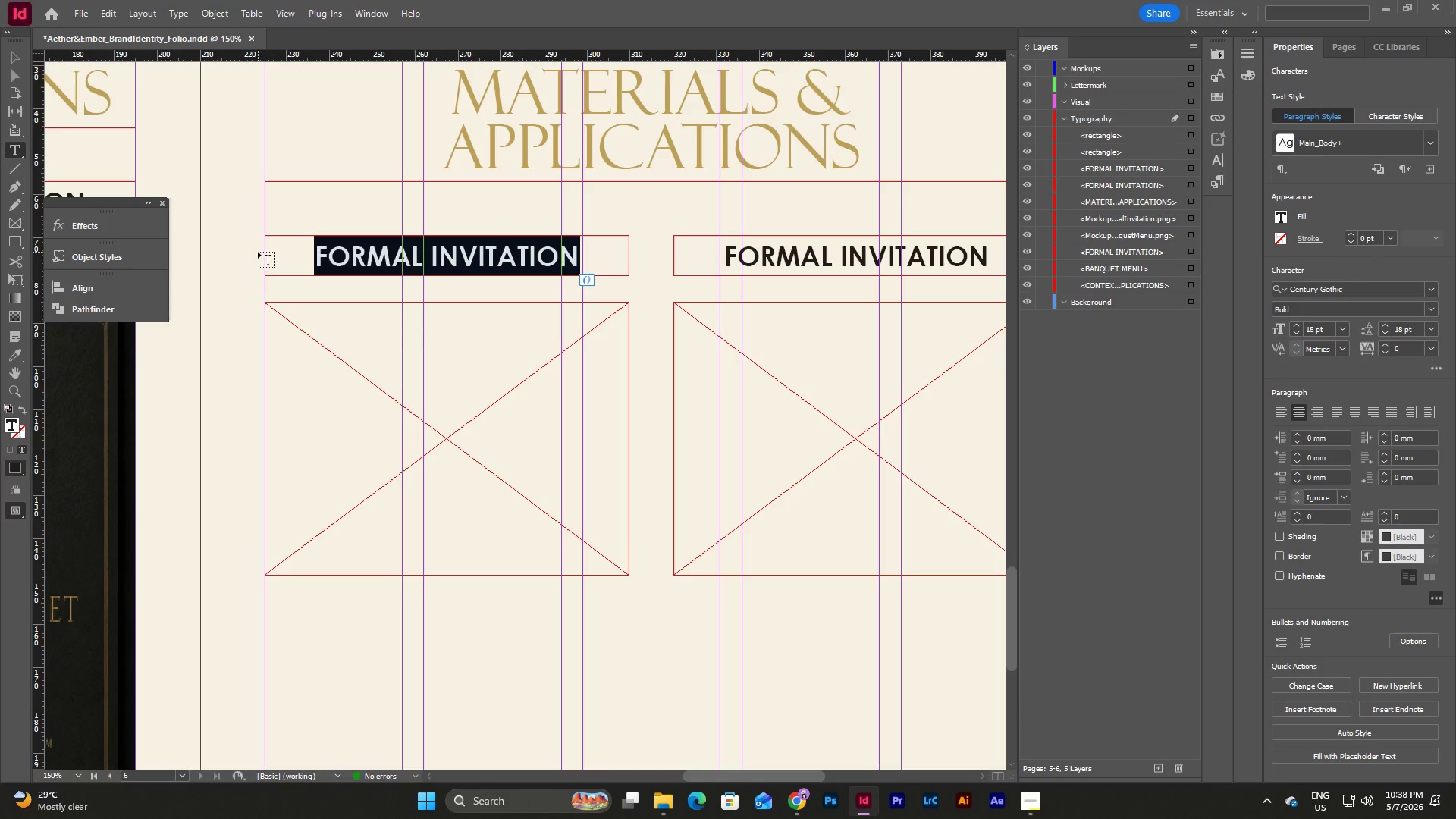 
type(BRASS ETCHINFG)
key(Backspace)
 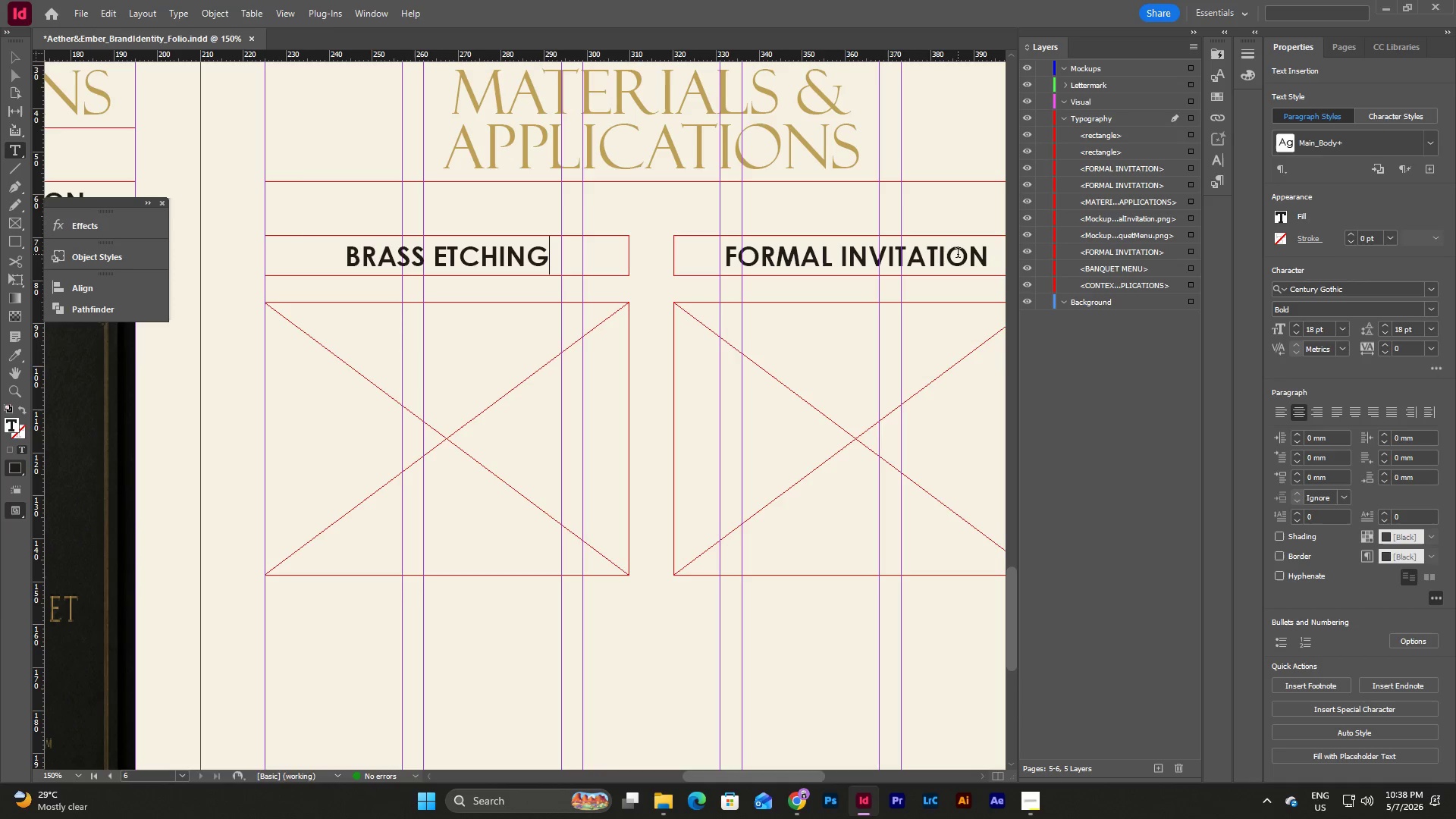 
left_click_drag(start_coordinate=[992, 266], to_coordinate=[730, 269])
 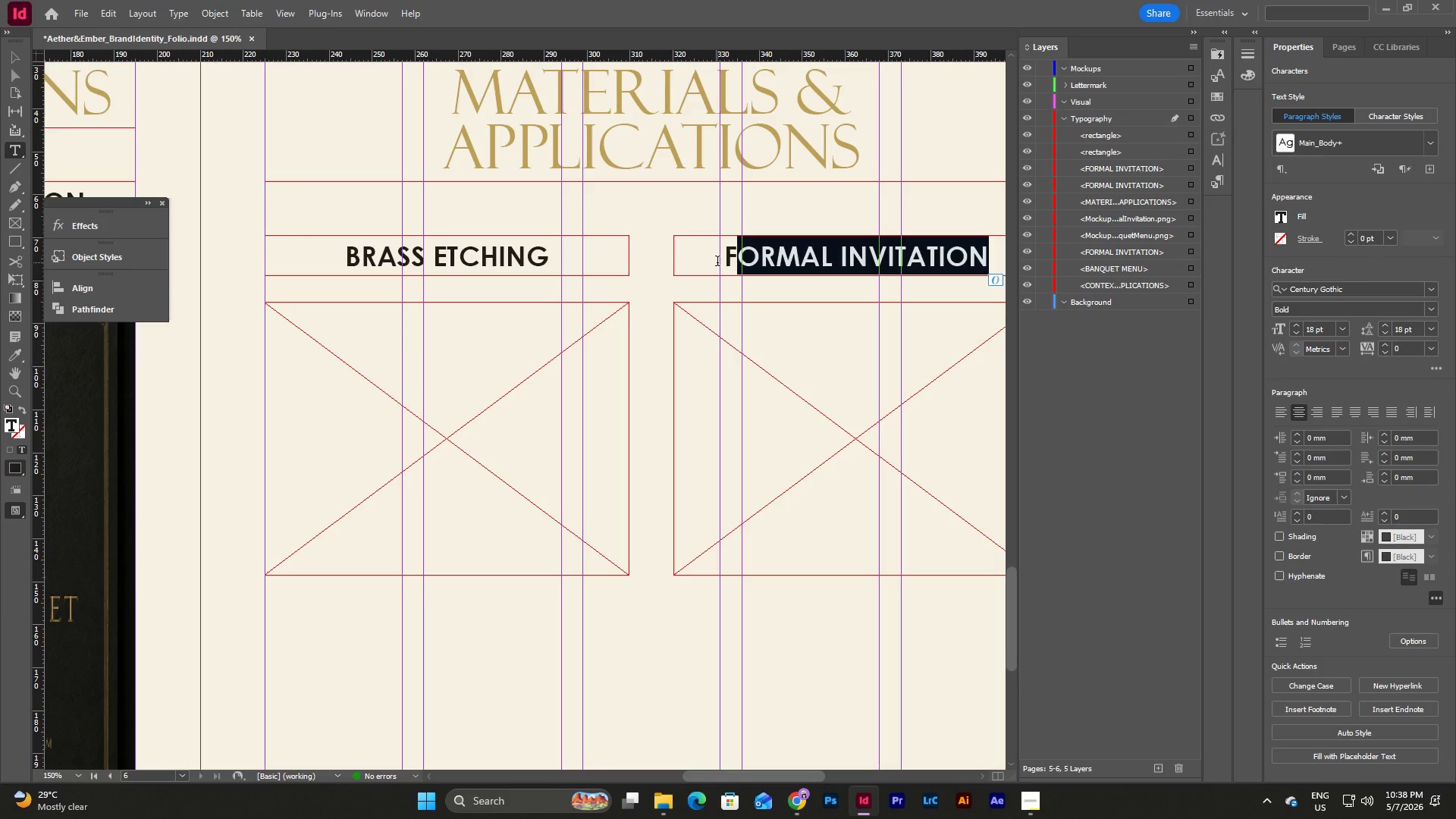 
key(Backspace)
key(Backspace)
type(EMBOSSED CARDSTOCK)
 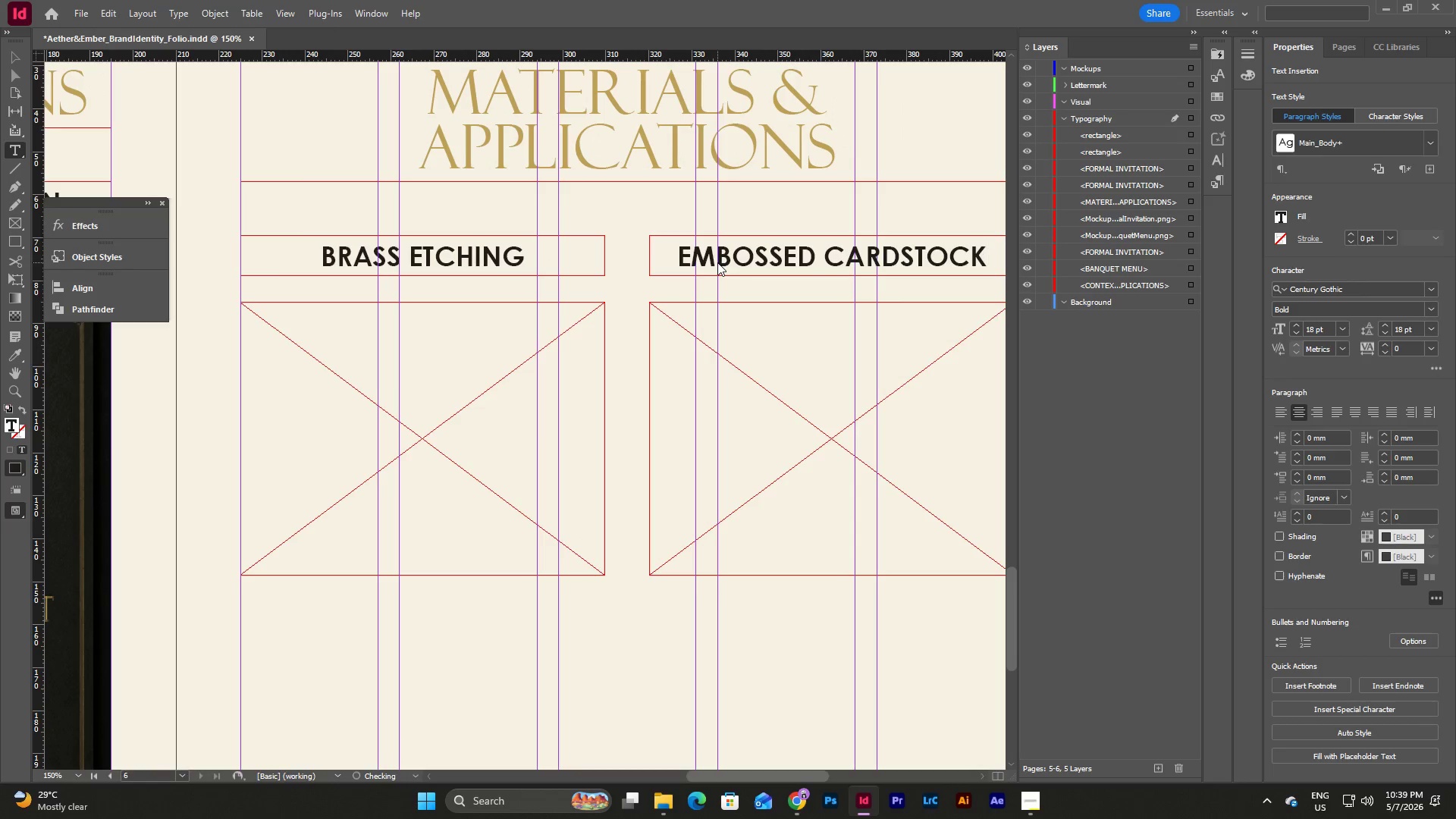 
key(Escape)
 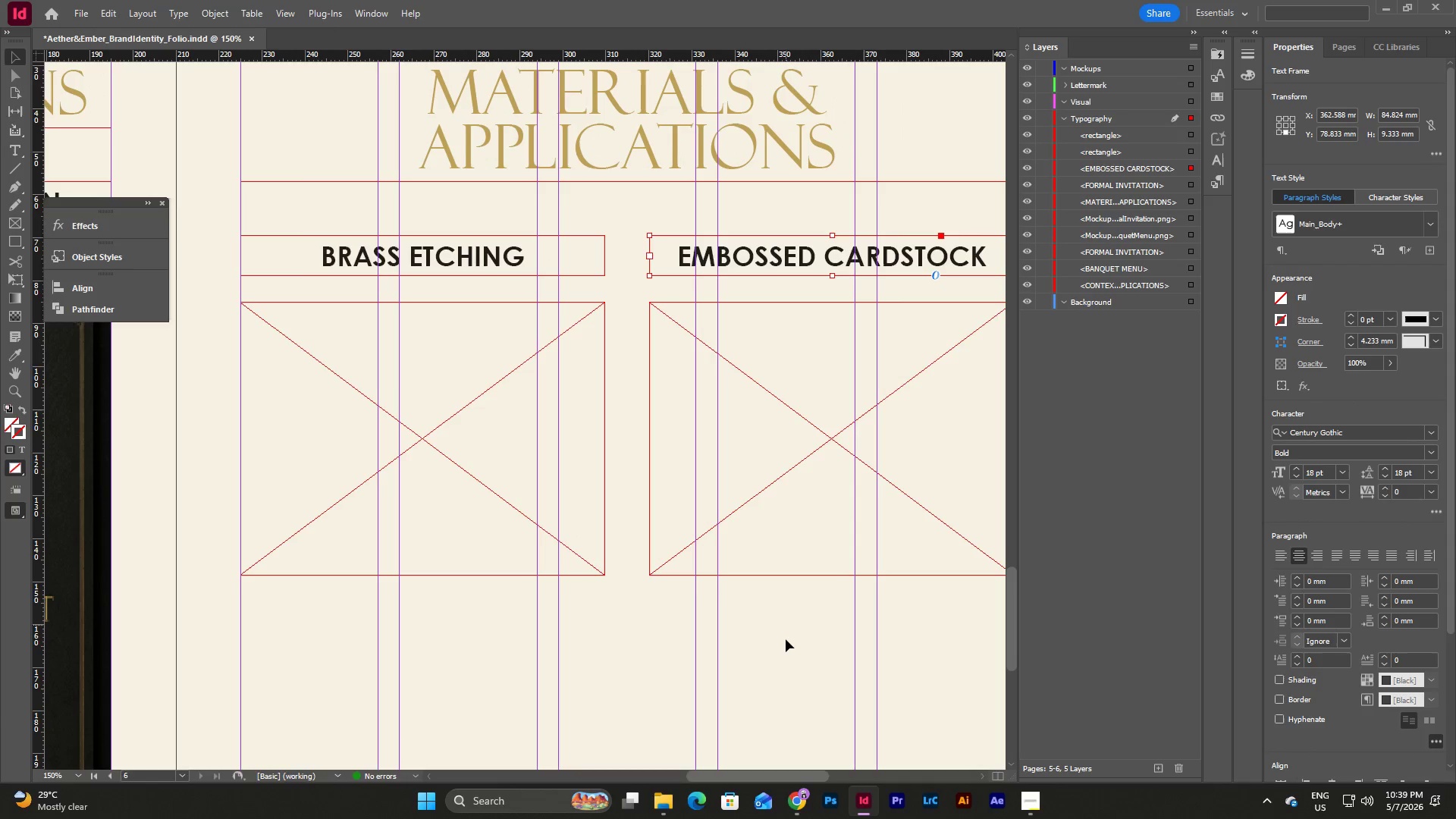 
key(Escape)
 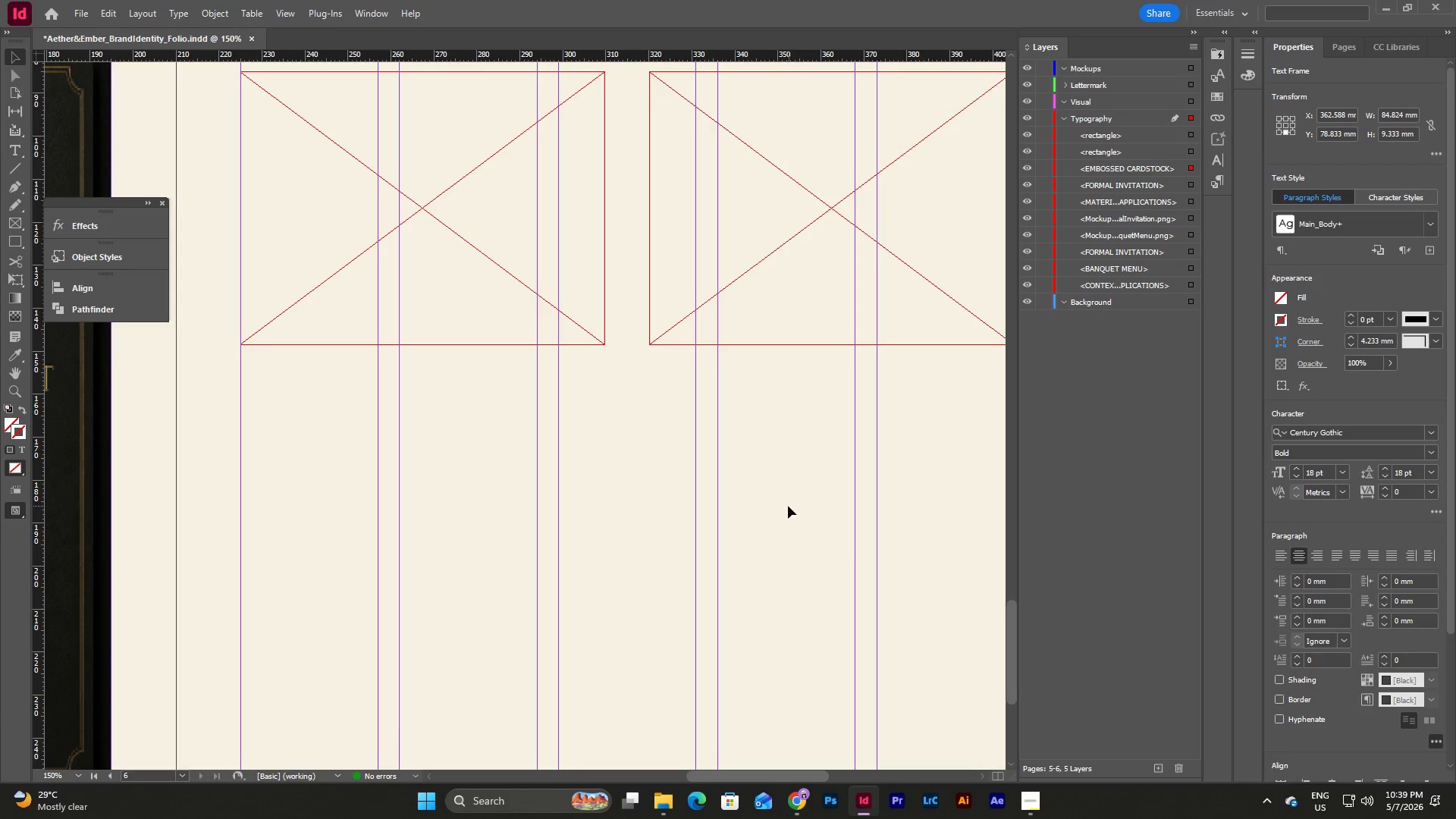 
scroll: coordinate [804, 535], scroll_direction: down, amount: 4.0
 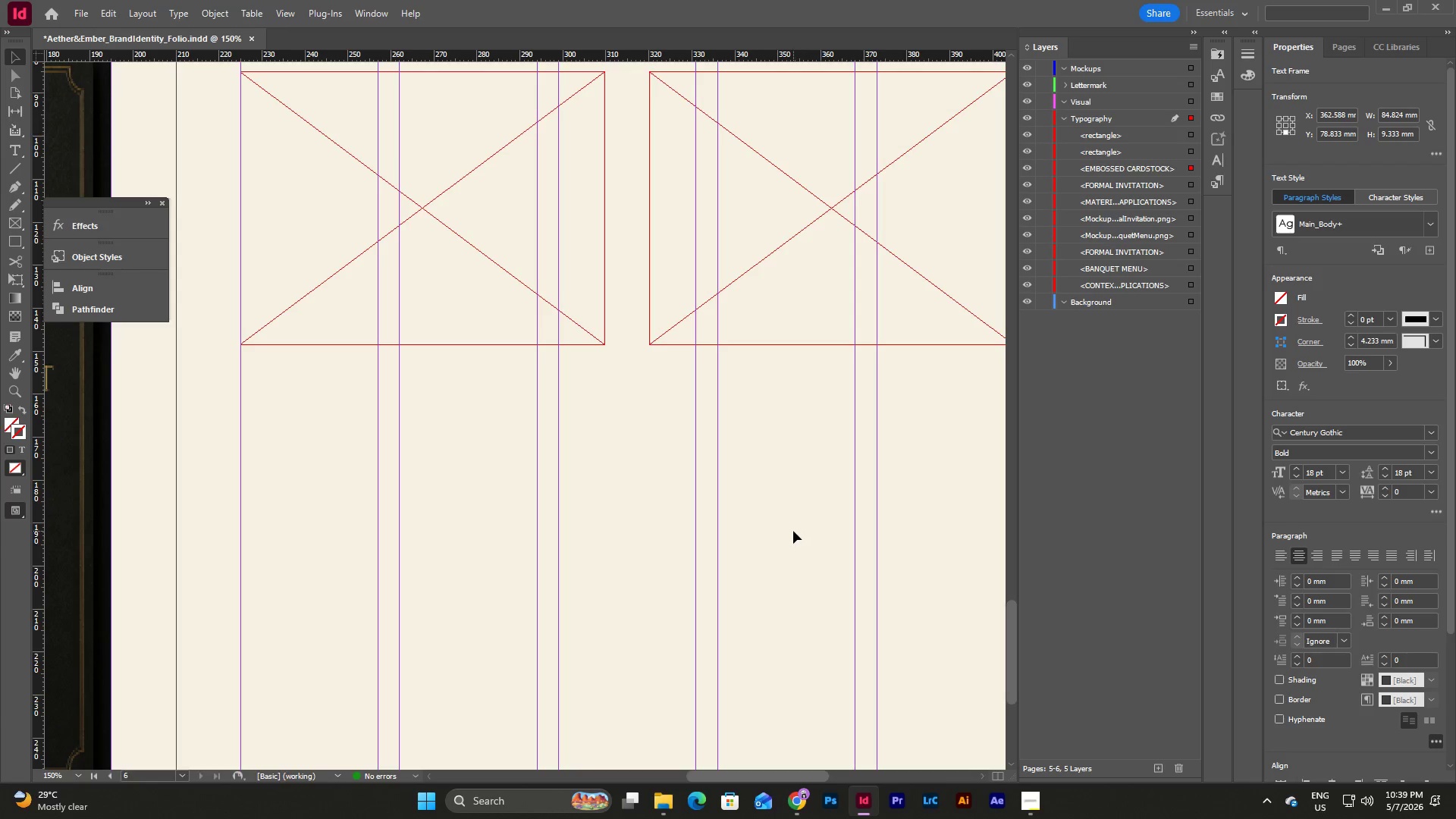 
left_click([788, 506])
 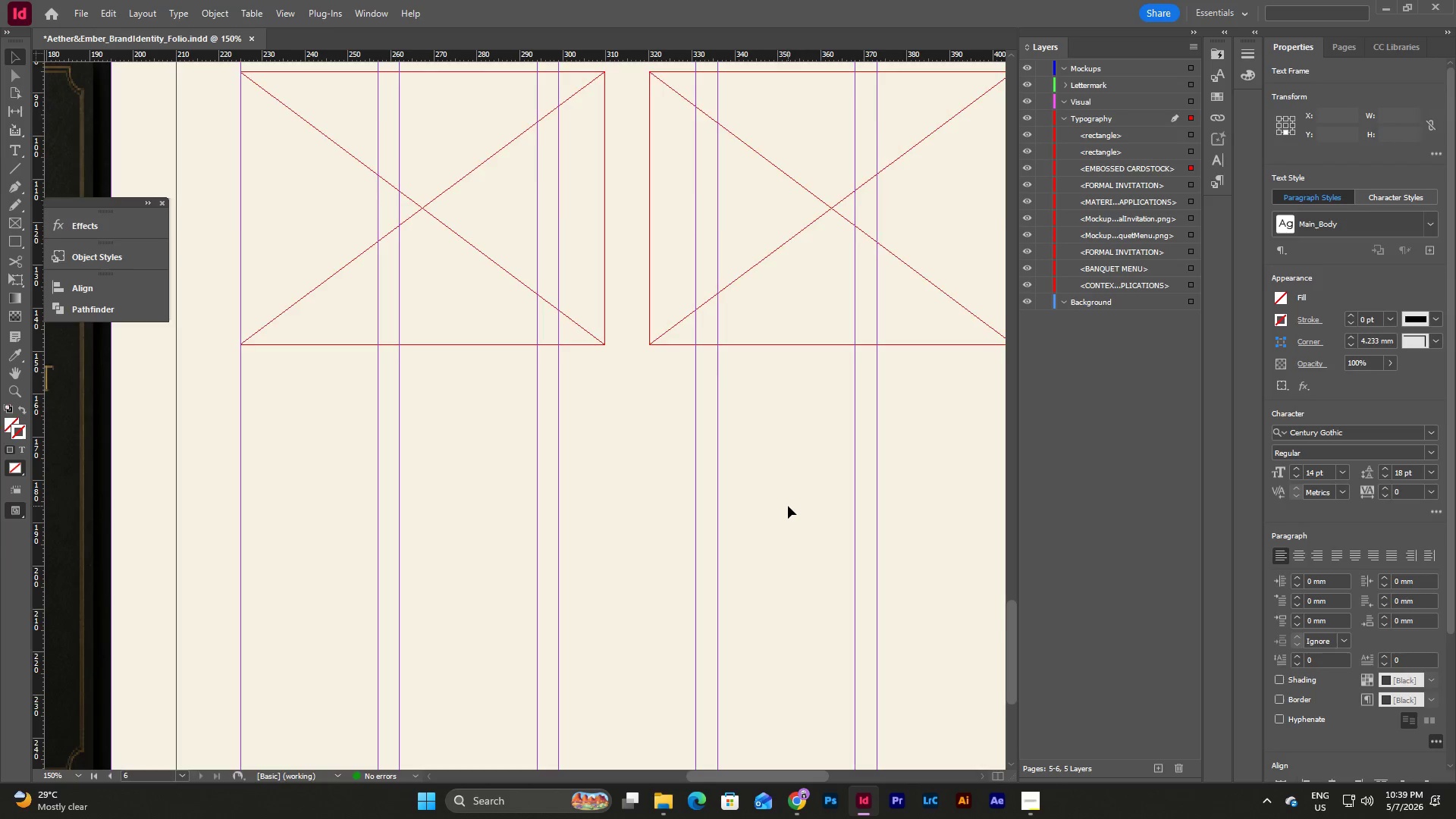 
scroll: coordinate [788, 506], scroll_direction: up, amount: 4.0
 